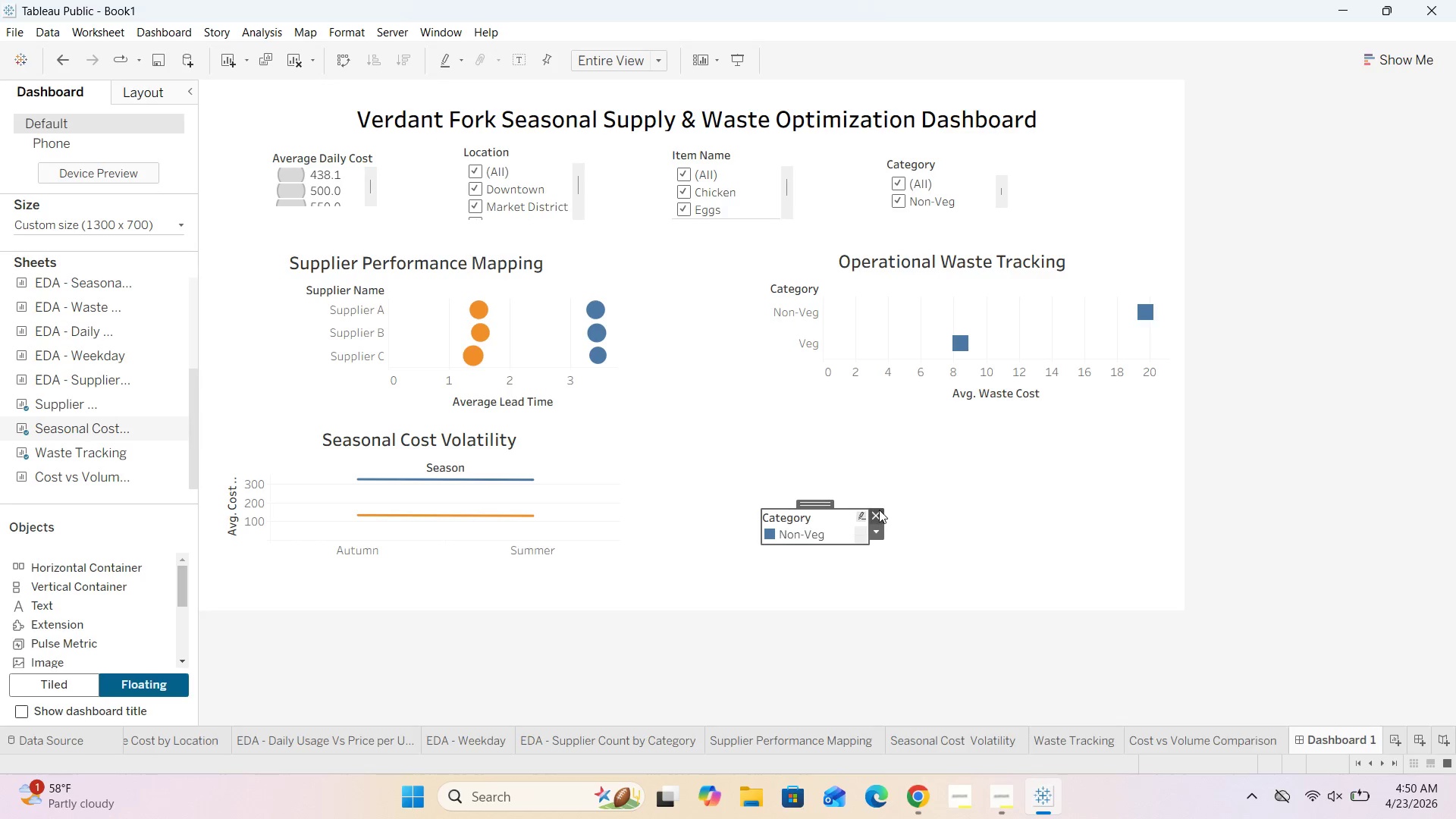 
left_click([879, 513])
 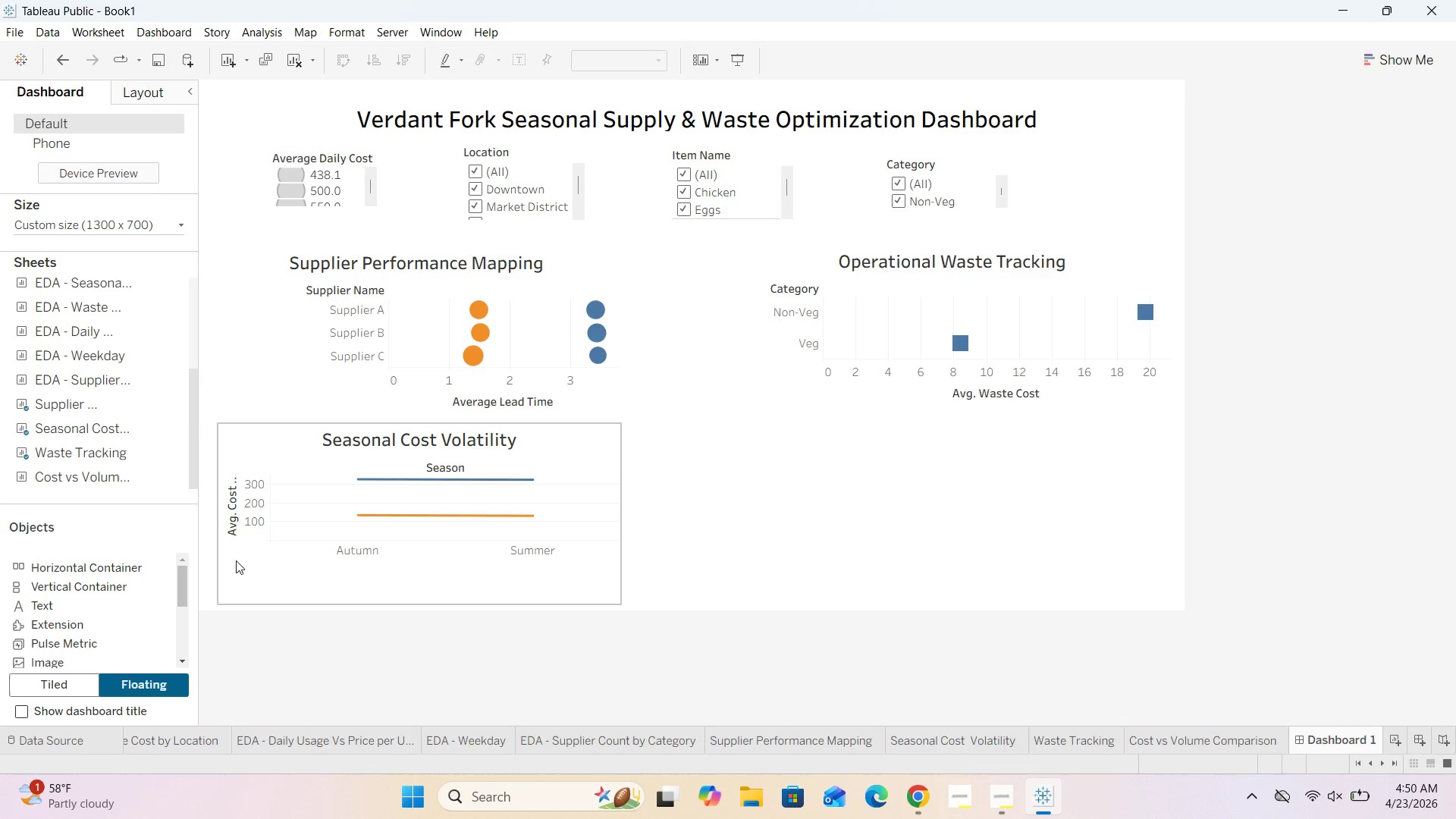 
scroll: coordinate [106, 474], scroll_direction: down, amount: 1.0
 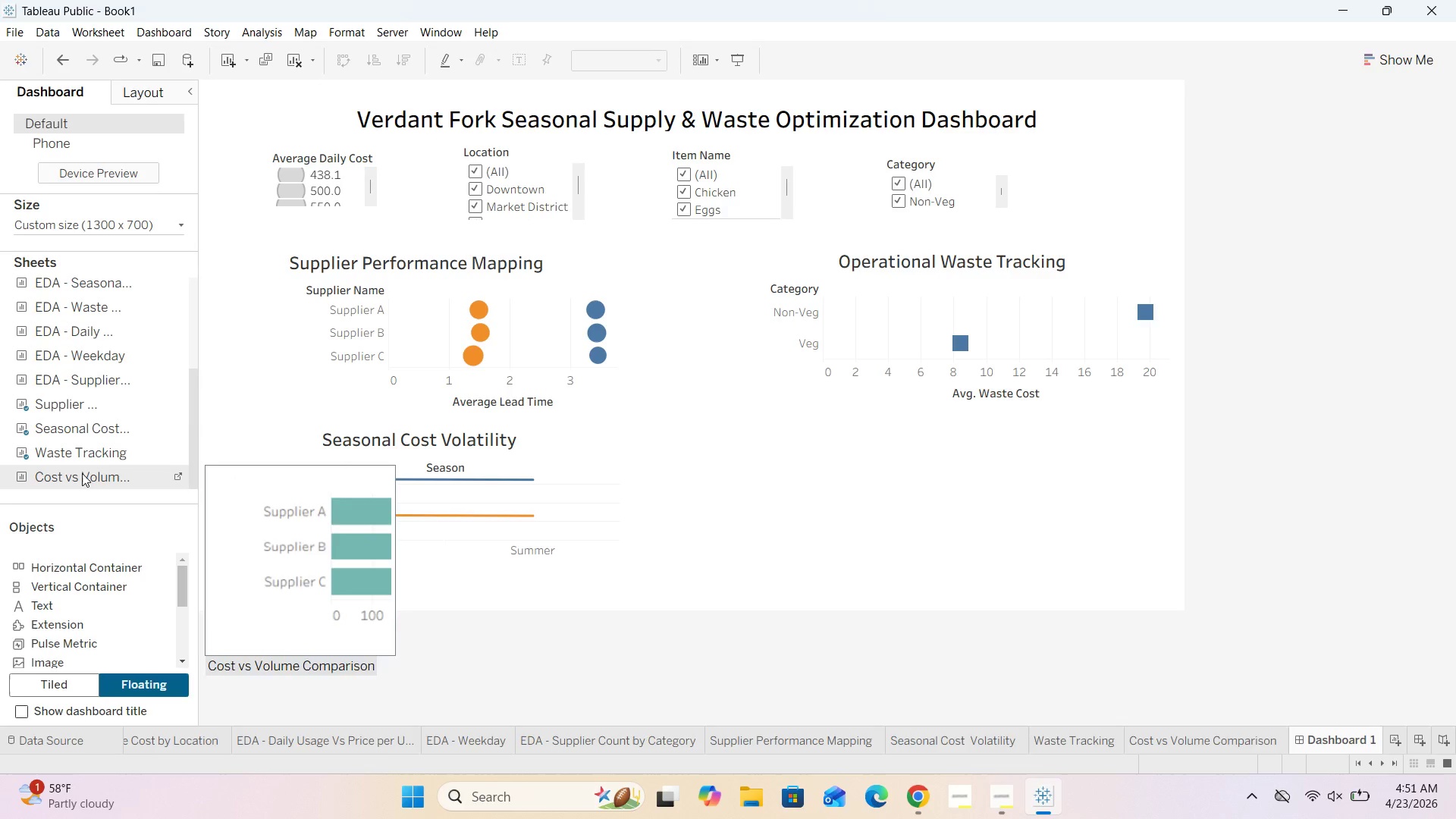 
left_click_drag(start_coordinate=[82, 473], to_coordinate=[755, 430])
 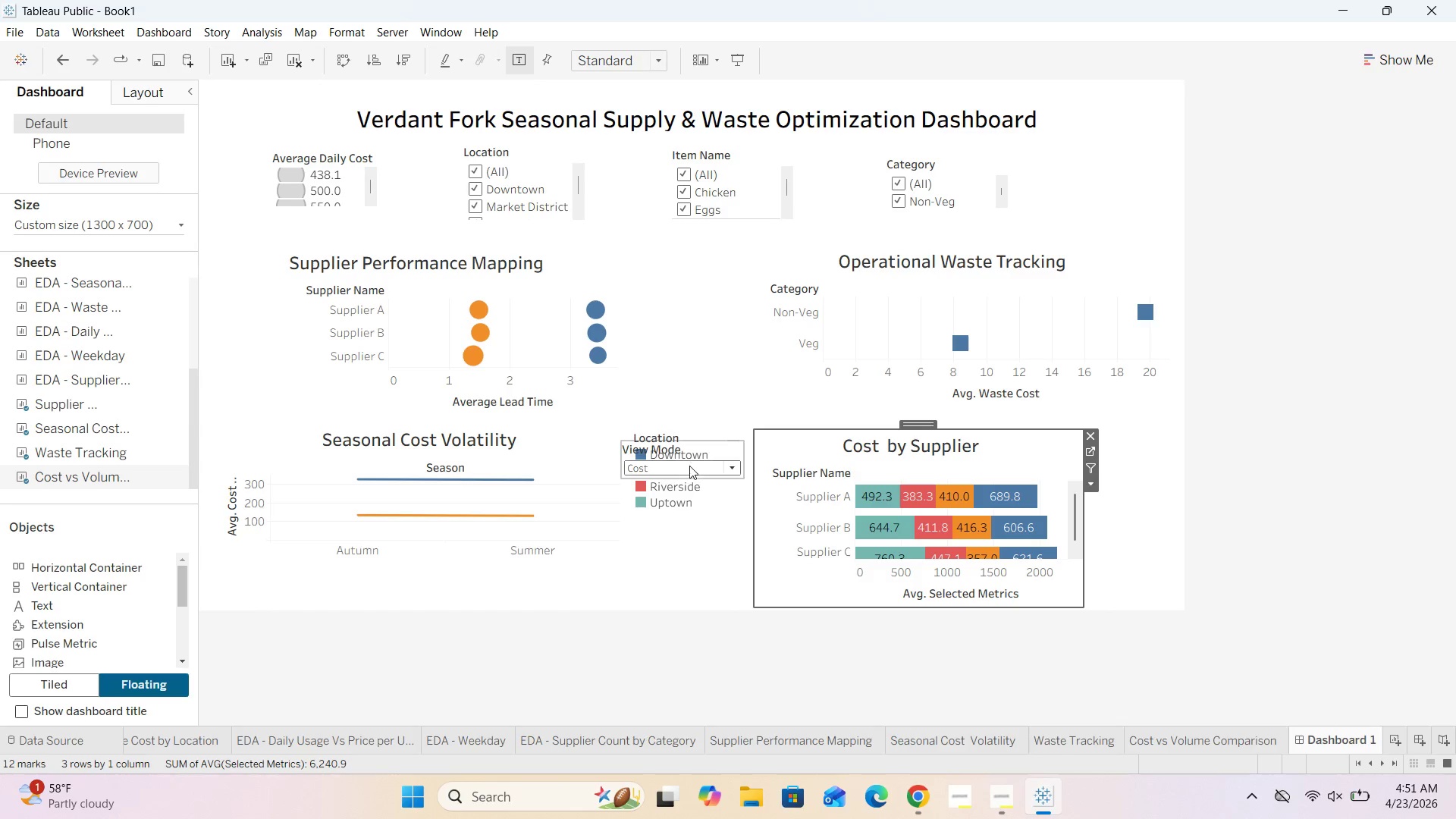 
left_click([704, 452])
 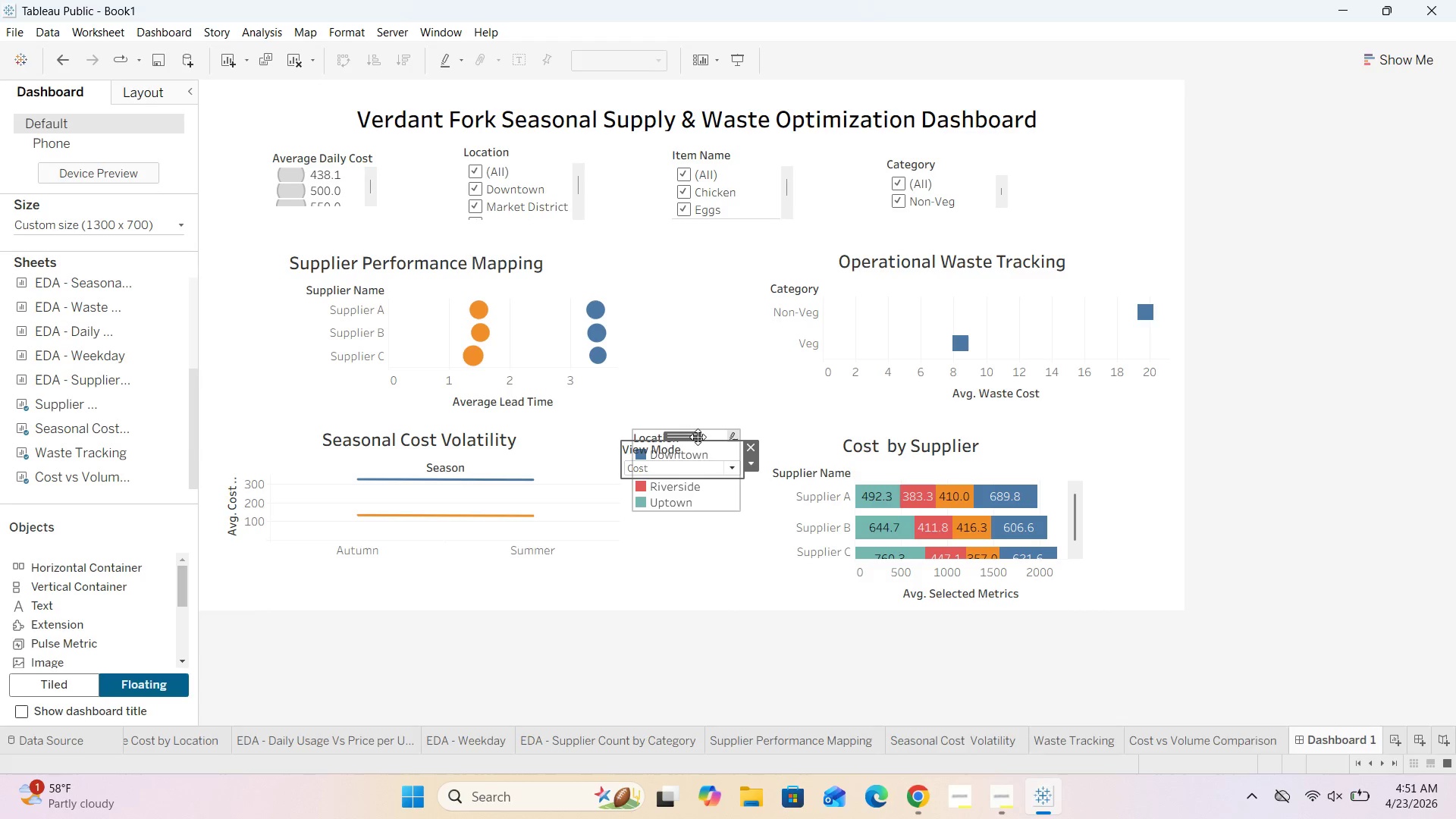 
left_click_drag(start_coordinate=[696, 437], to_coordinate=[1116, 145])
 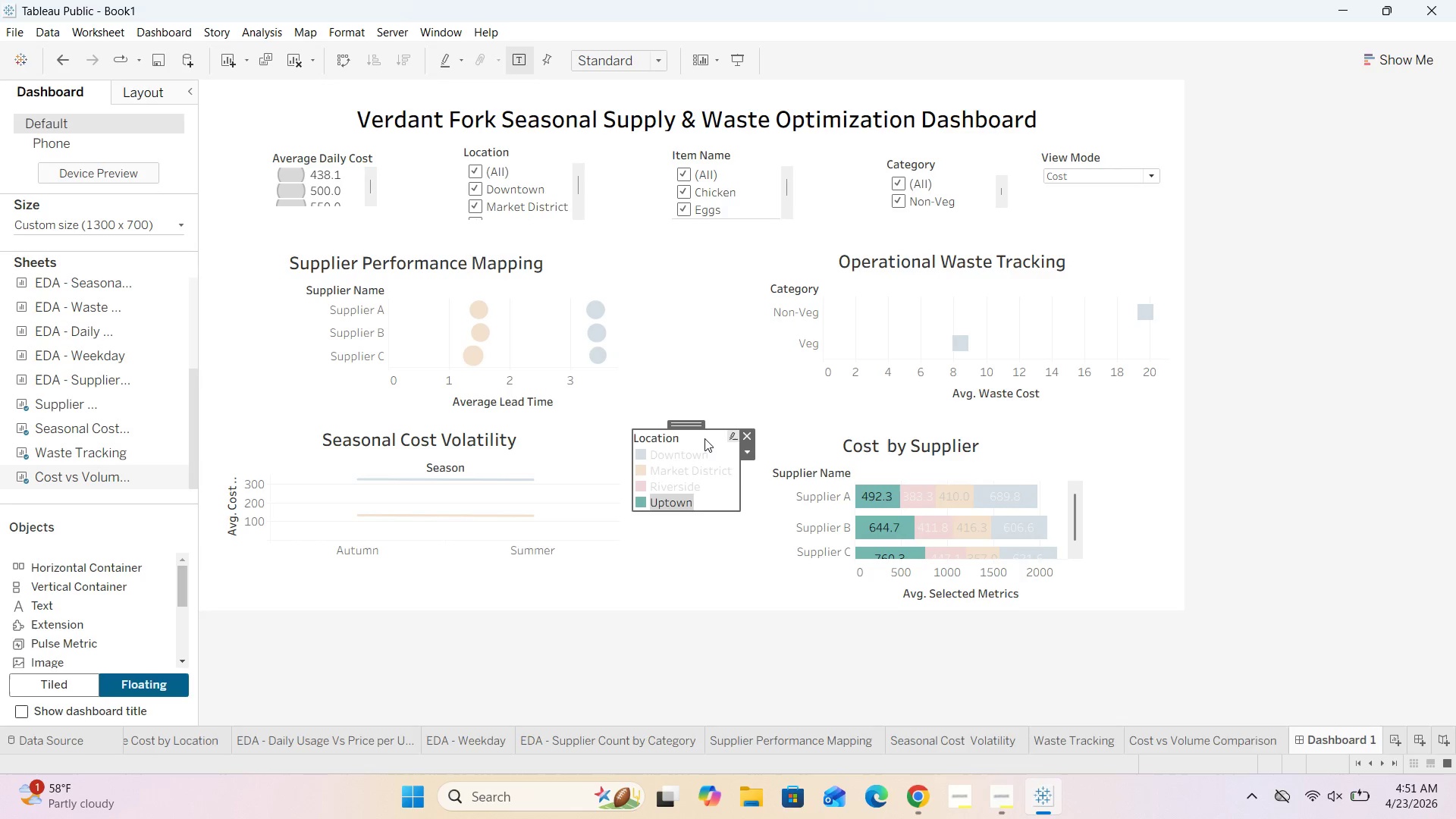 
left_click_drag(start_coordinate=[710, 428], to_coordinate=[714, 453])
 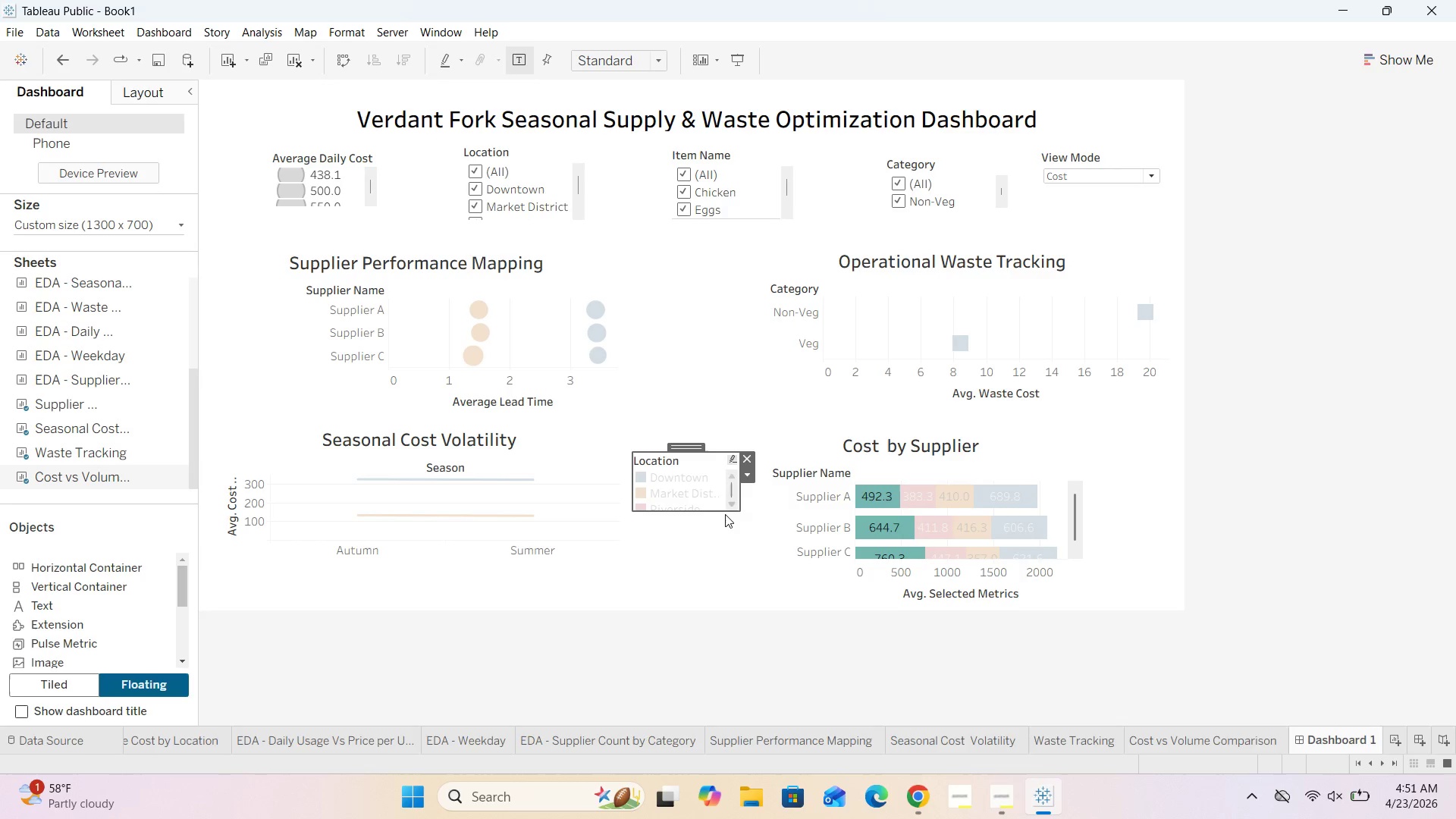 
left_click_drag(start_coordinate=[723, 509], to_coordinate=[725, 530])
 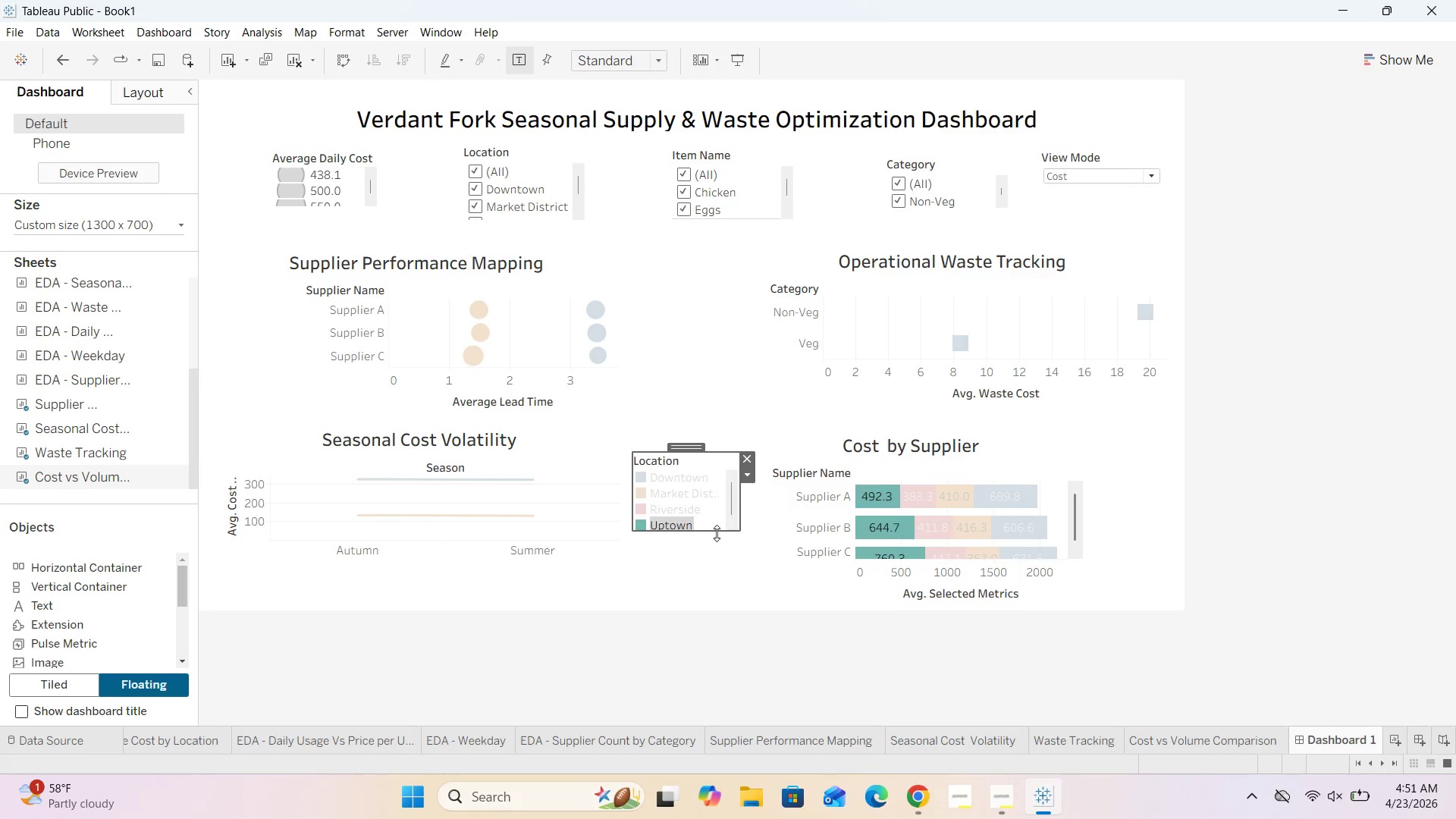 
left_click_drag(start_coordinate=[717, 533], to_coordinate=[720, 549])
 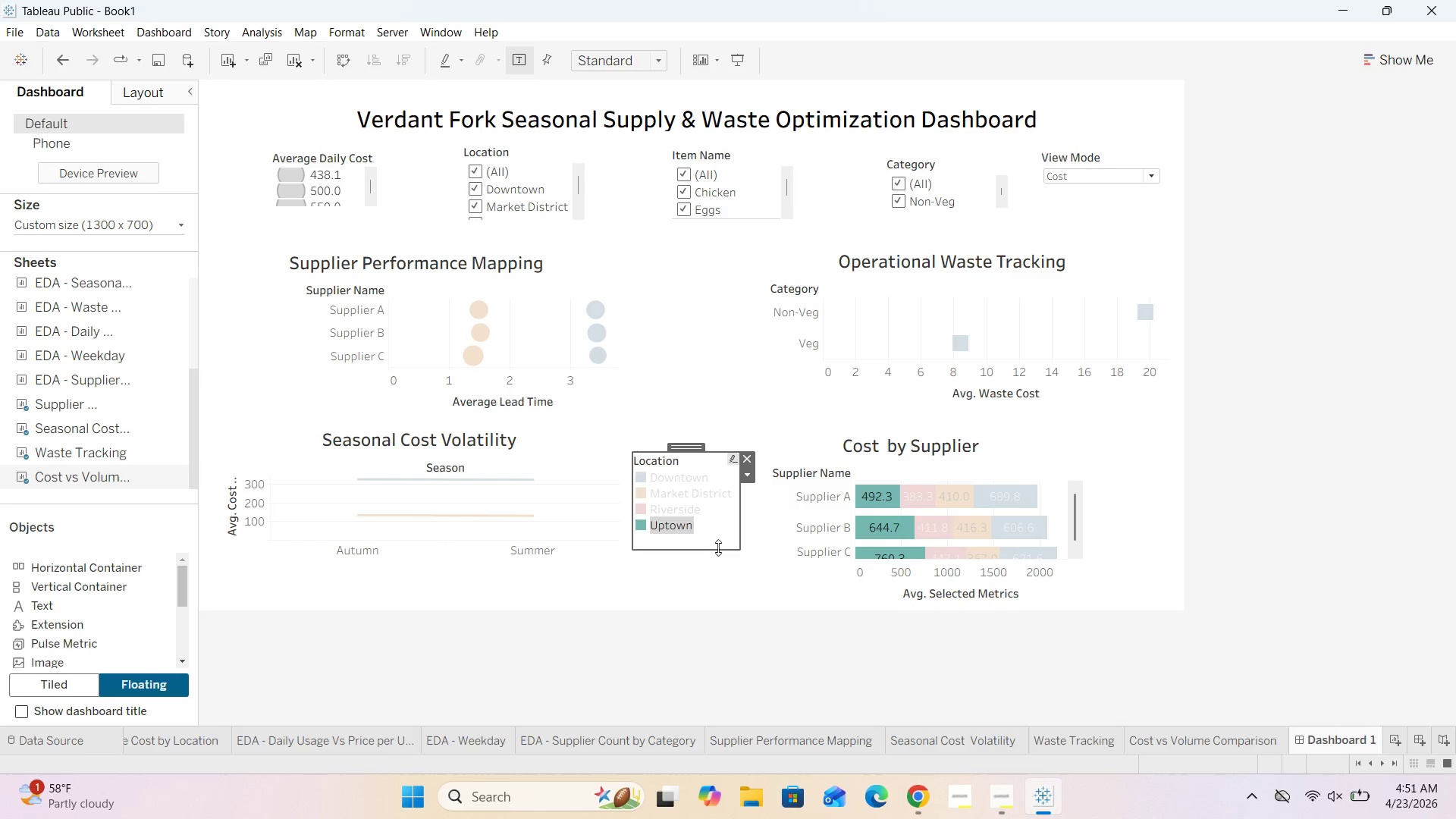 
left_click_drag(start_coordinate=[718, 548], to_coordinate=[718, 541])
 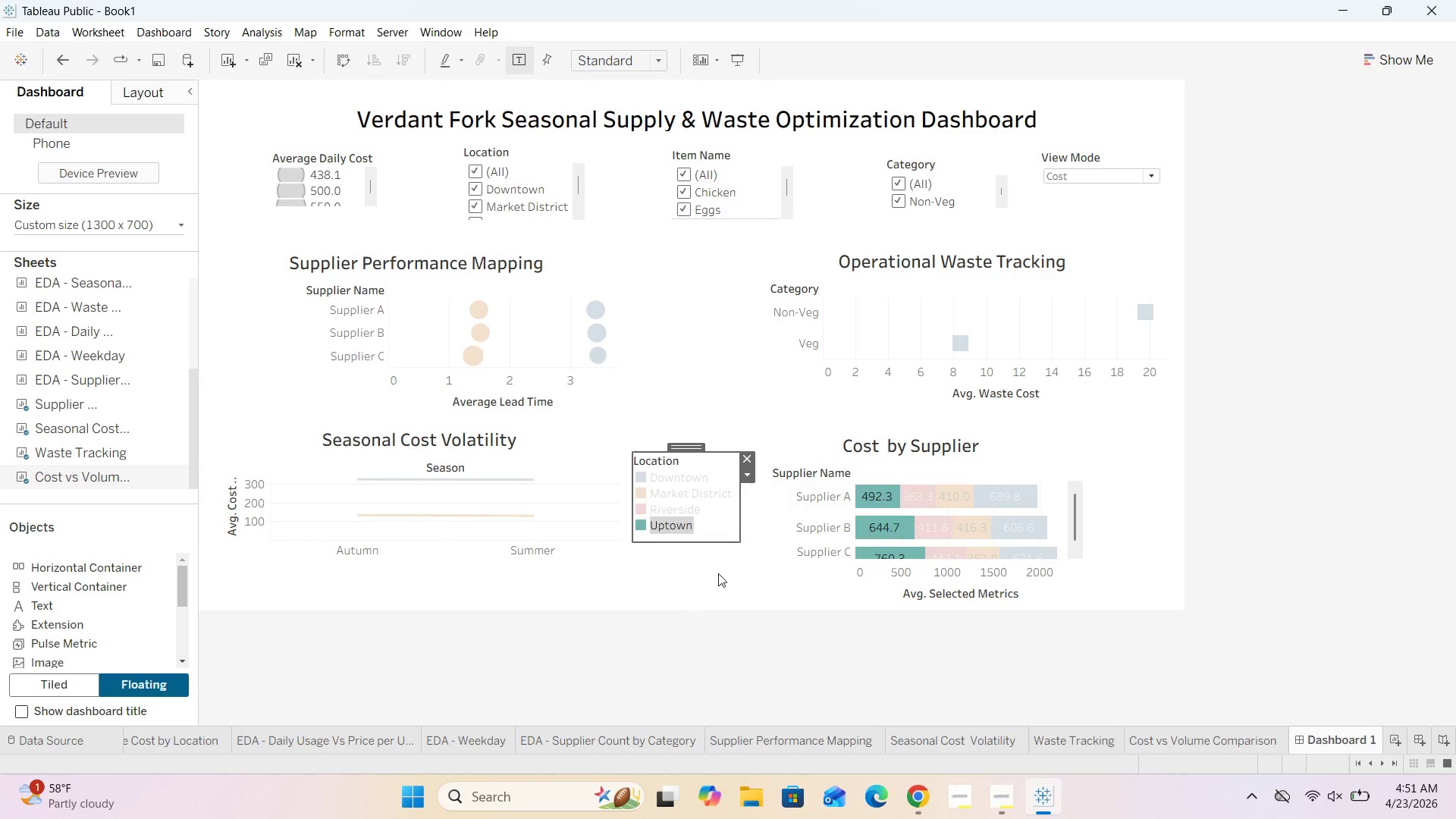 
left_click([718, 573])
 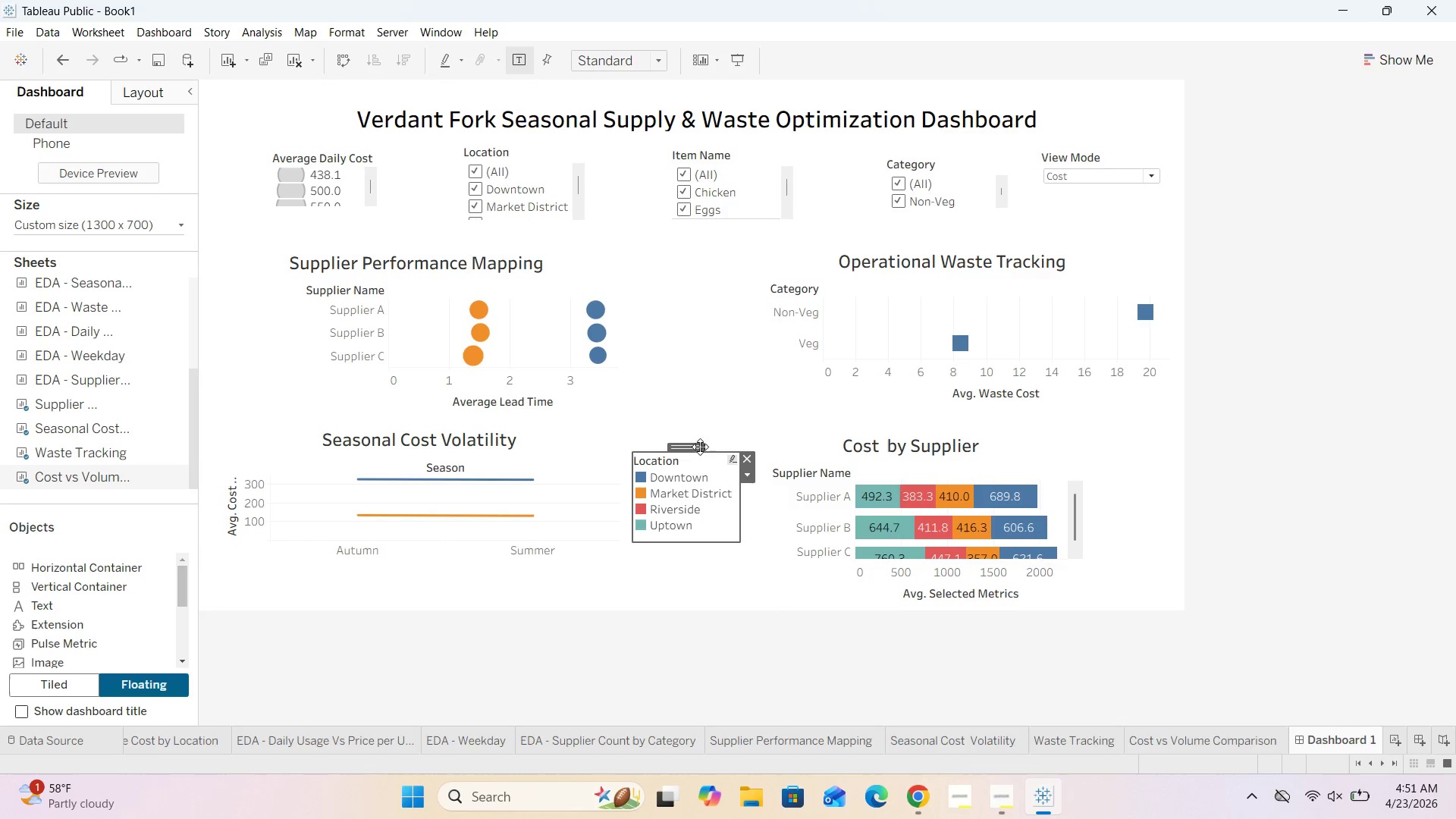 
left_click_drag(start_coordinate=[692, 450], to_coordinate=[709, 505])
 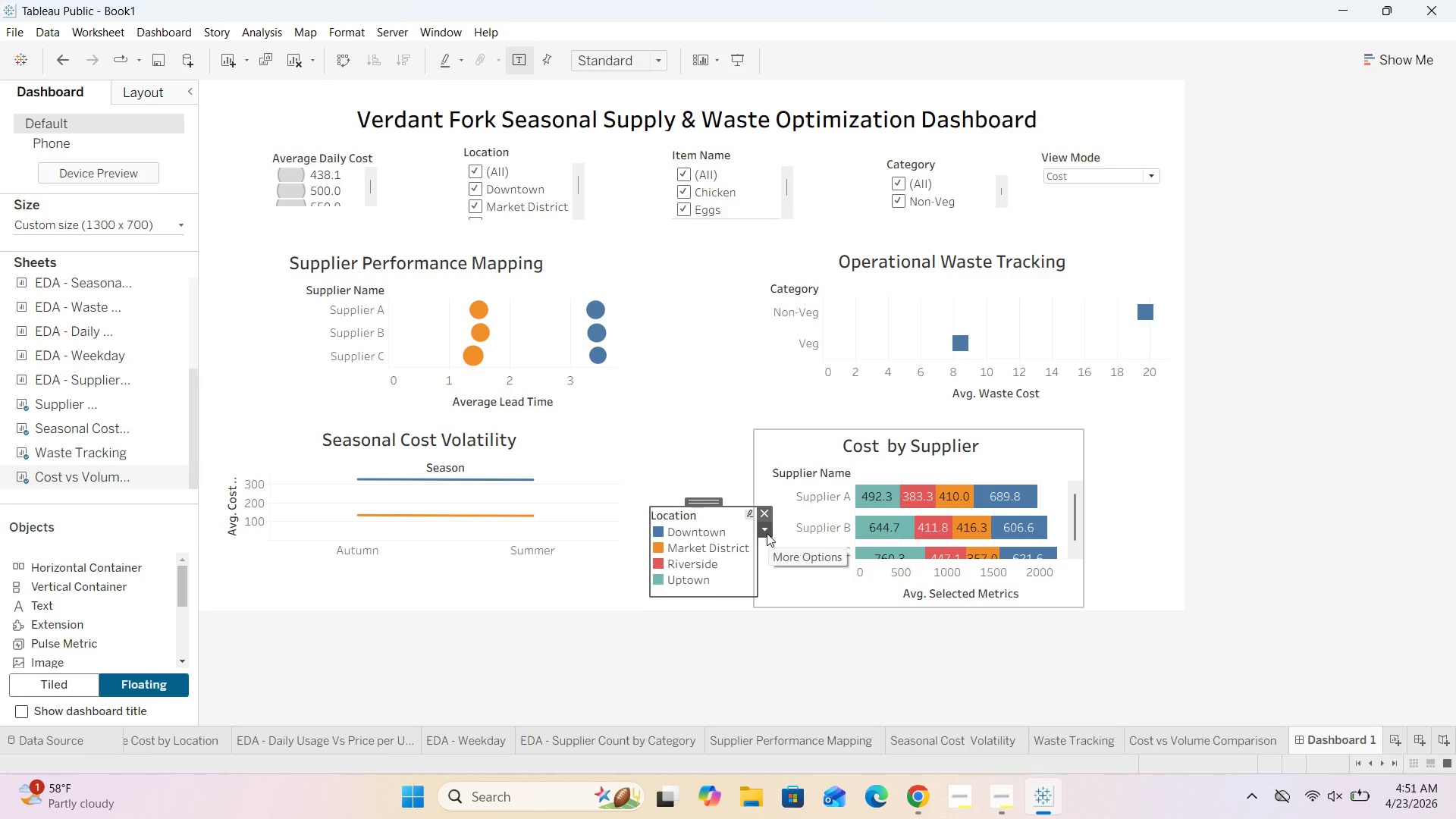 
left_click([765, 532])
 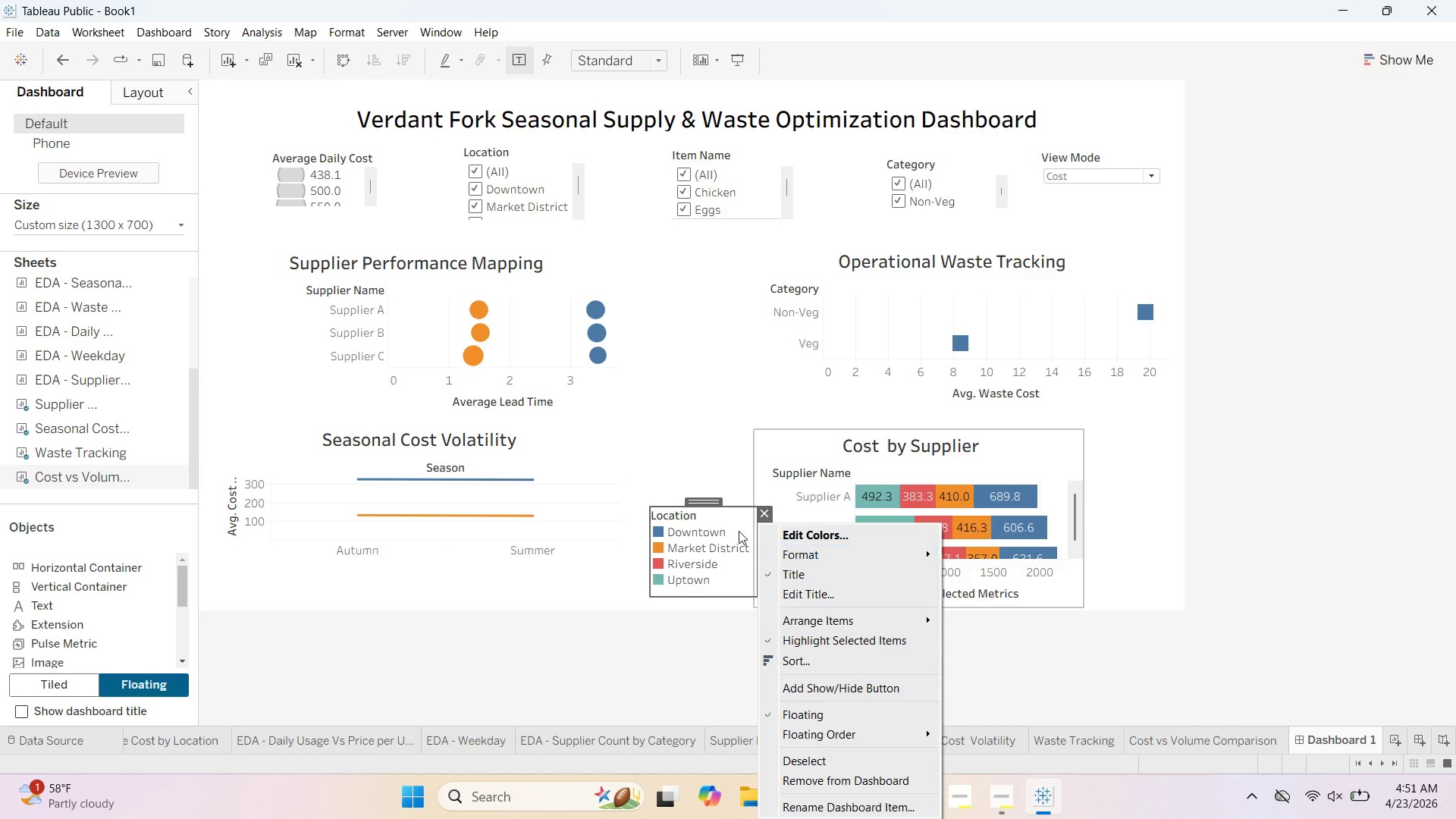 
left_click([764, 512])
 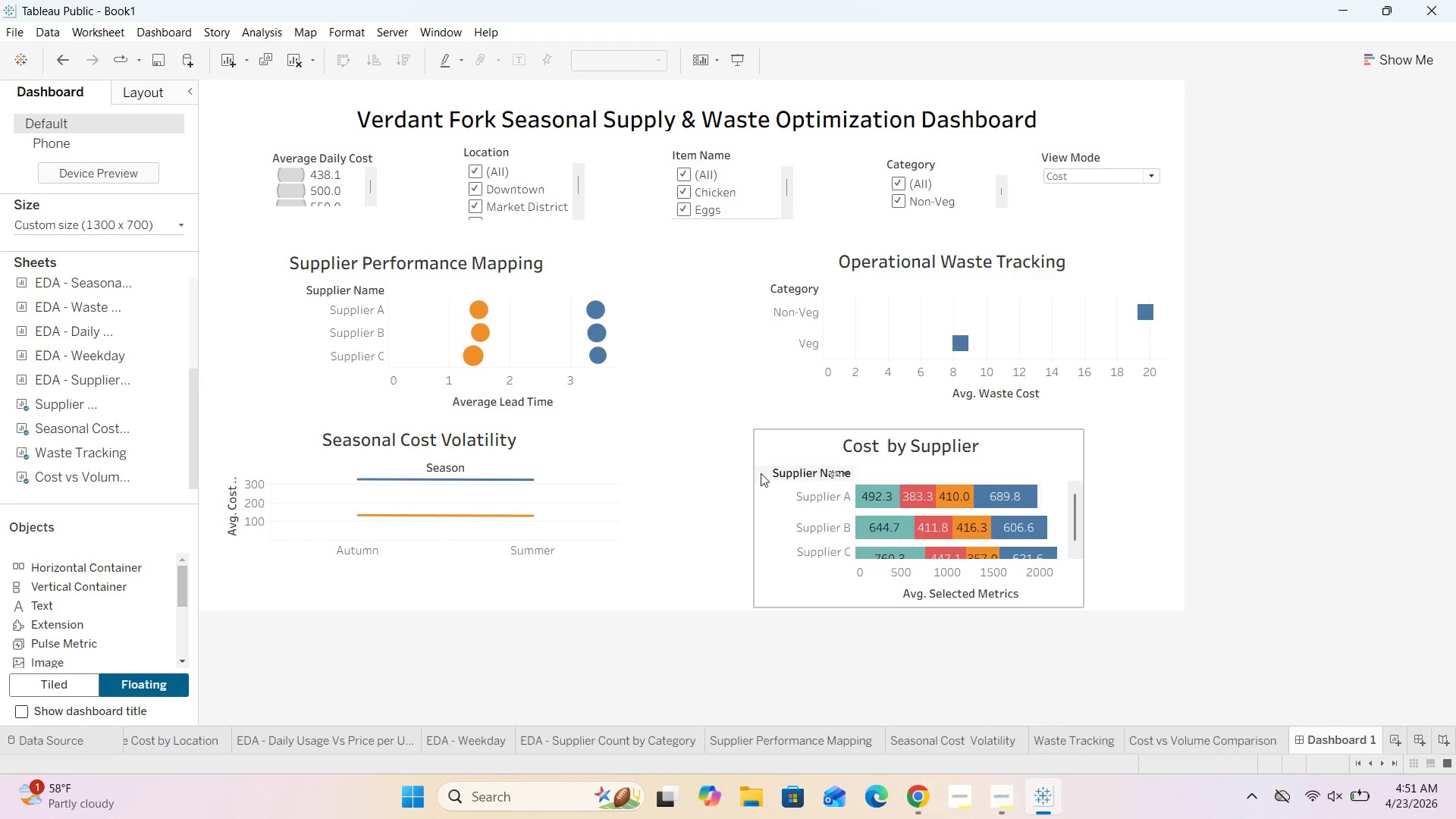 
left_click([762, 477])
 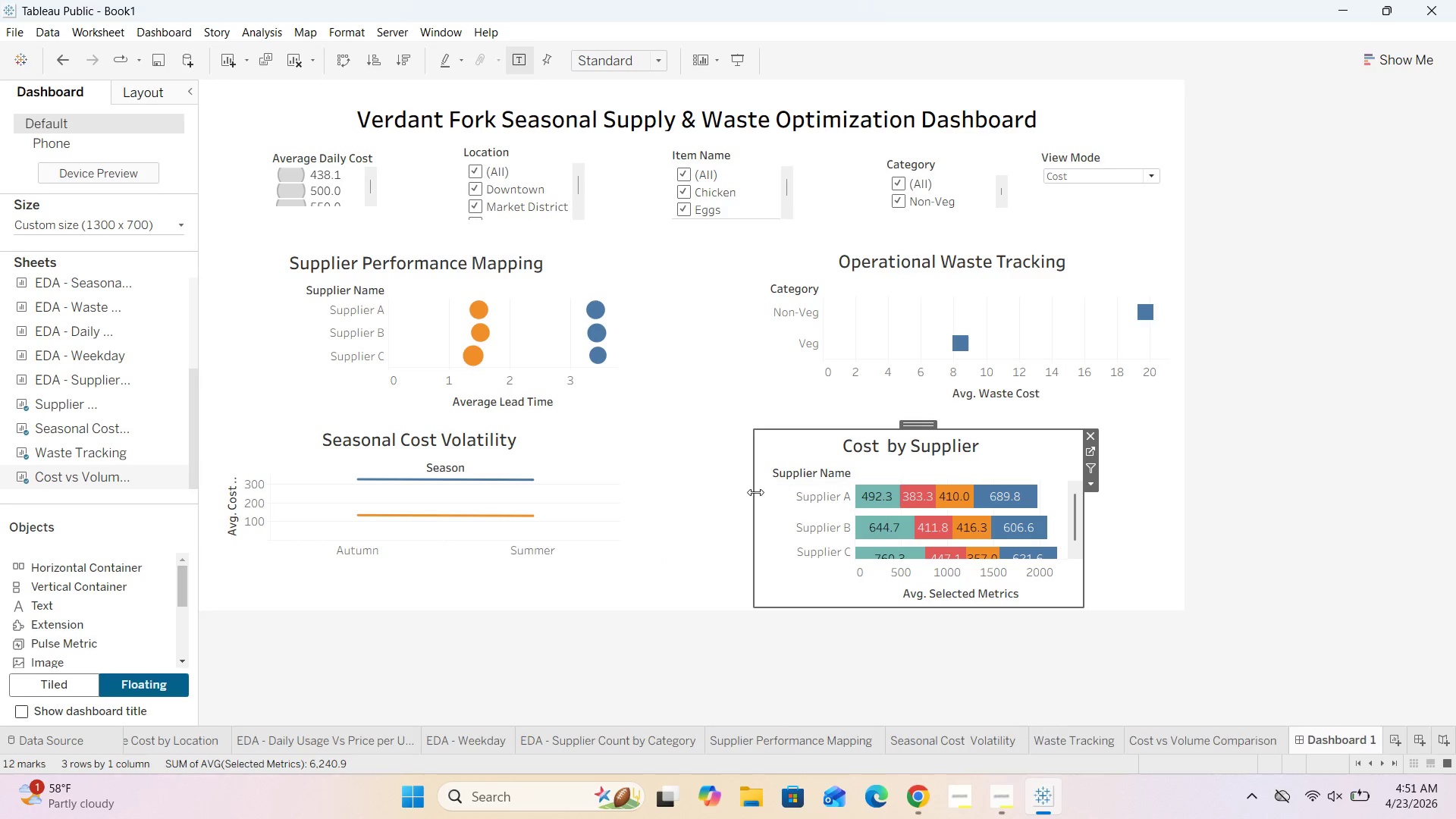 
left_click_drag(start_coordinate=[755, 493], to_coordinate=[743, 509])
 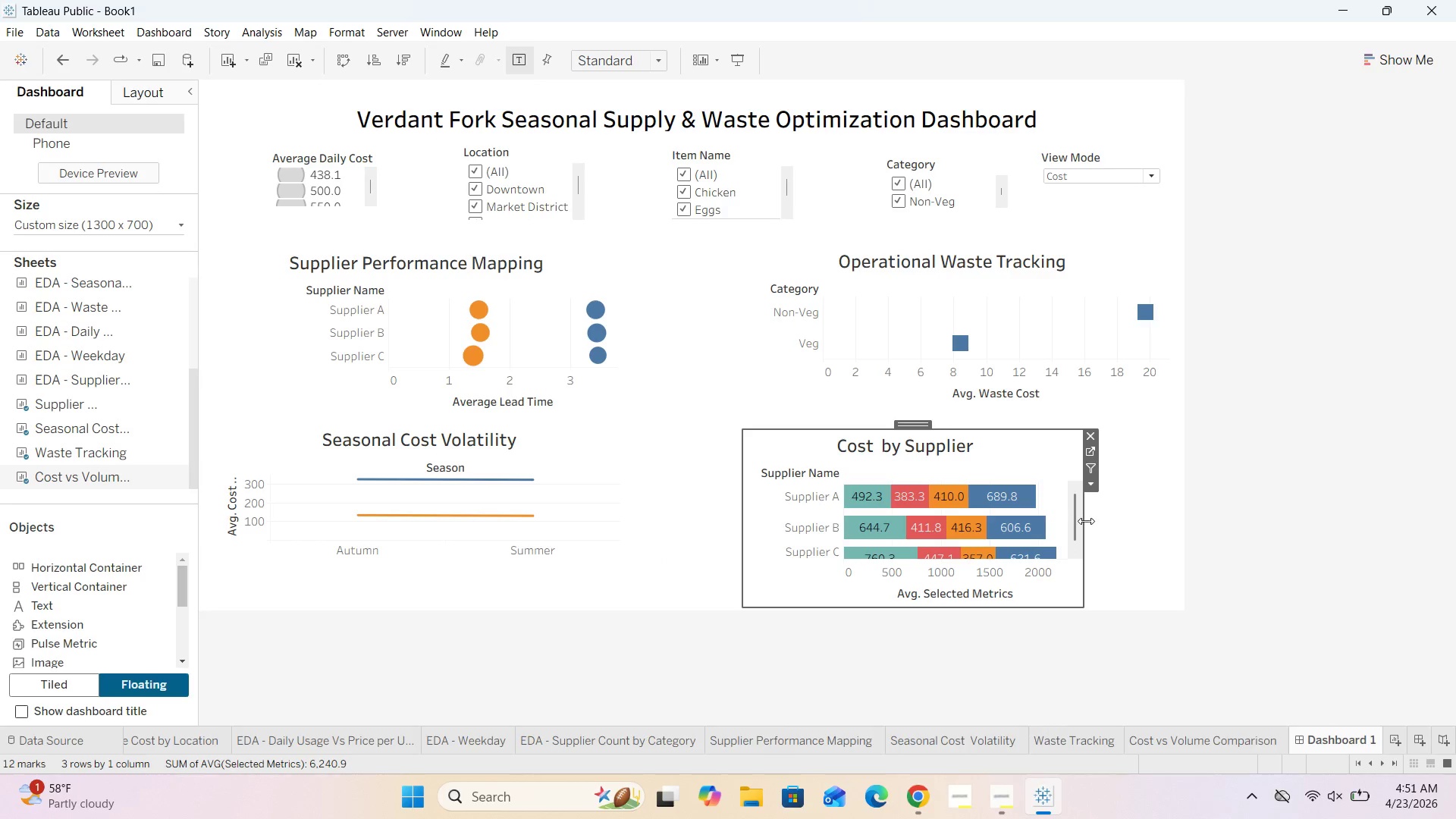 
left_click_drag(start_coordinate=[1085, 522], to_coordinate=[1169, 507])
 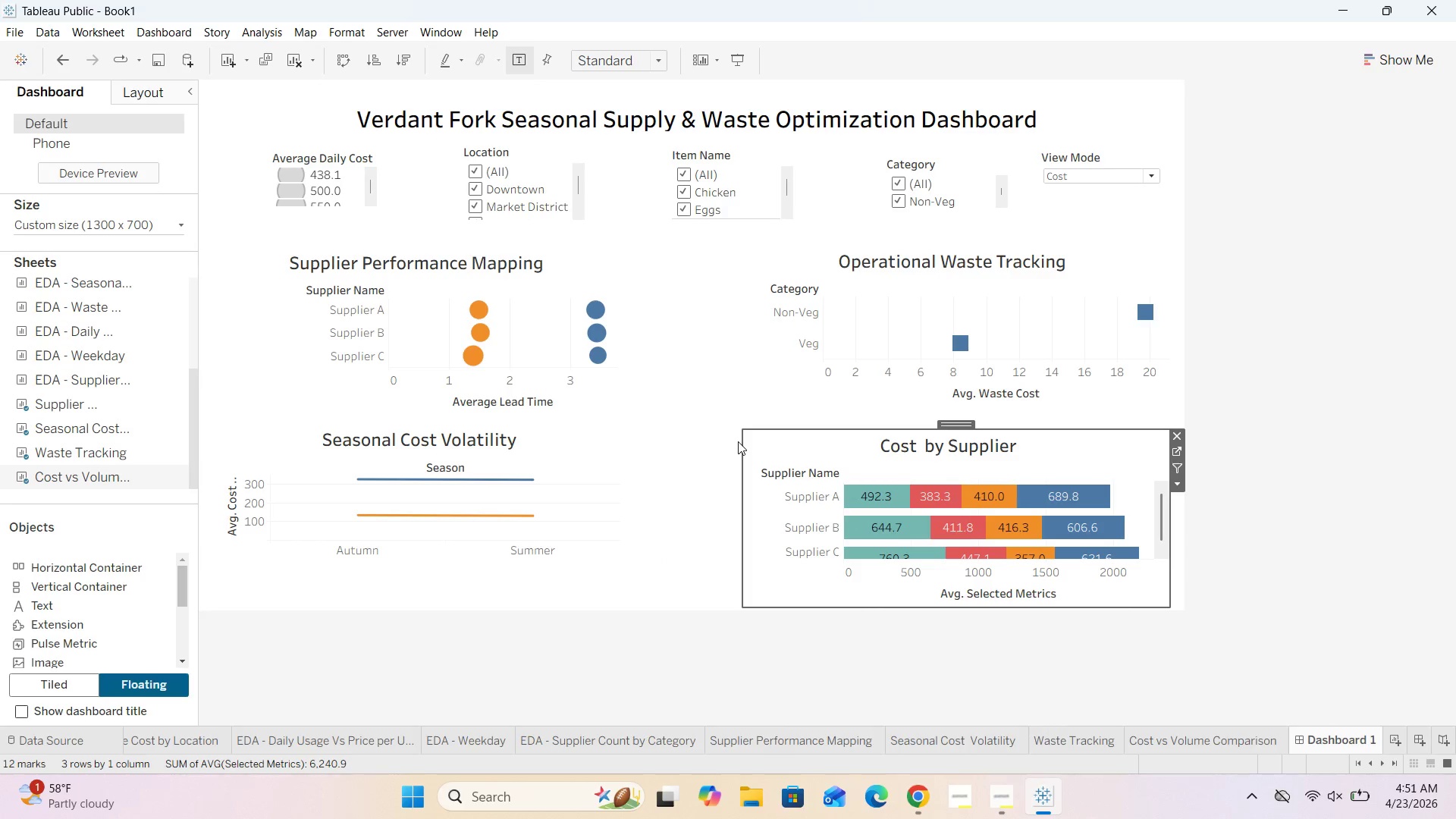 
left_click_drag(start_coordinate=[741, 442], to_coordinate=[738, 450])
 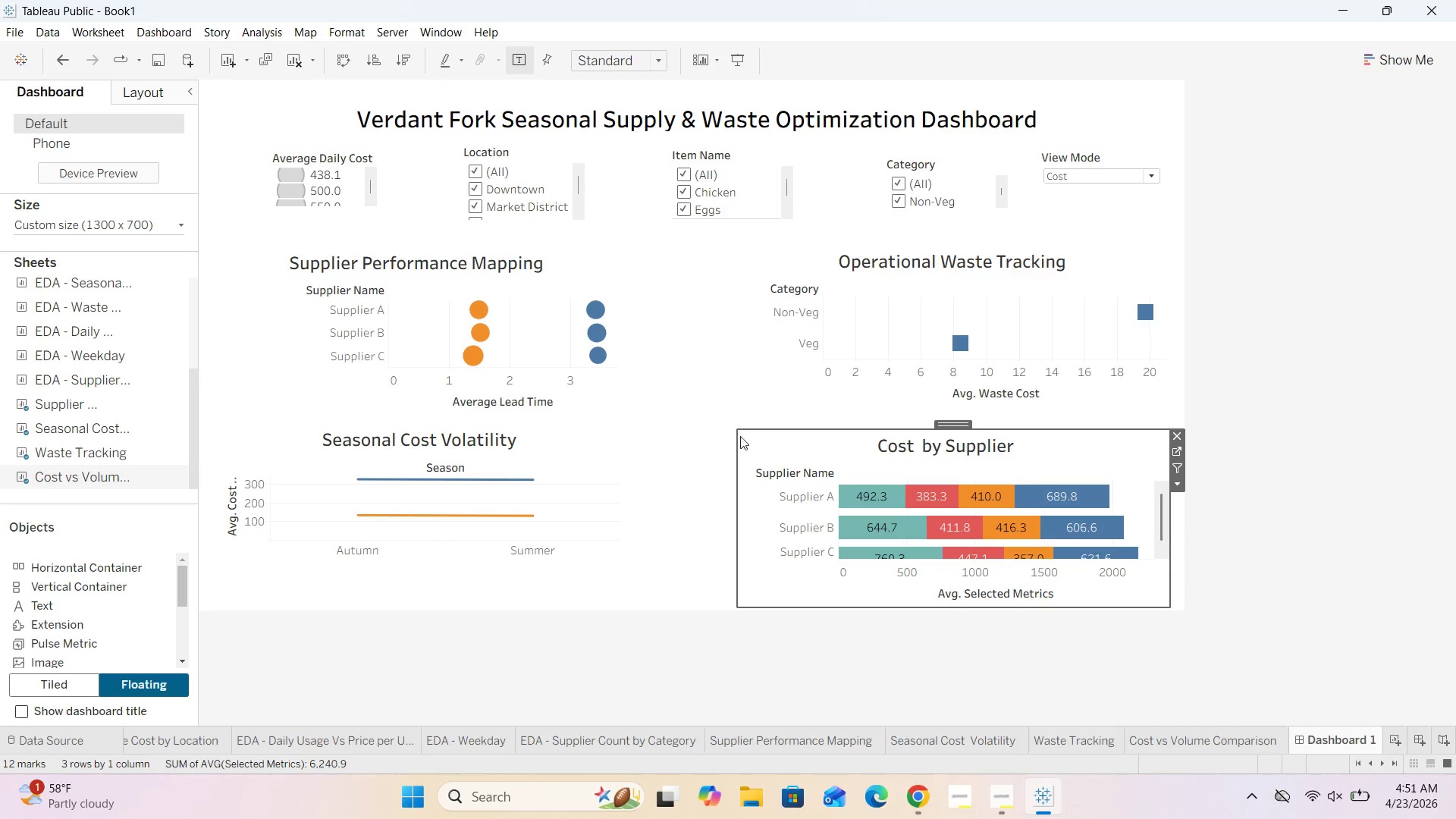 
left_click_drag(start_coordinate=[738, 443], to_coordinate=[735, 449])
 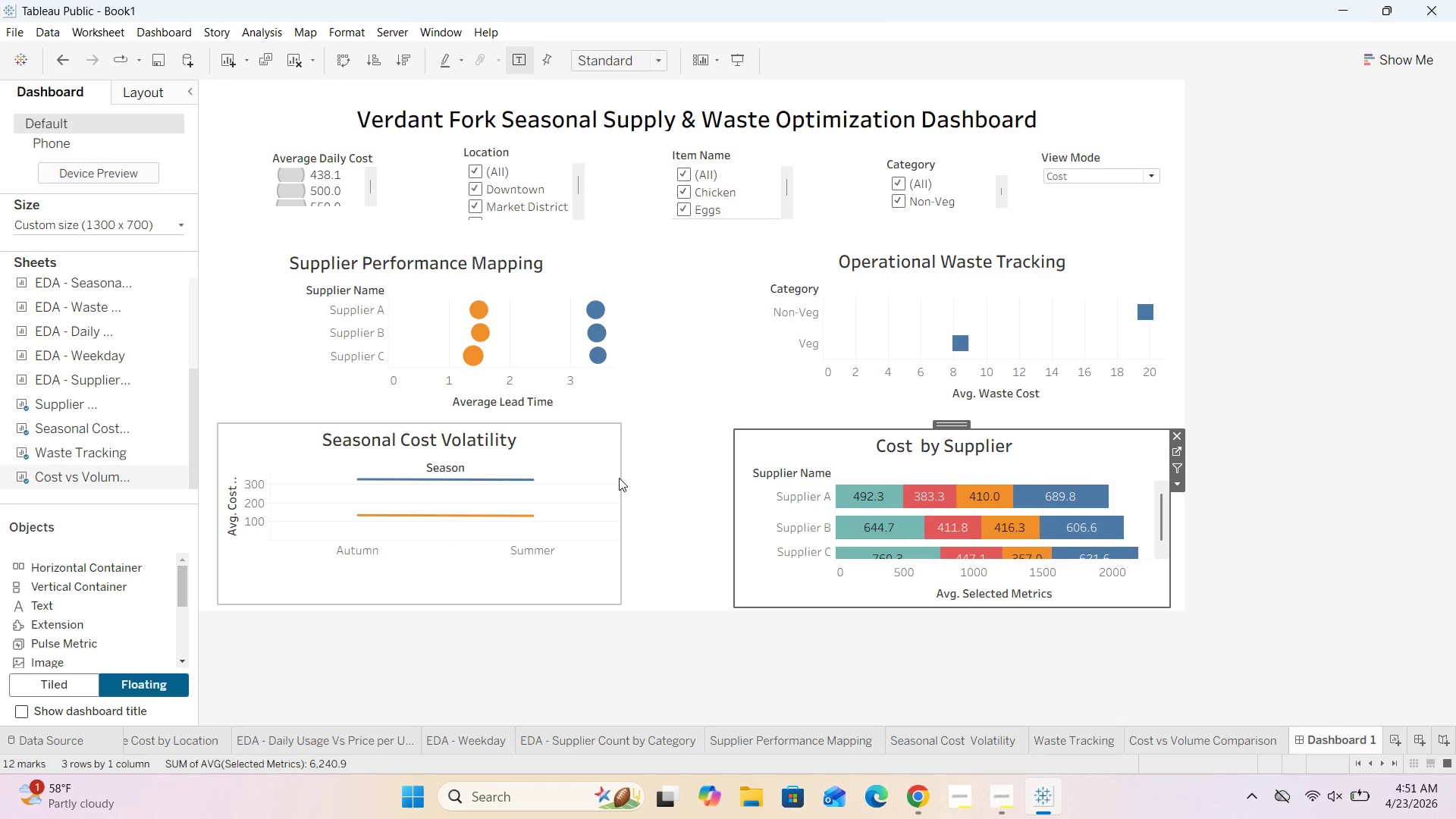 
left_click([619, 478])
 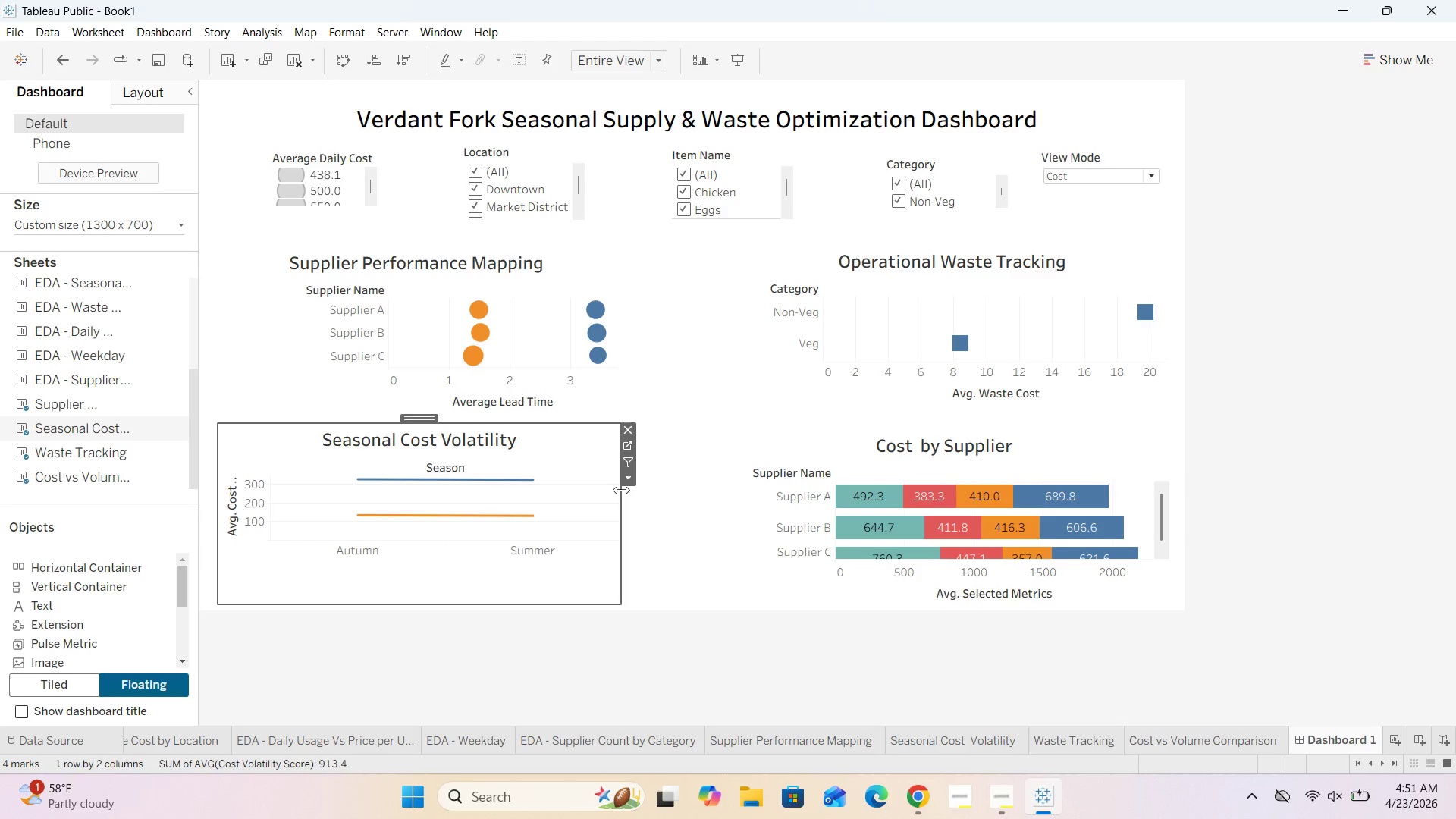 
left_click_drag(start_coordinate=[621, 493], to_coordinate=[640, 494])
 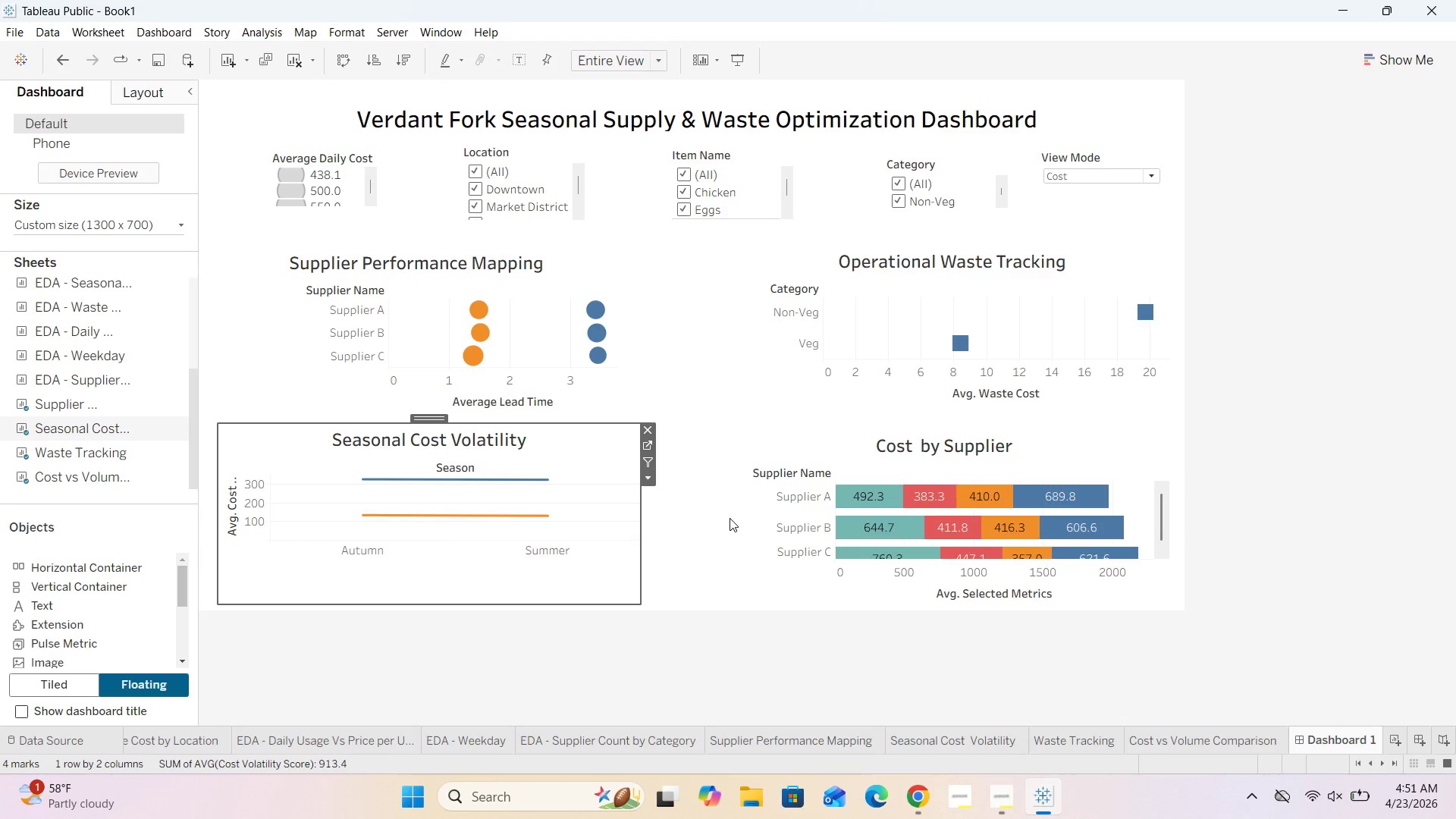 
left_click([740, 516])
 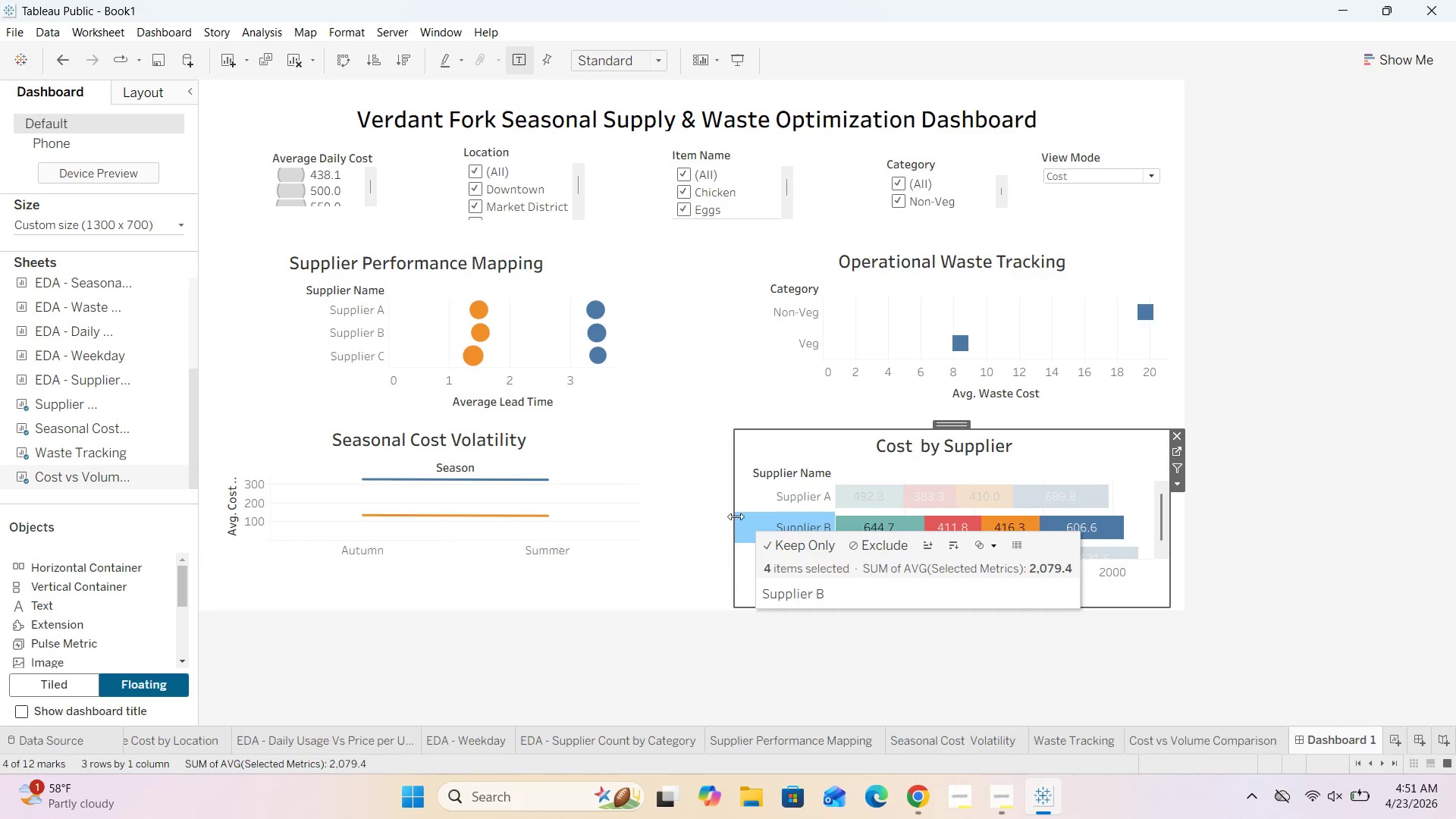 
left_click_drag(start_coordinate=[735, 517], to_coordinate=[720, 527])
 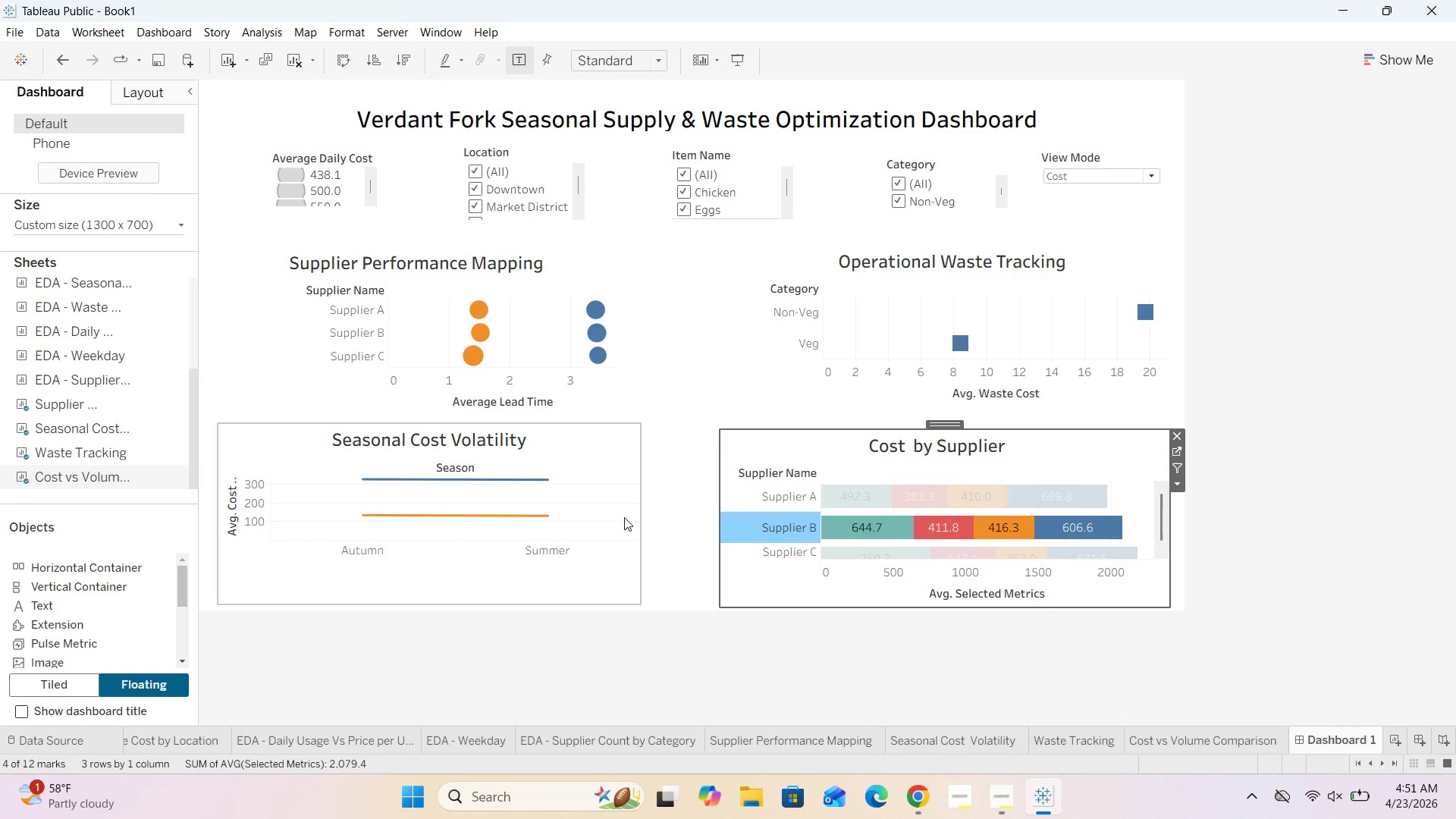 
left_click([707, 515])
 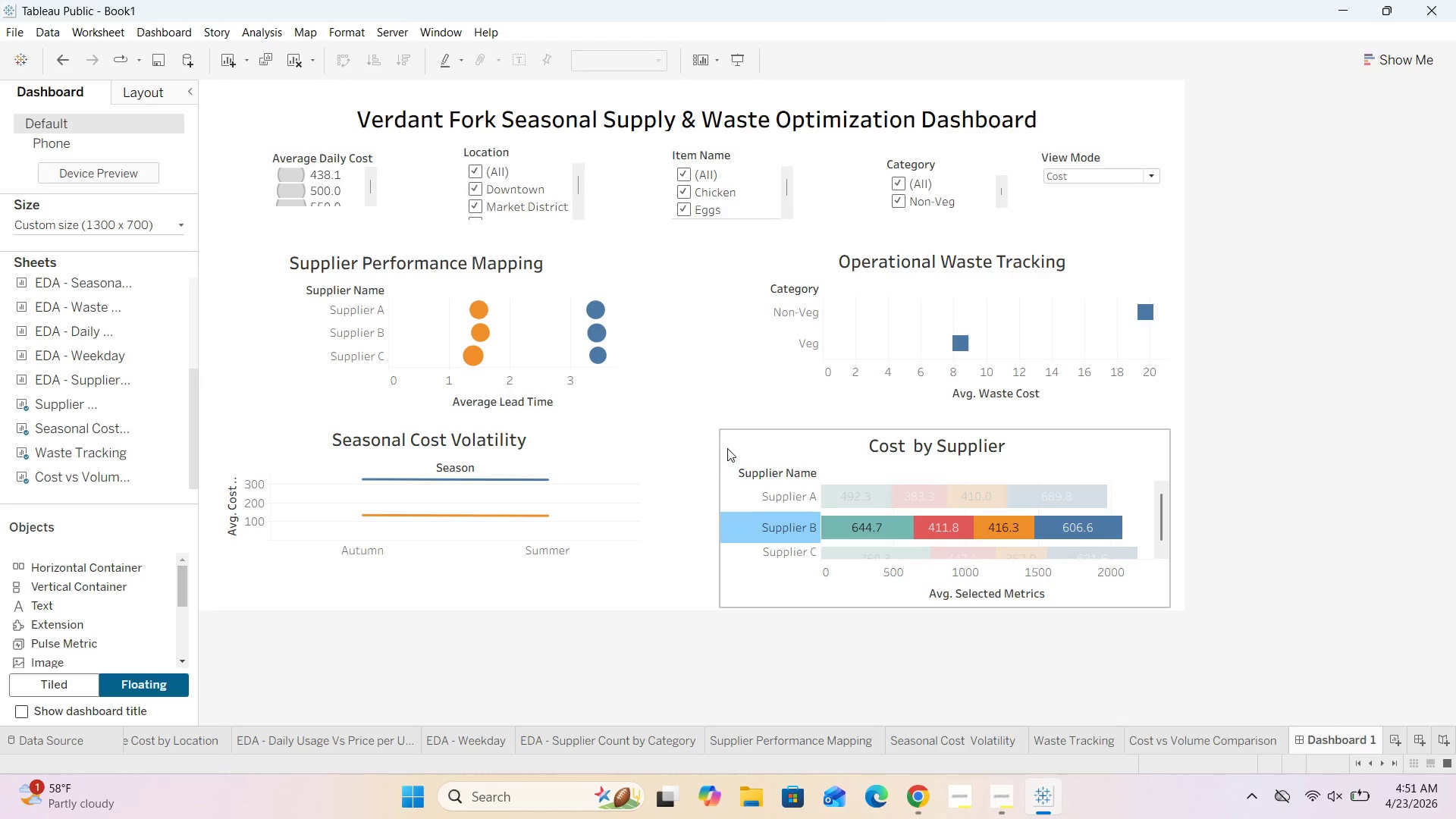 
left_click([728, 446])
 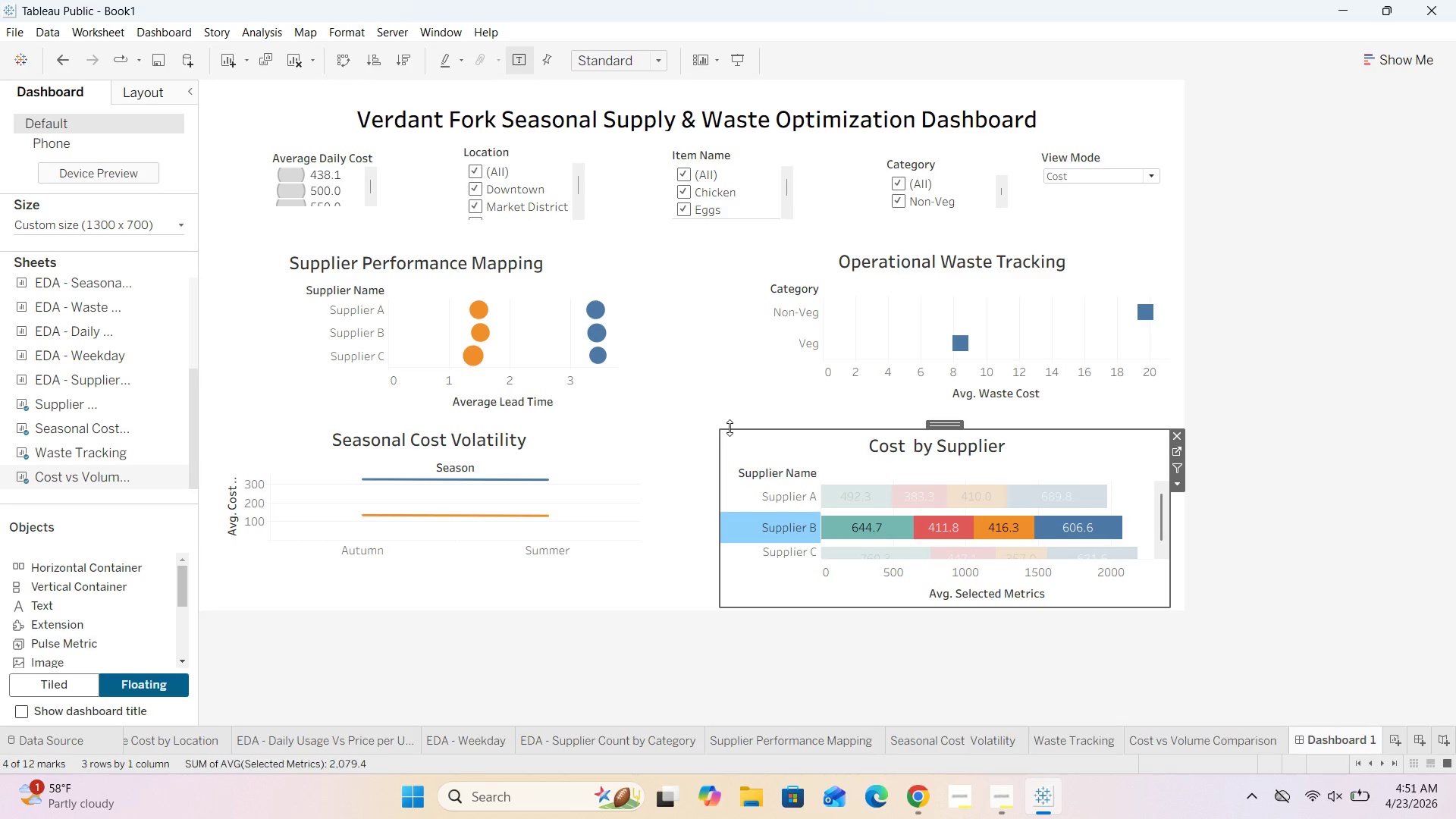 
left_click_drag(start_coordinate=[730, 428], to_coordinate=[734, 418])
 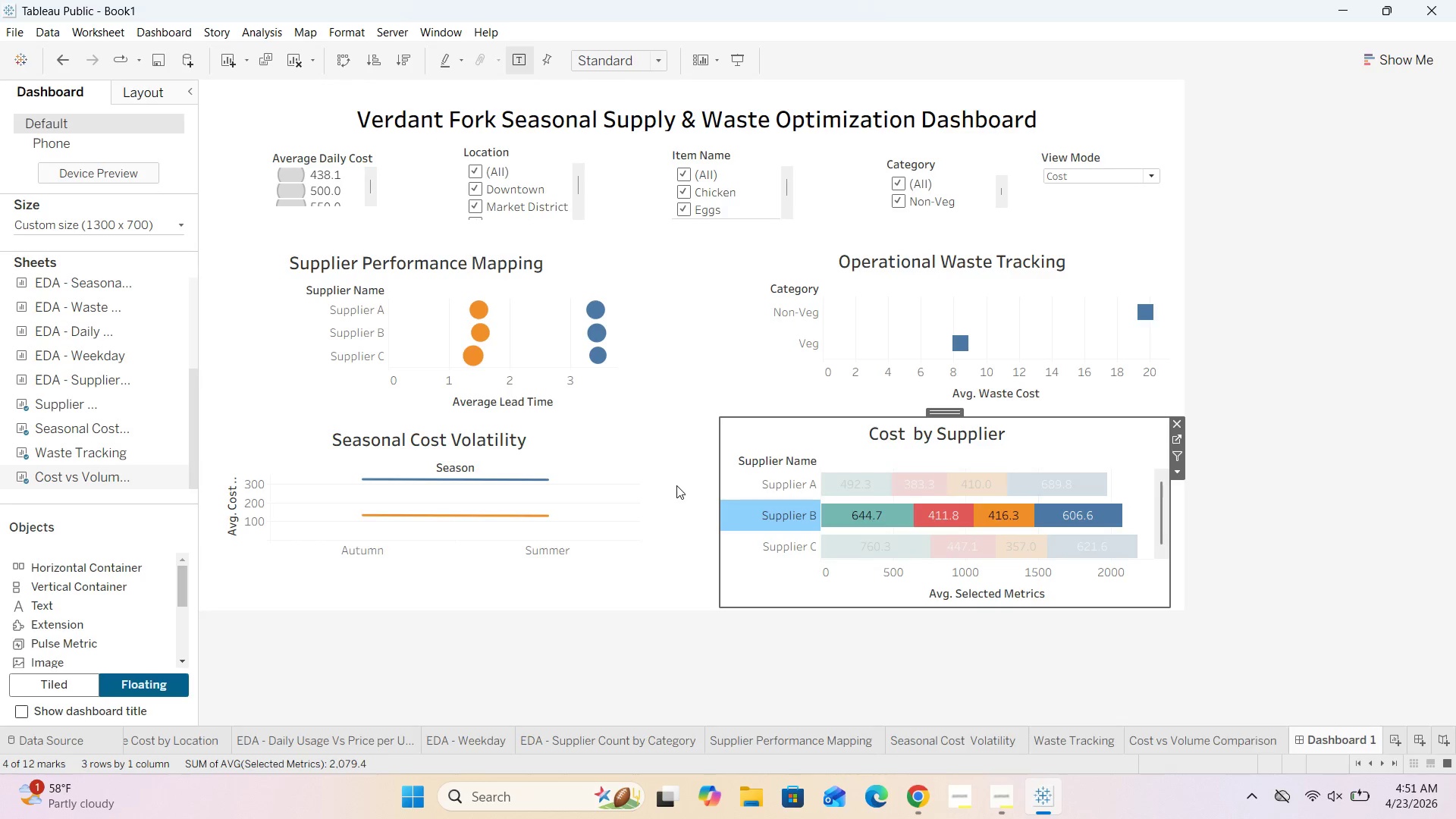 
left_click([676, 485])
 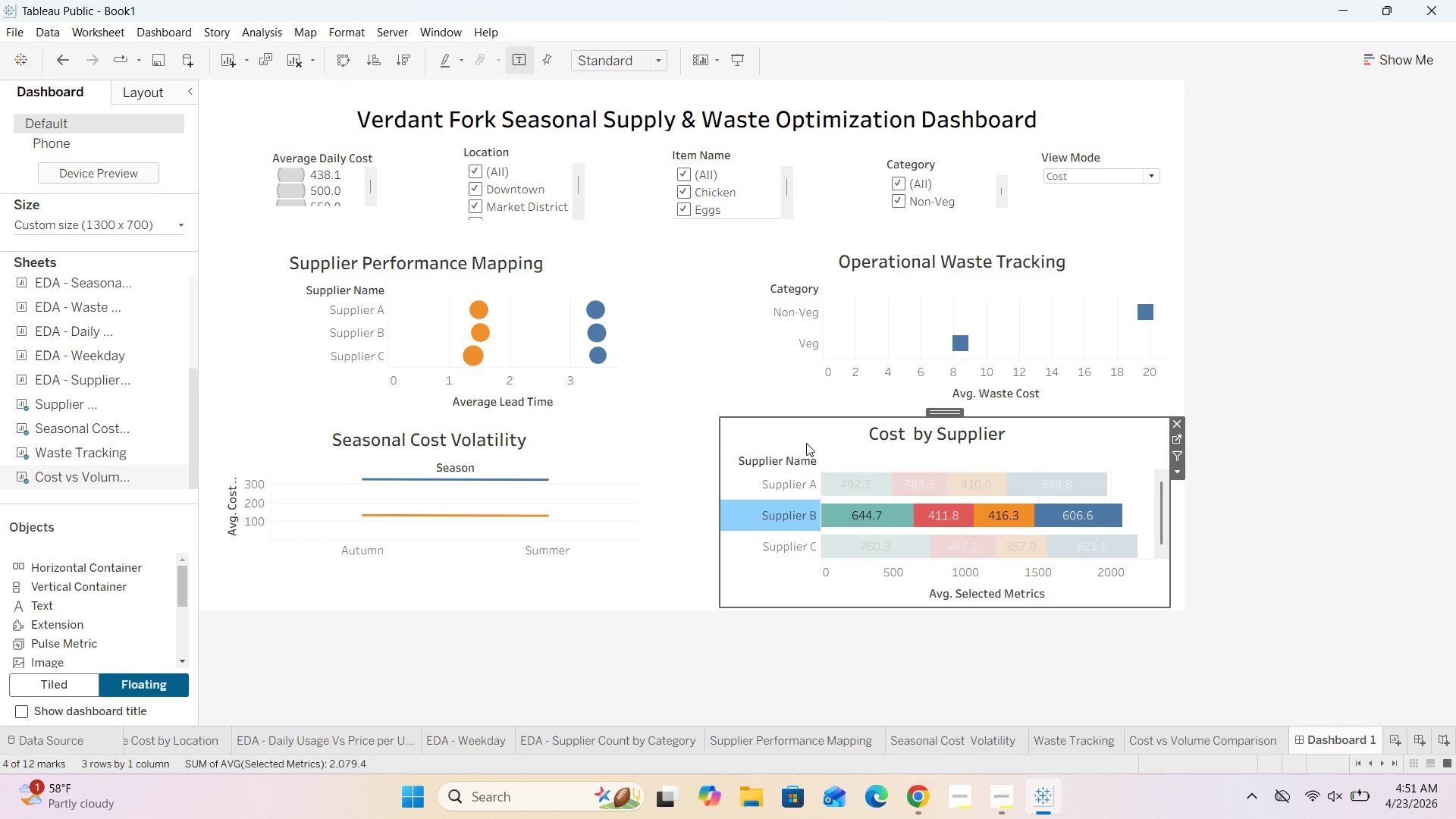 
double_click([877, 442])
 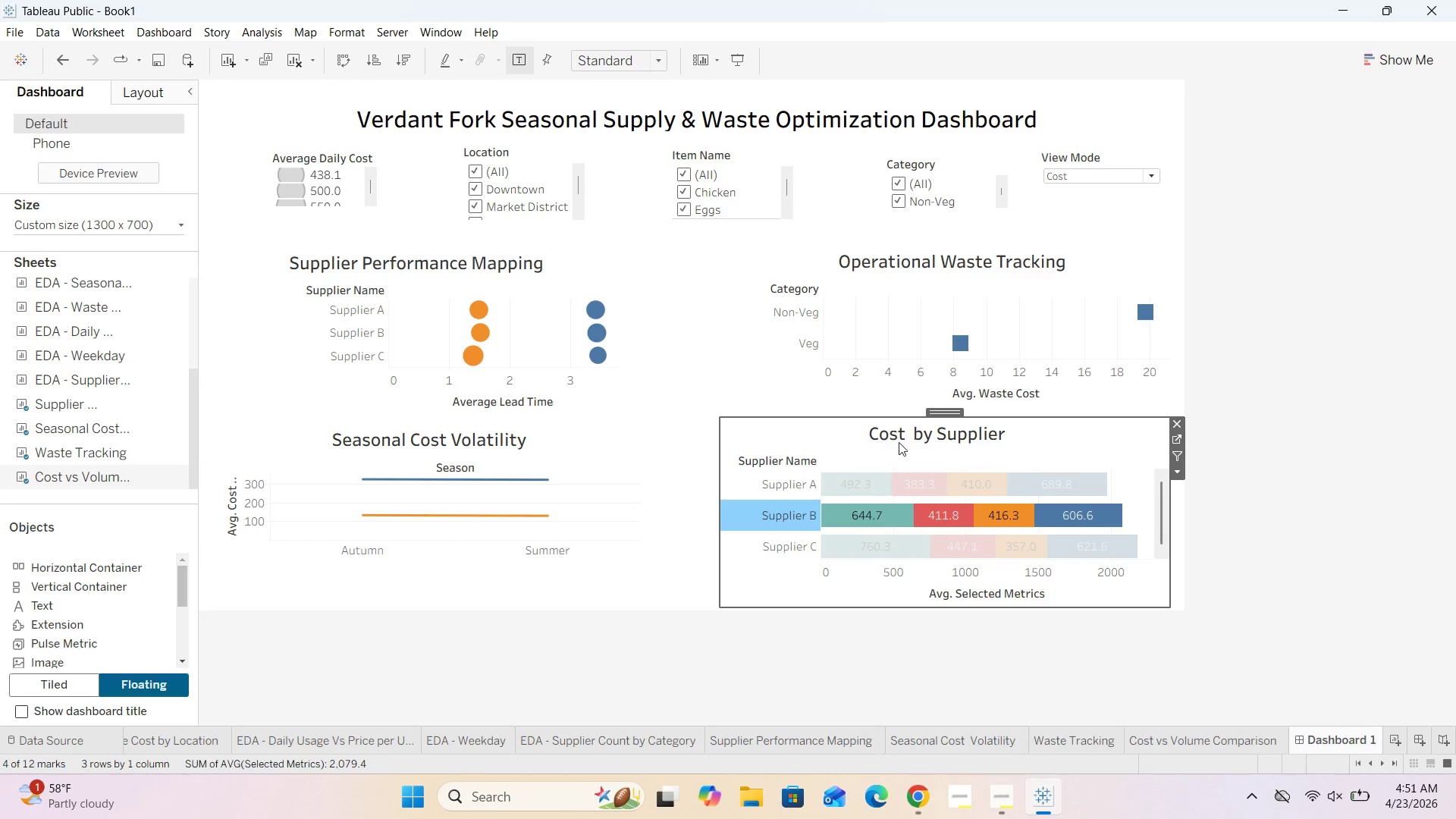 
triple_click([899, 442])
 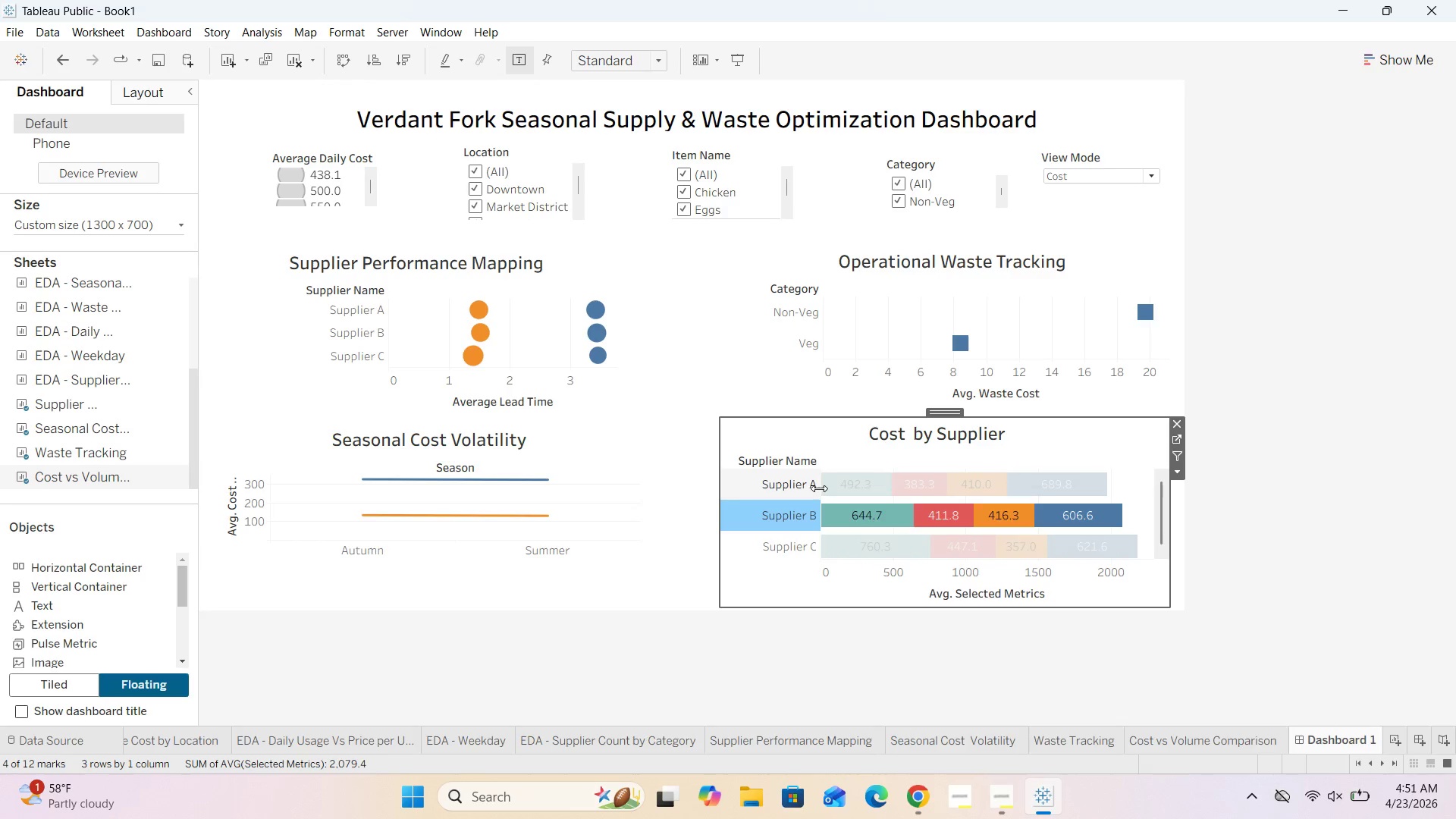 
left_click([825, 485])
 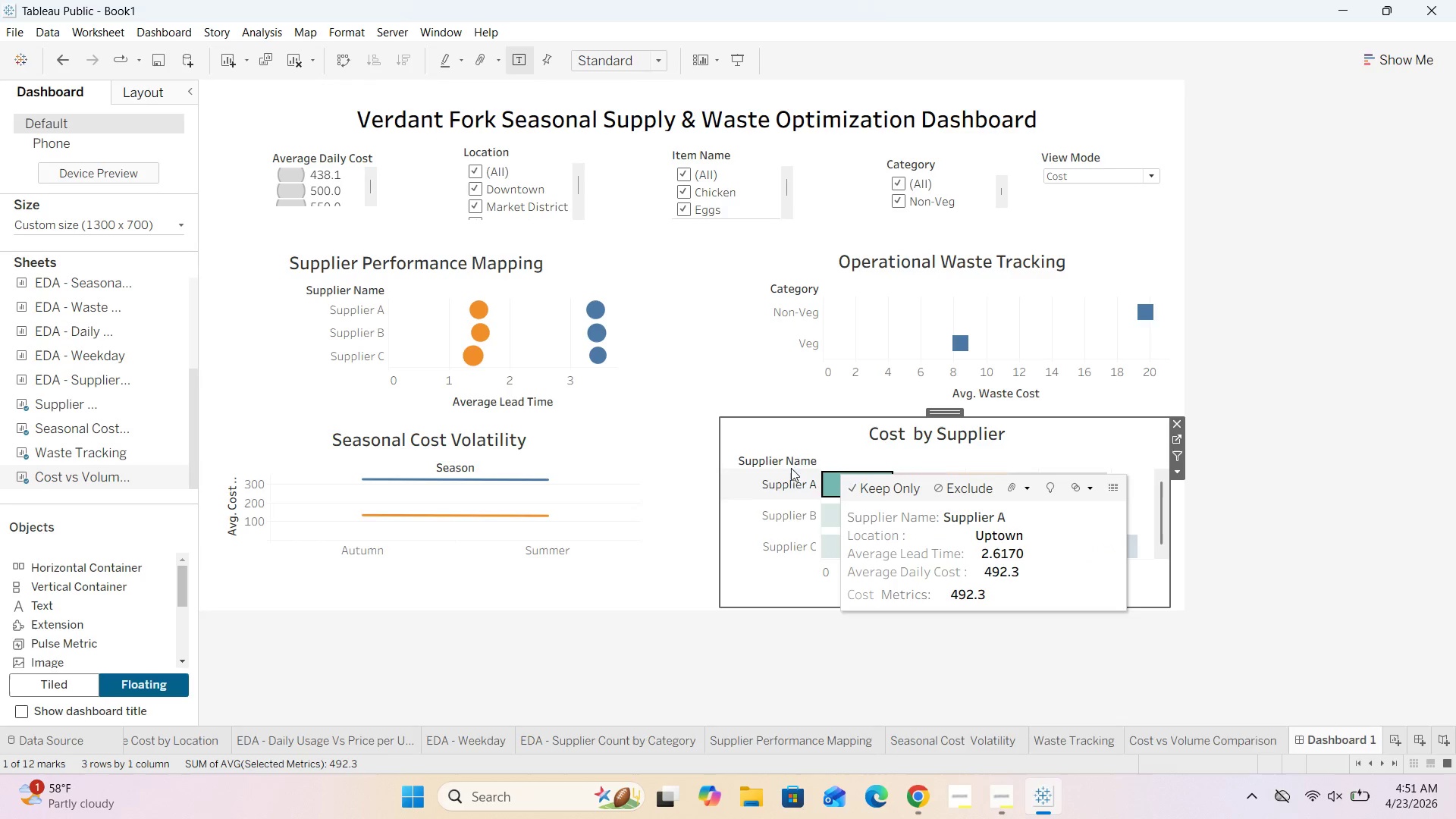 
left_click([791, 460])
 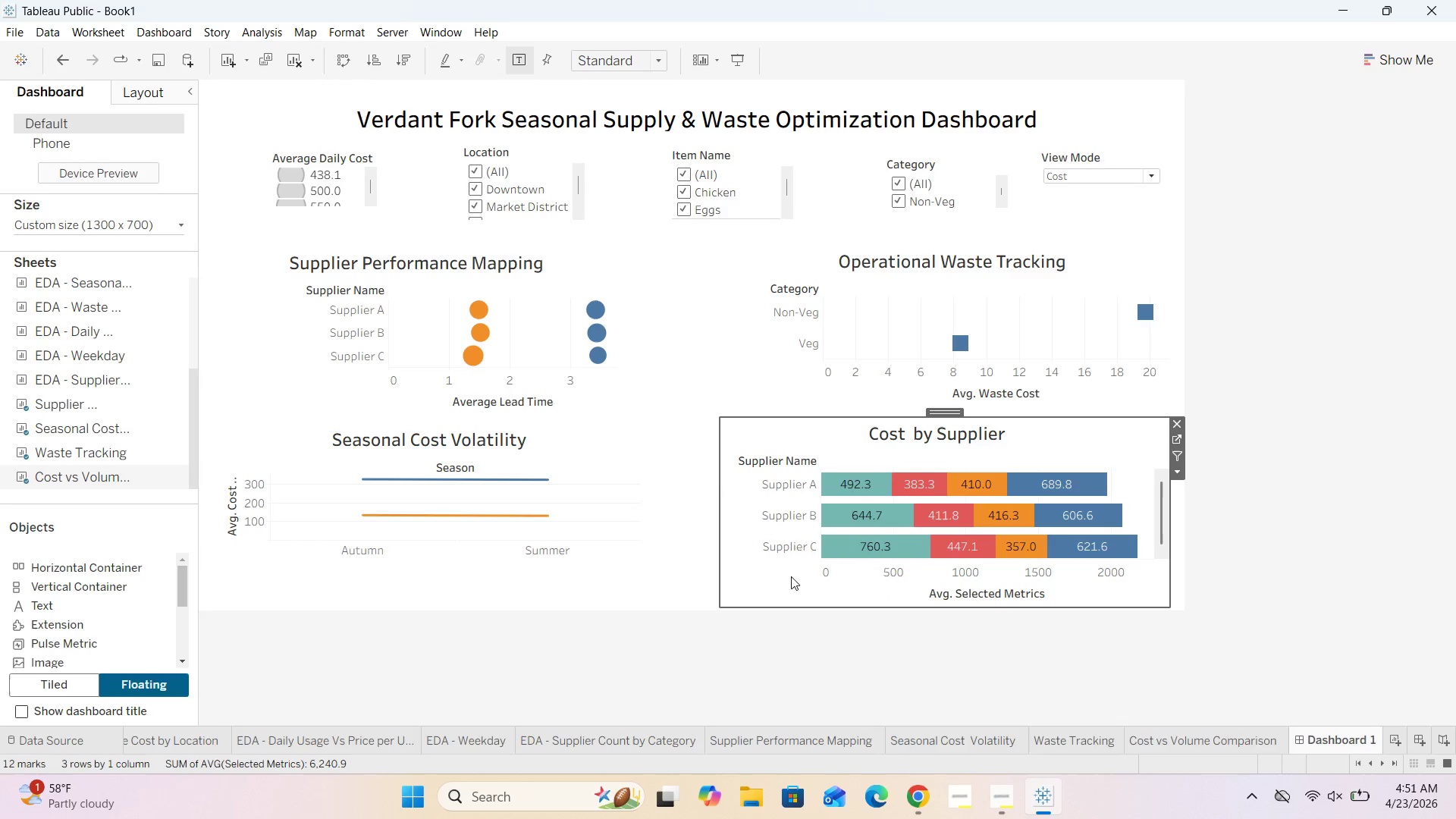 
mouse_move([560, 541])
 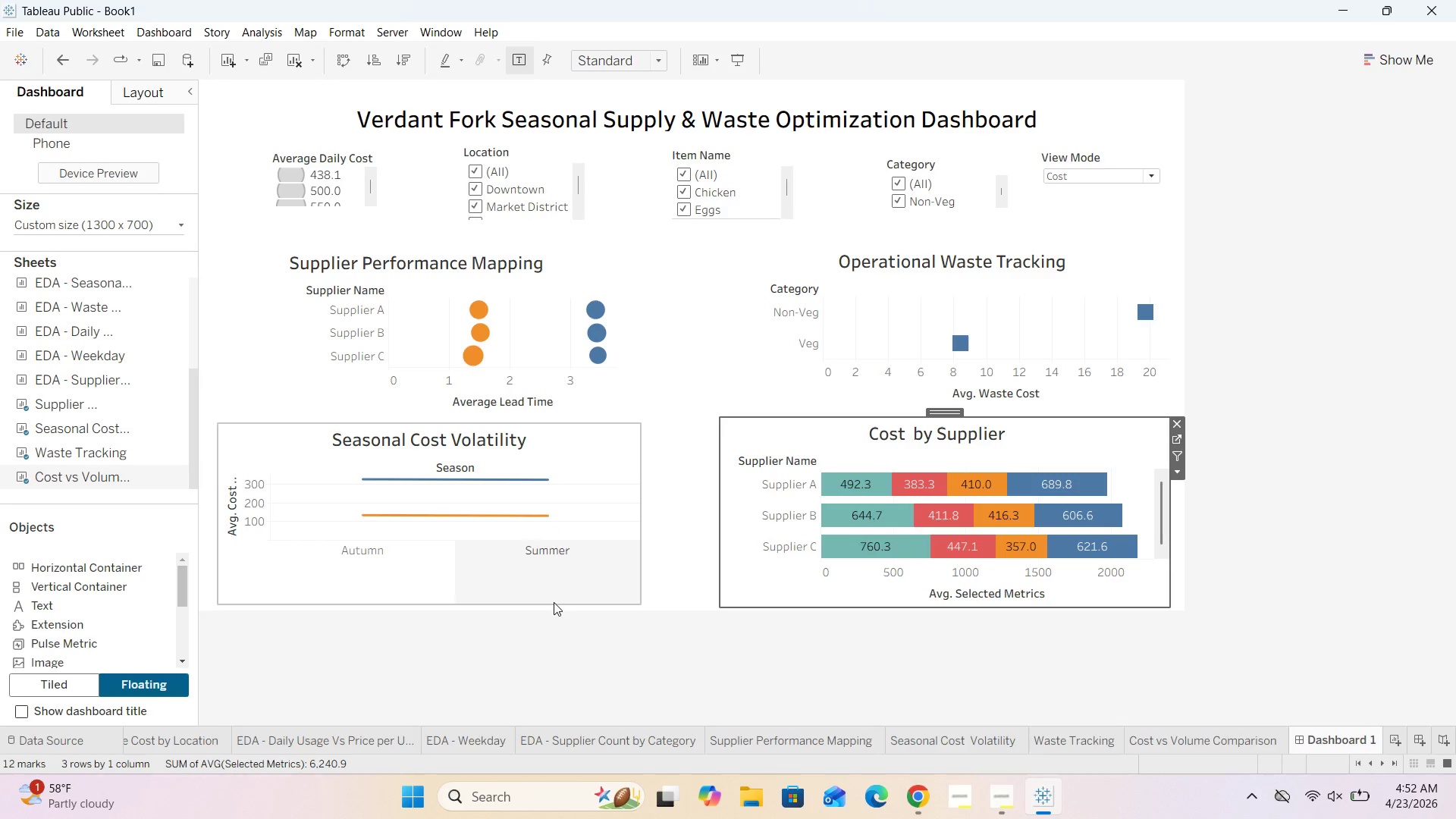 
left_click([553, 593])
 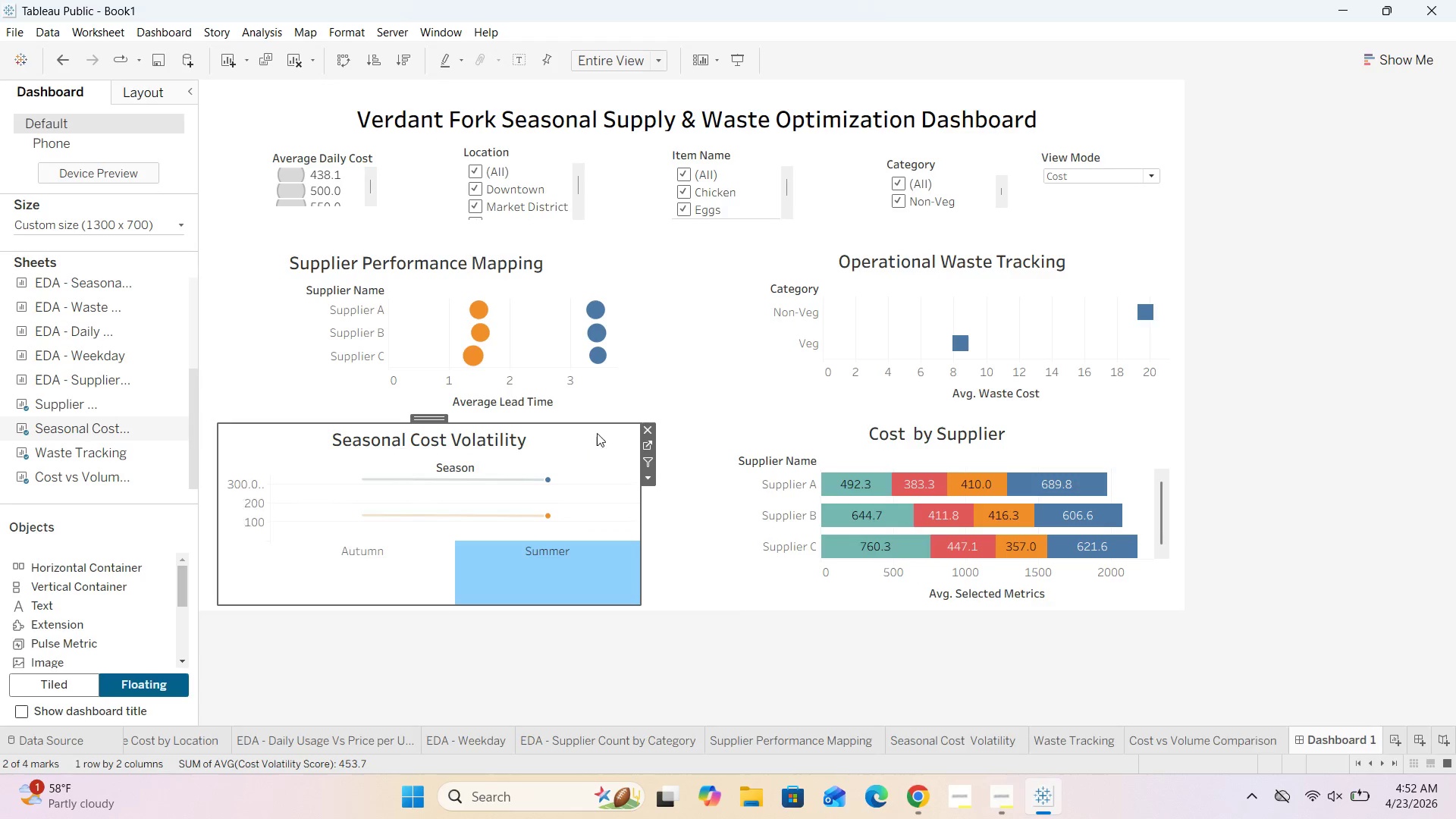 
left_click_drag(start_coordinate=[598, 421], to_coordinate=[597, 413])
 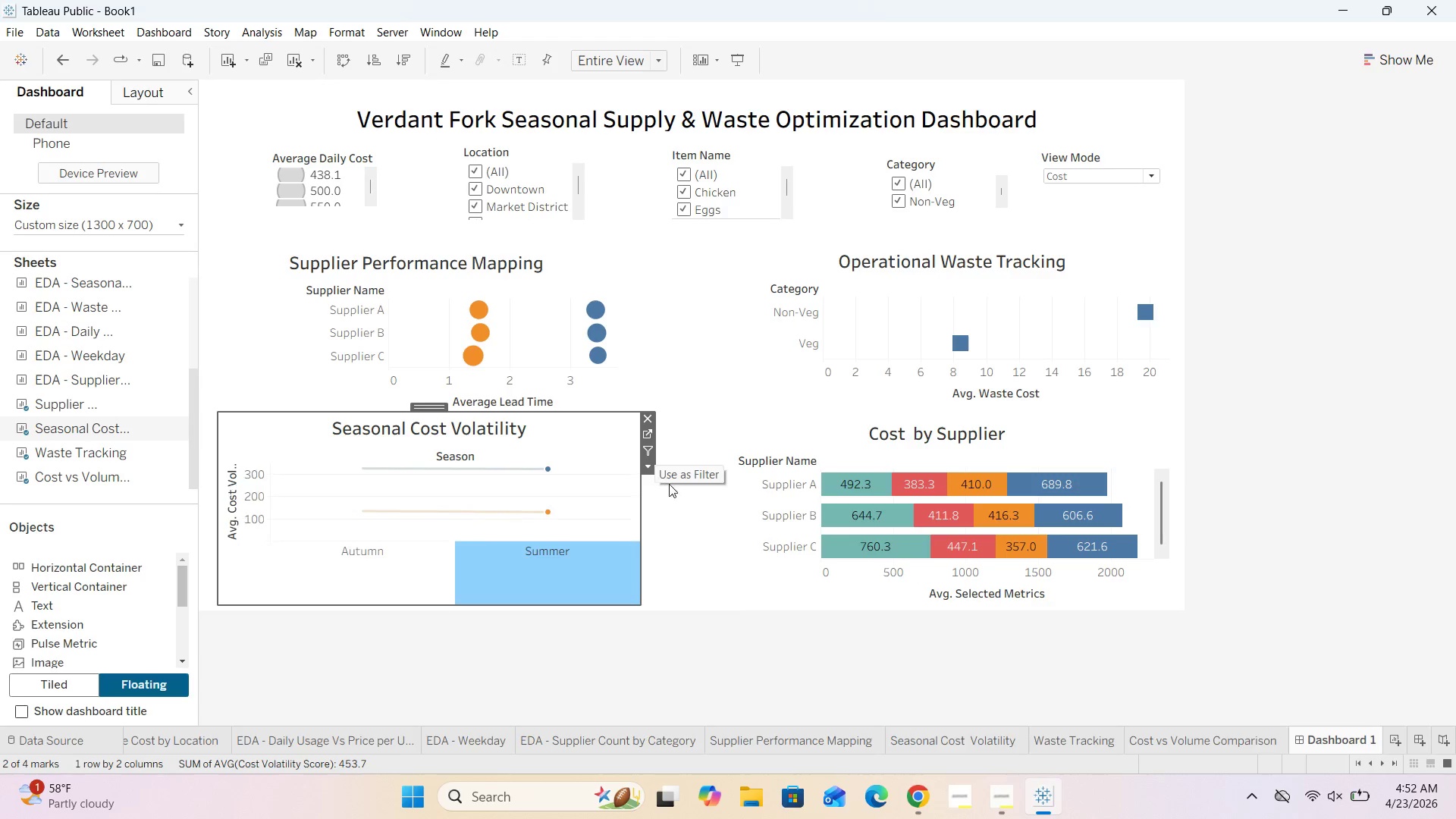 
left_click([671, 492])
 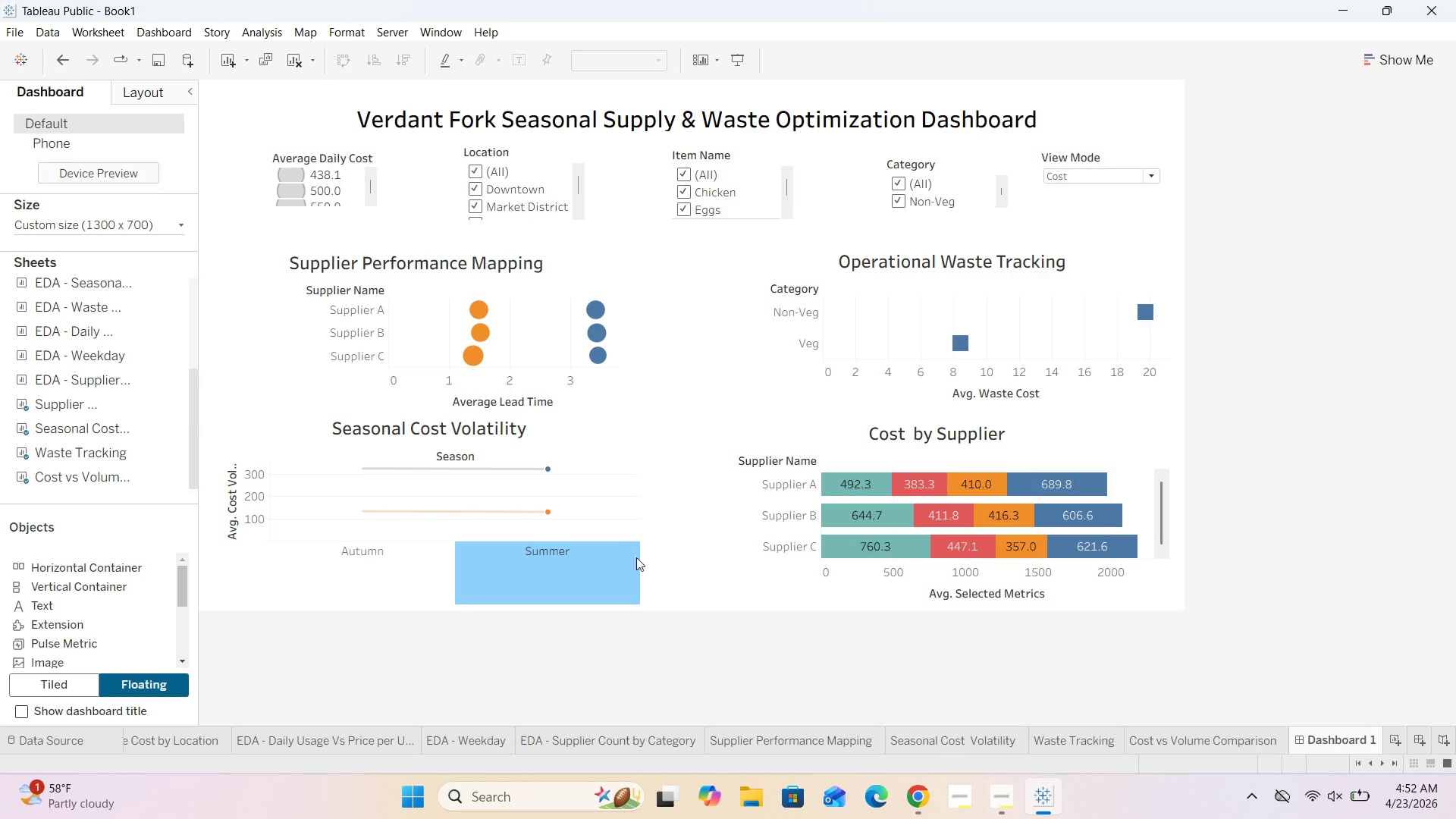 
left_click([612, 575])
 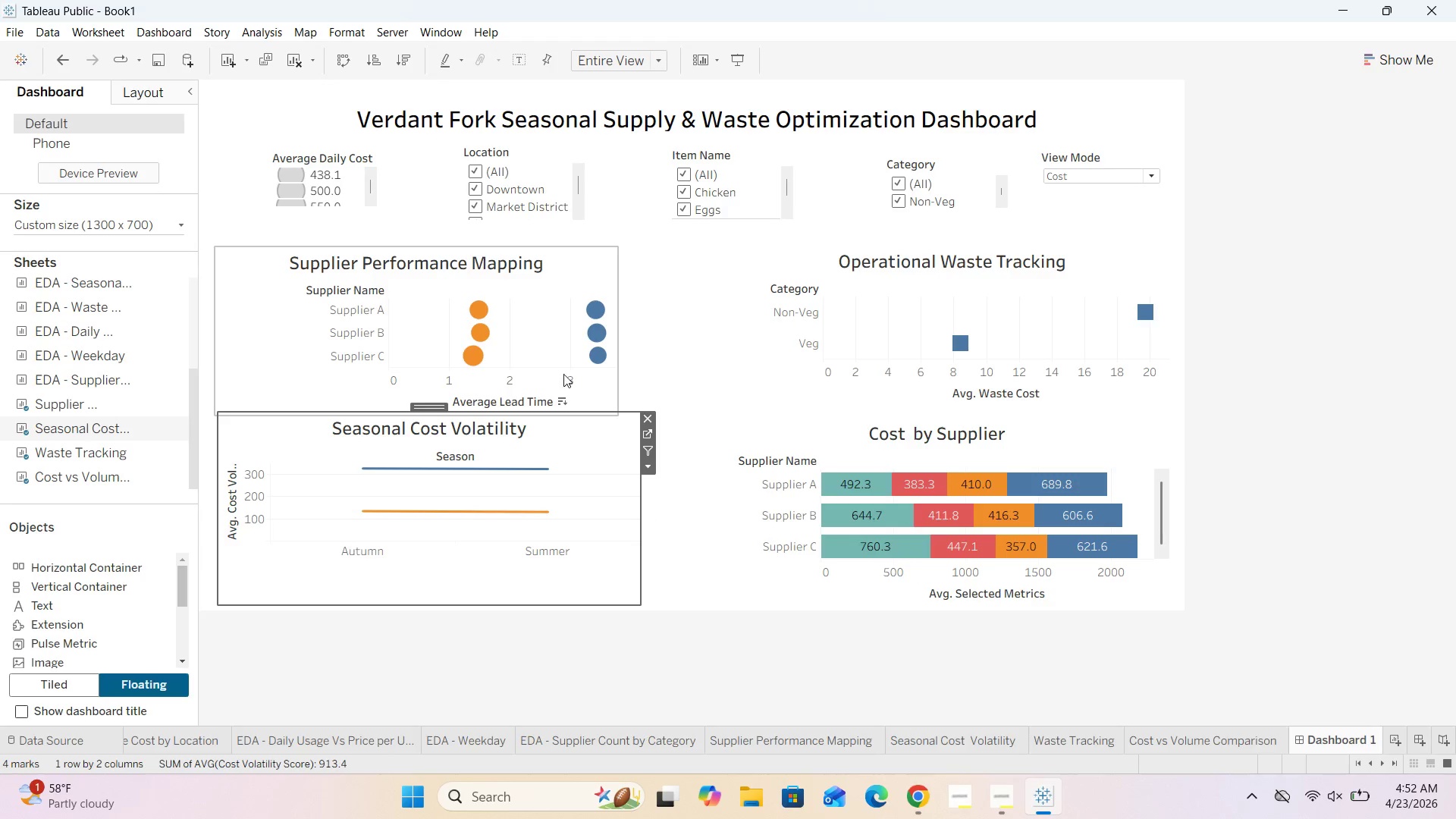 
left_click([566, 371])
 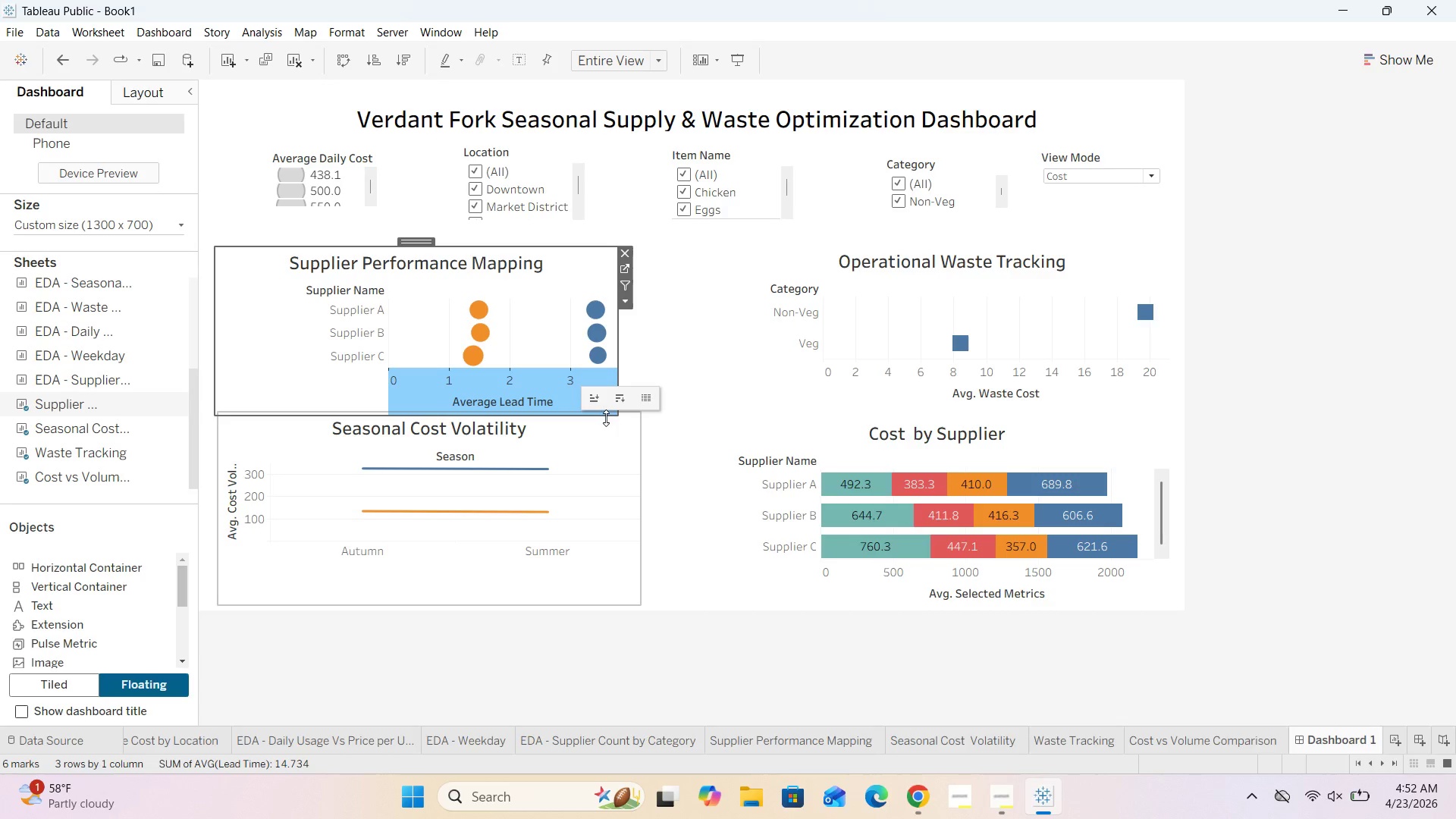 
left_click_drag(start_coordinate=[607, 413], to_coordinate=[613, 401])
 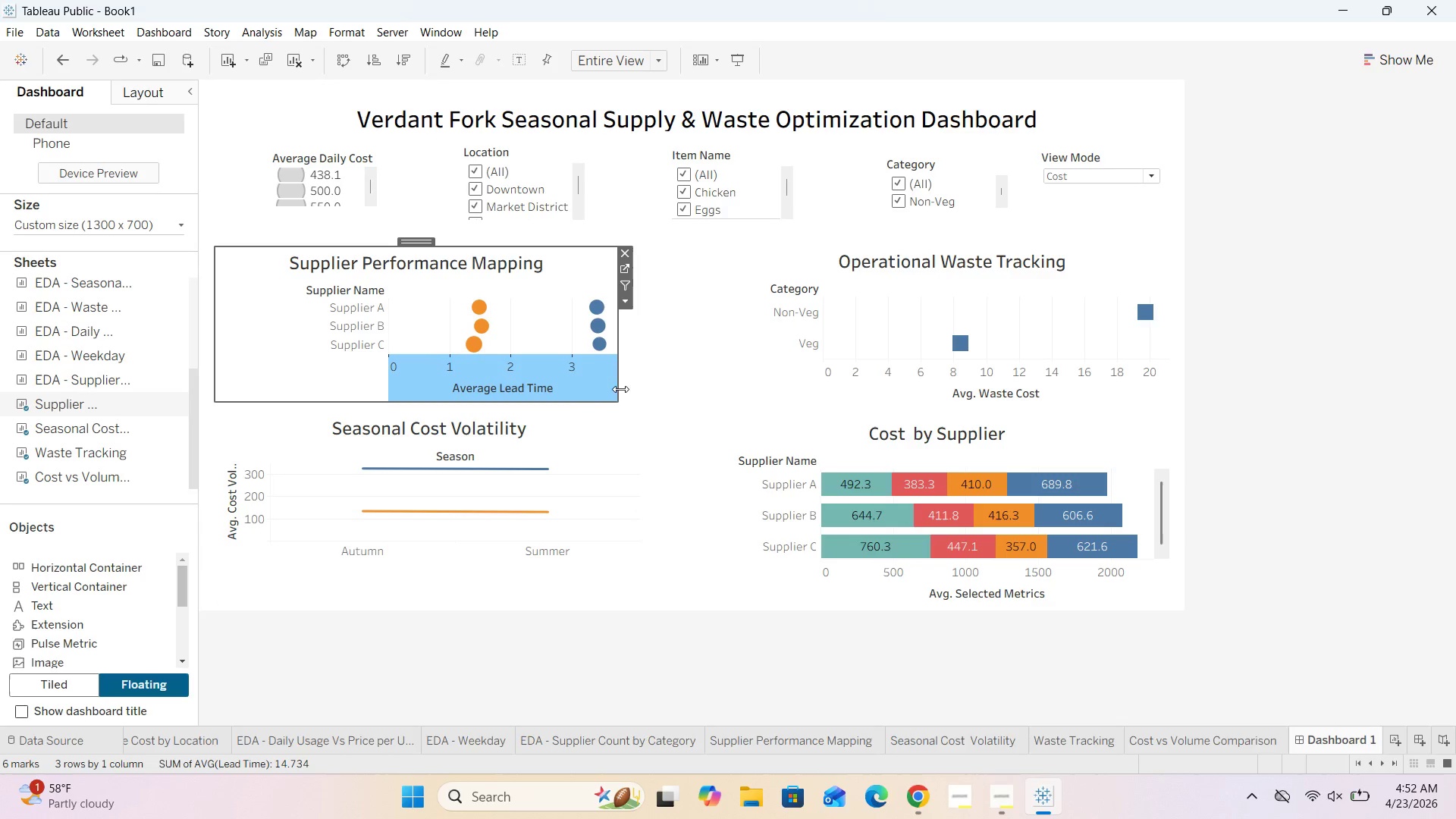 
left_click_drag(start_coordinate=[620, 389], to_coordinate=[667, 383])
 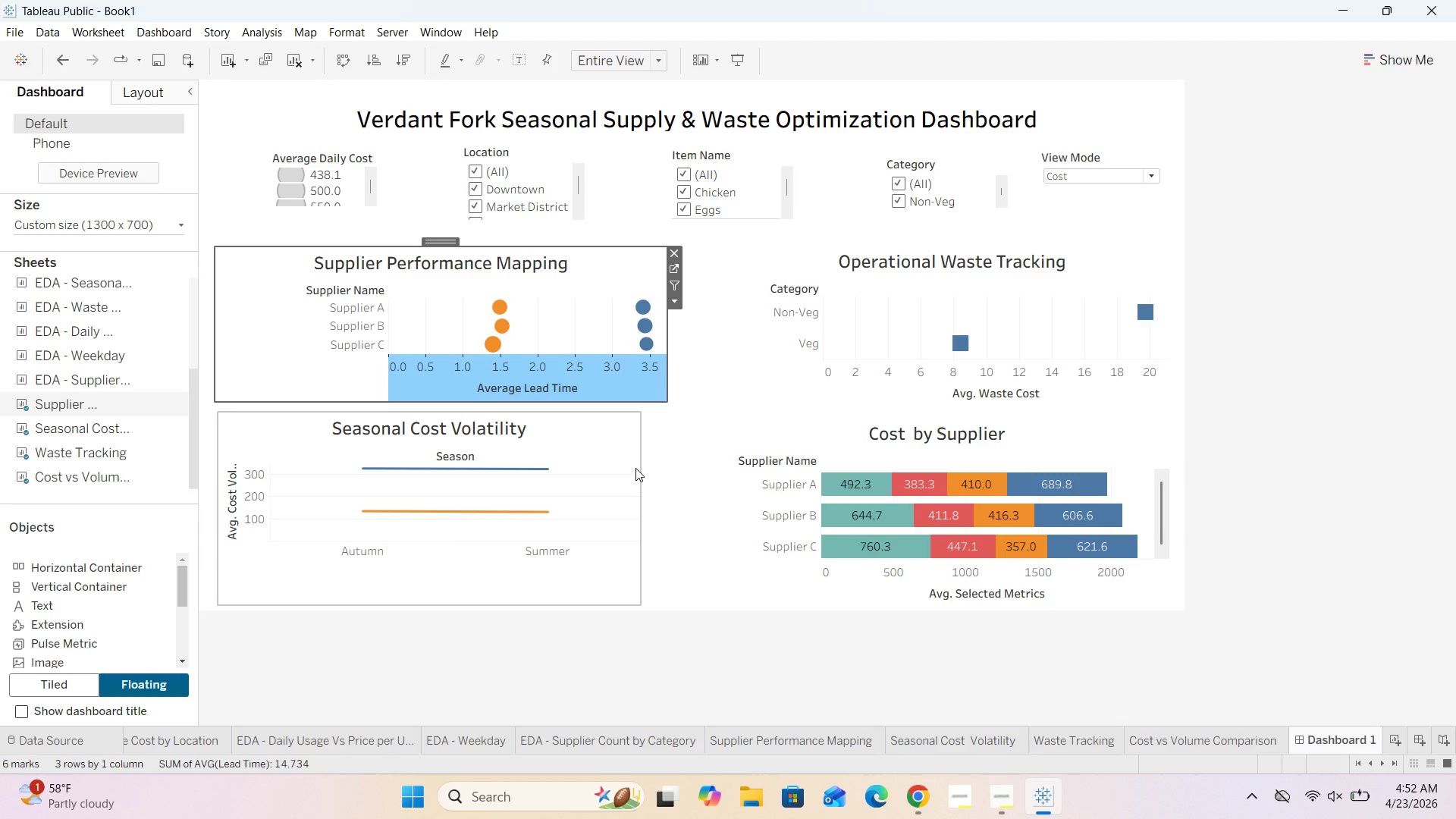 
left_click([637, 468])
 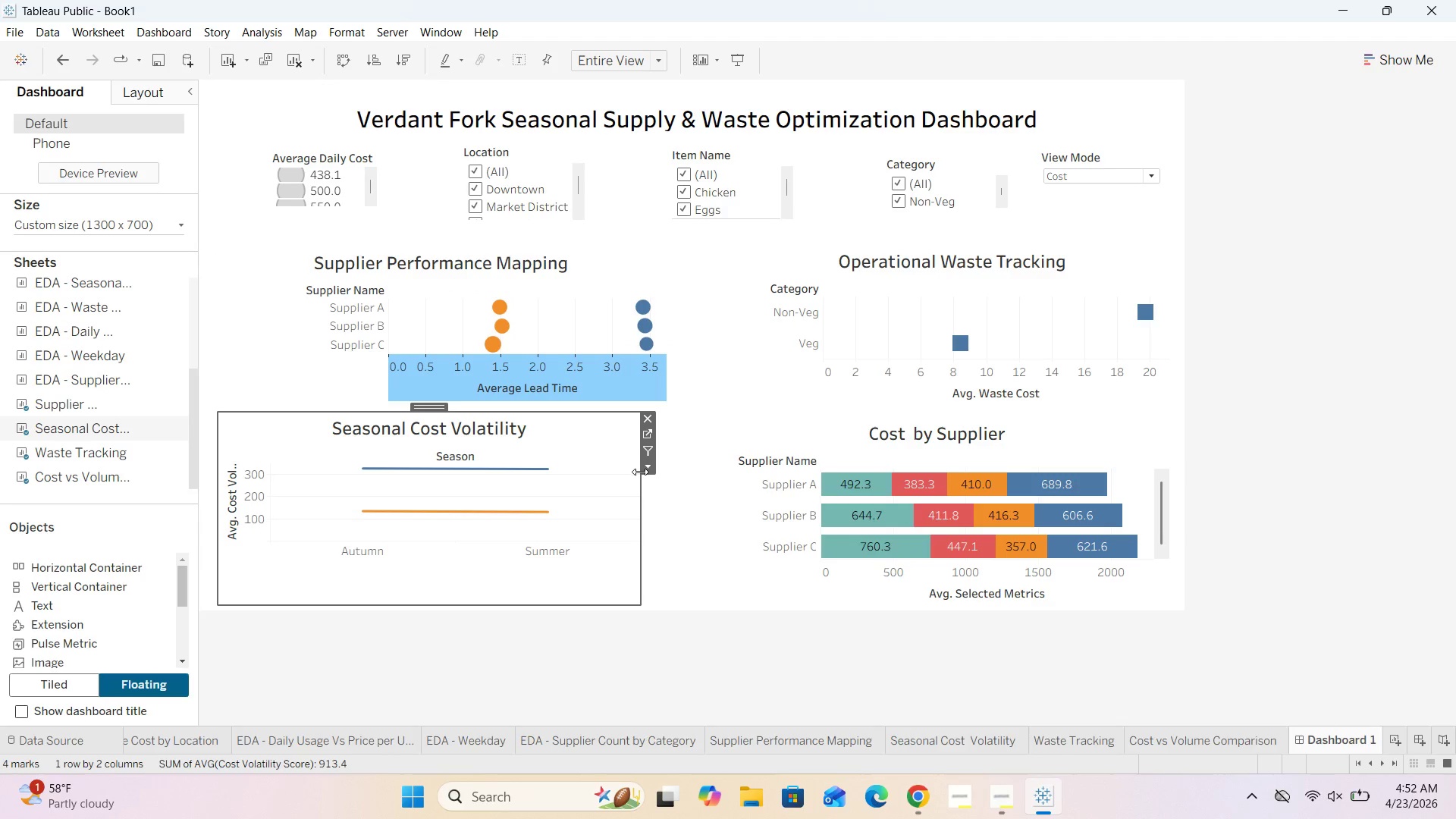 
left_click_drag(start_coordinate=[640, 472], to_coordinate=[664, 472])
 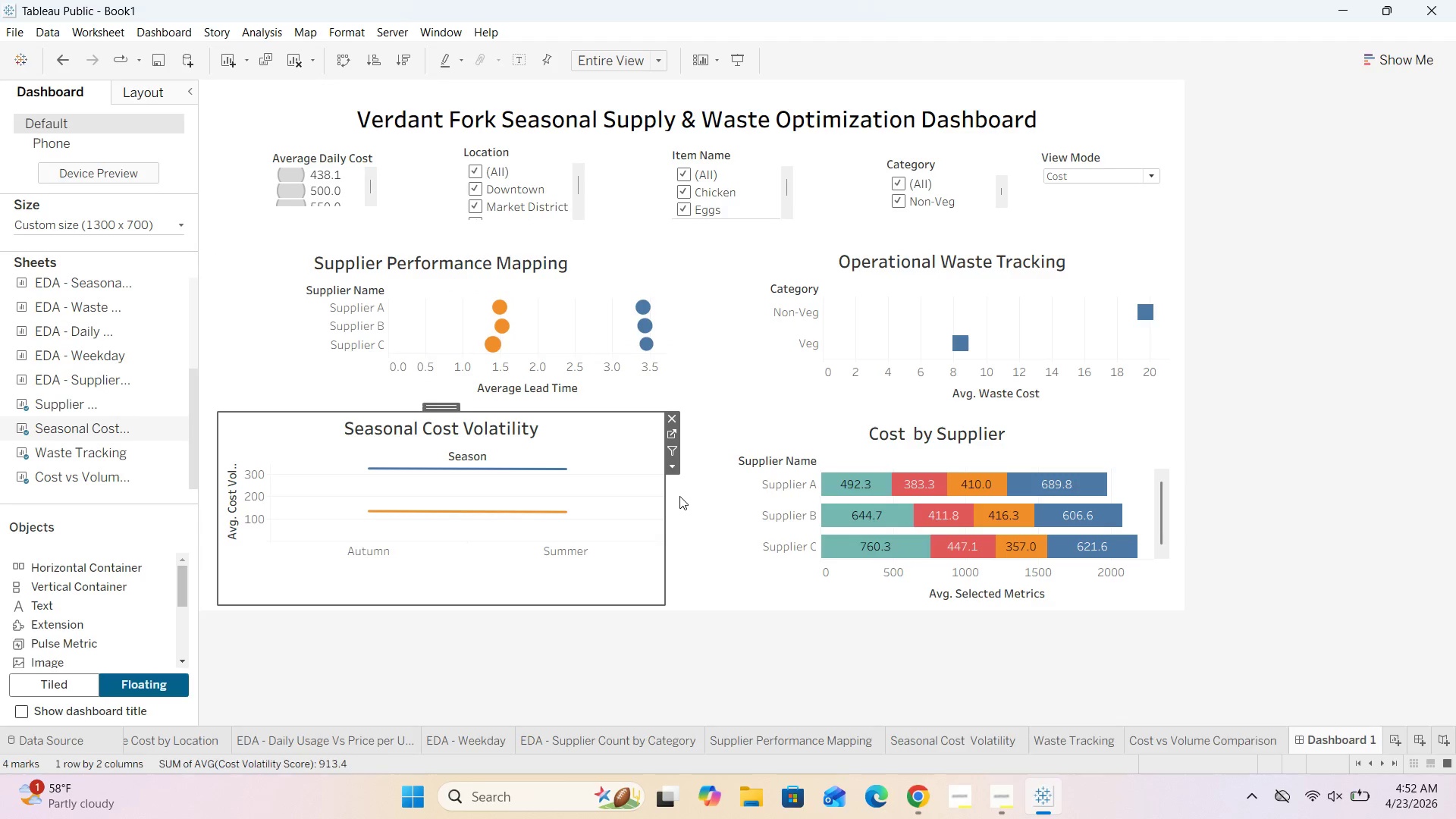 
left_click([679, 496])
 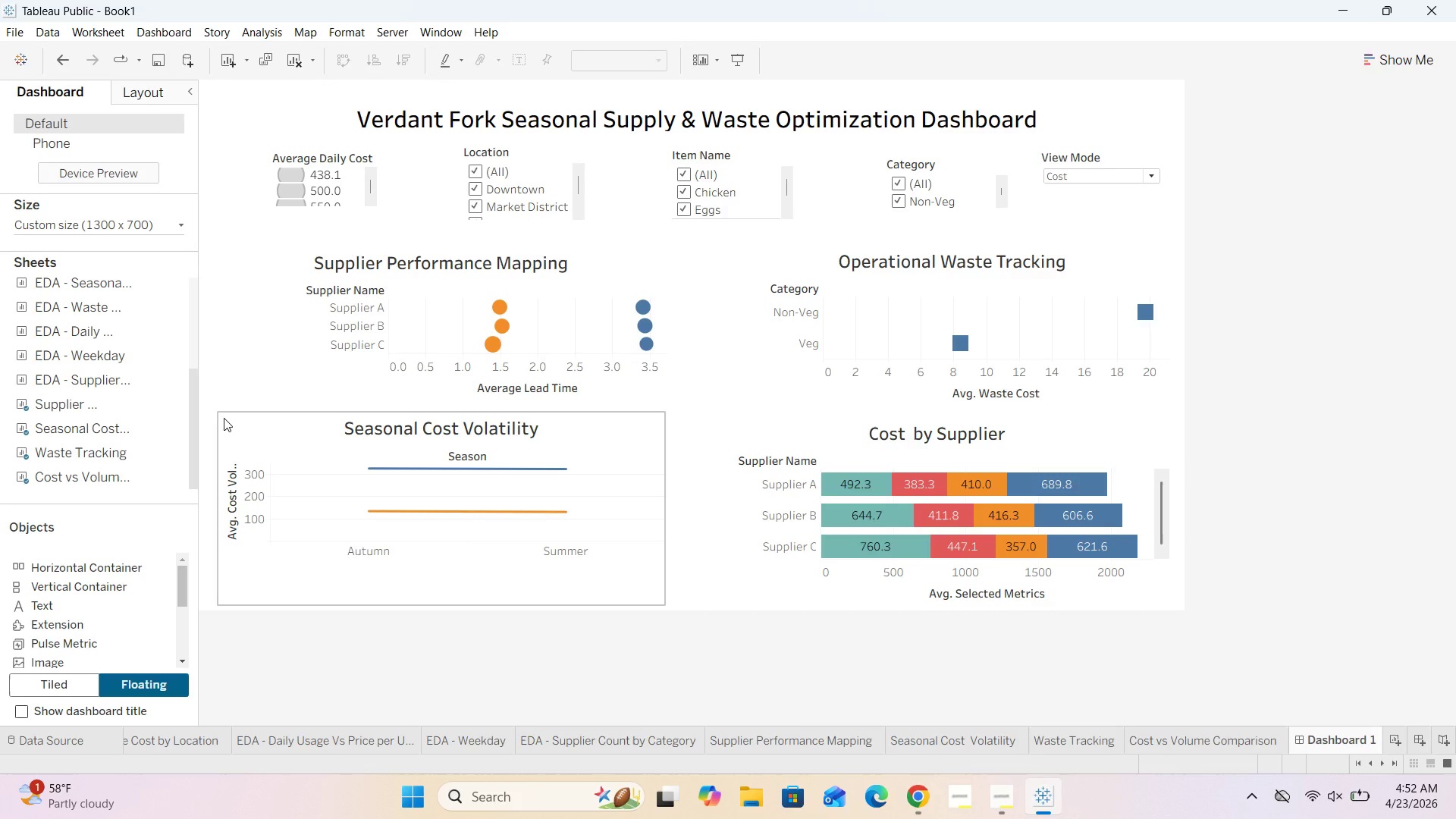 
left_click([221, 423])
 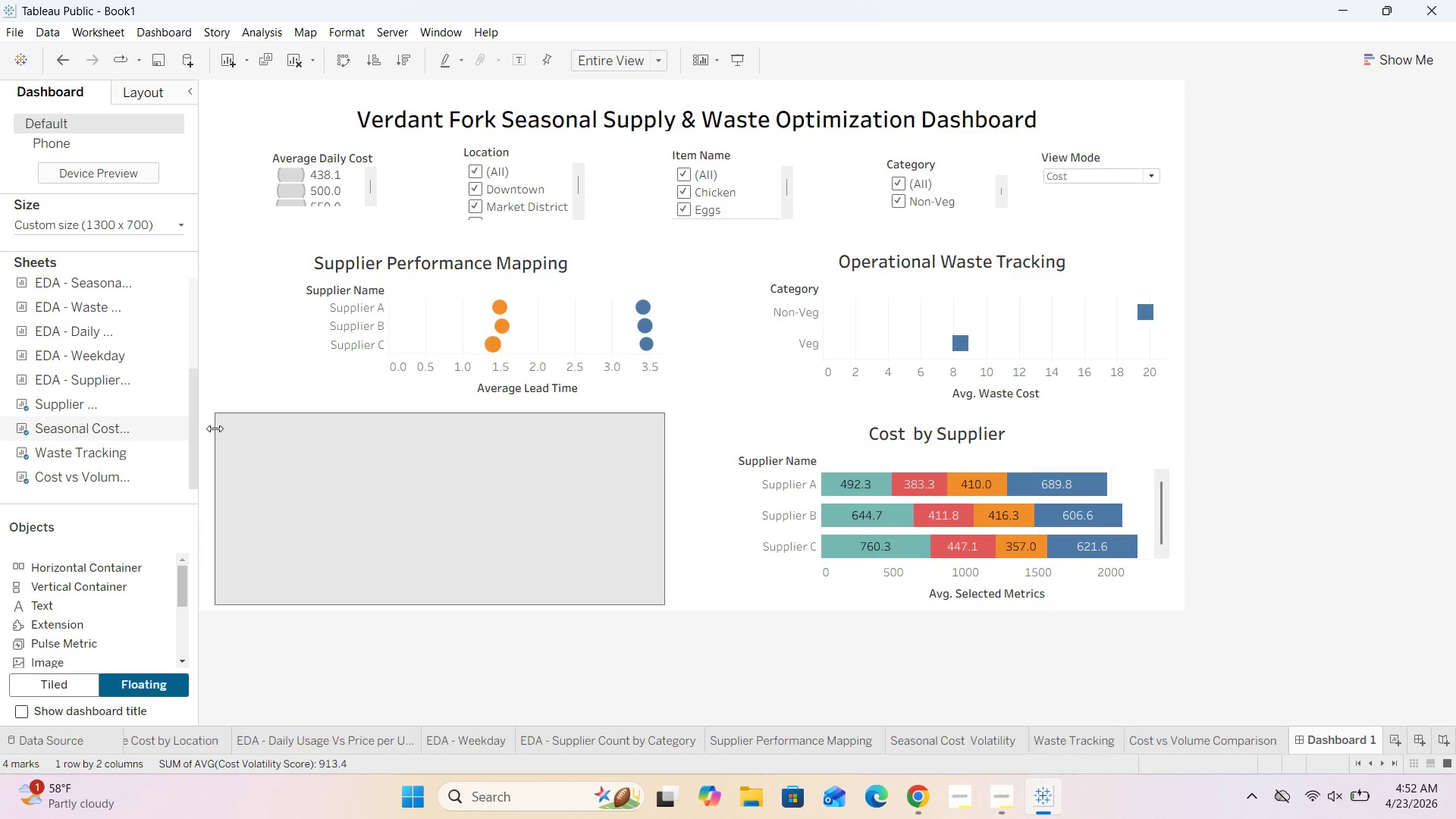 
left_click([698, 385])
 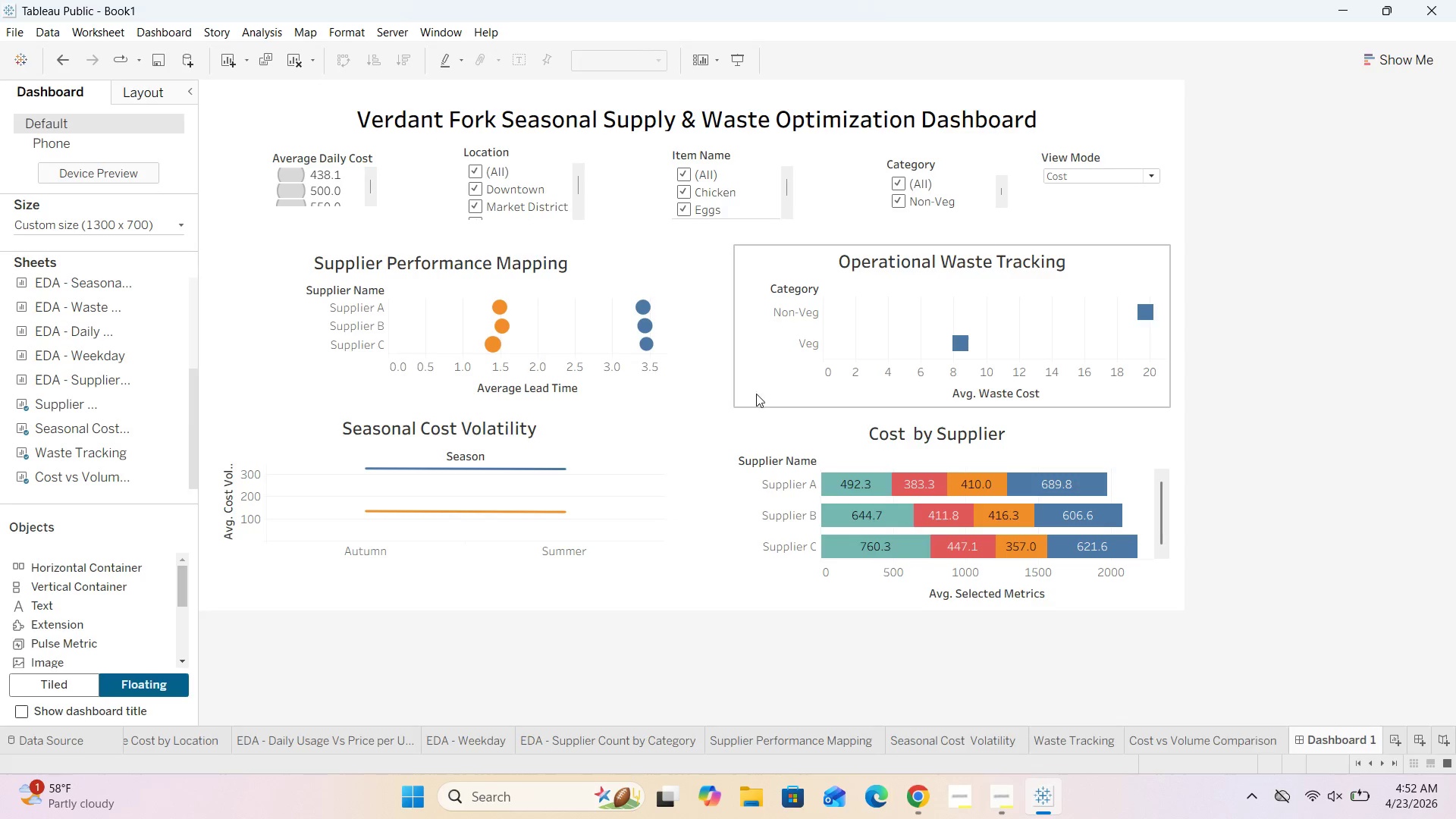 
left_click([757, 404])
 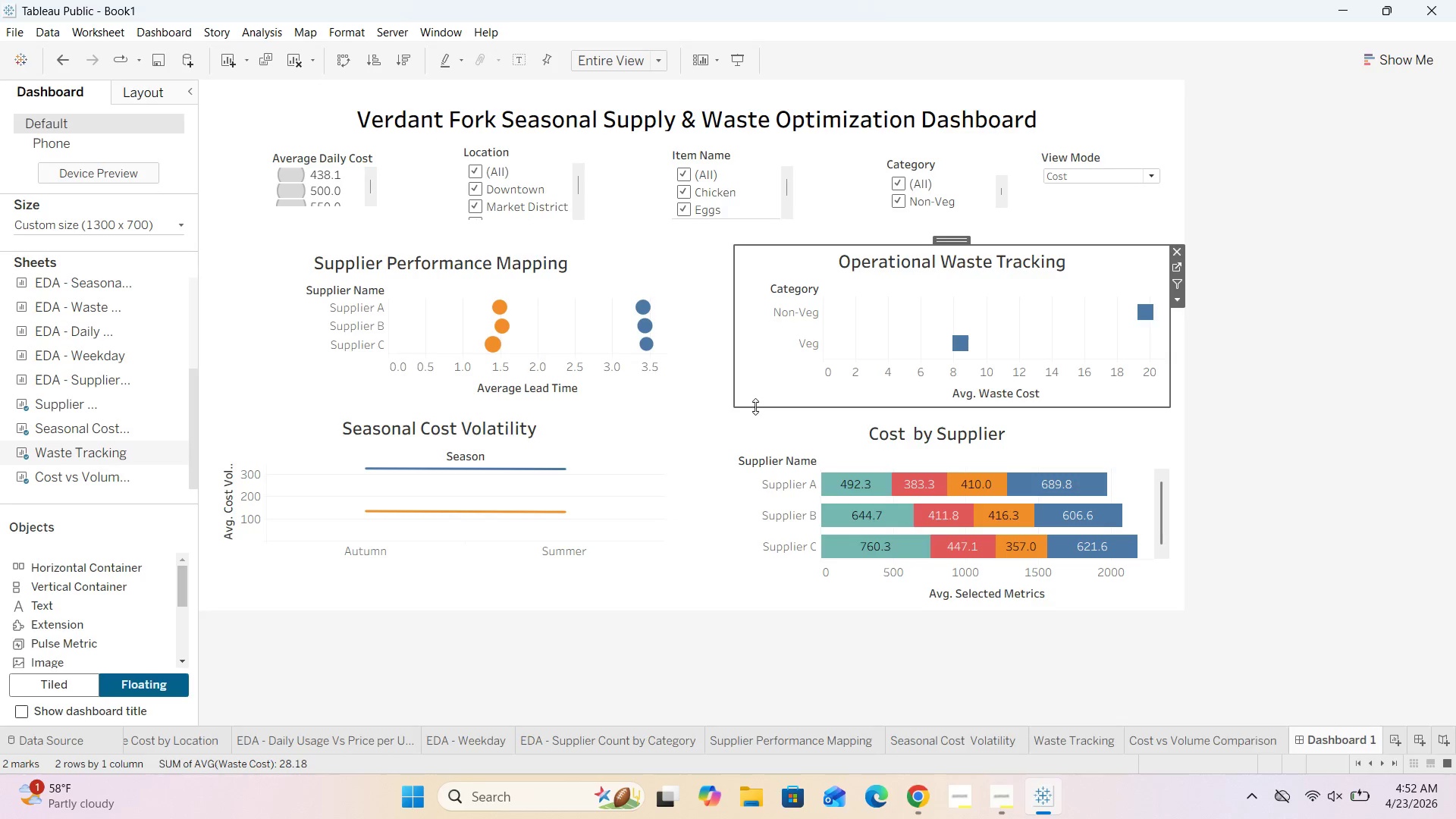 
left_click_drag(start_coordinate=[755, 406], to_coordinate=[763, 390])
 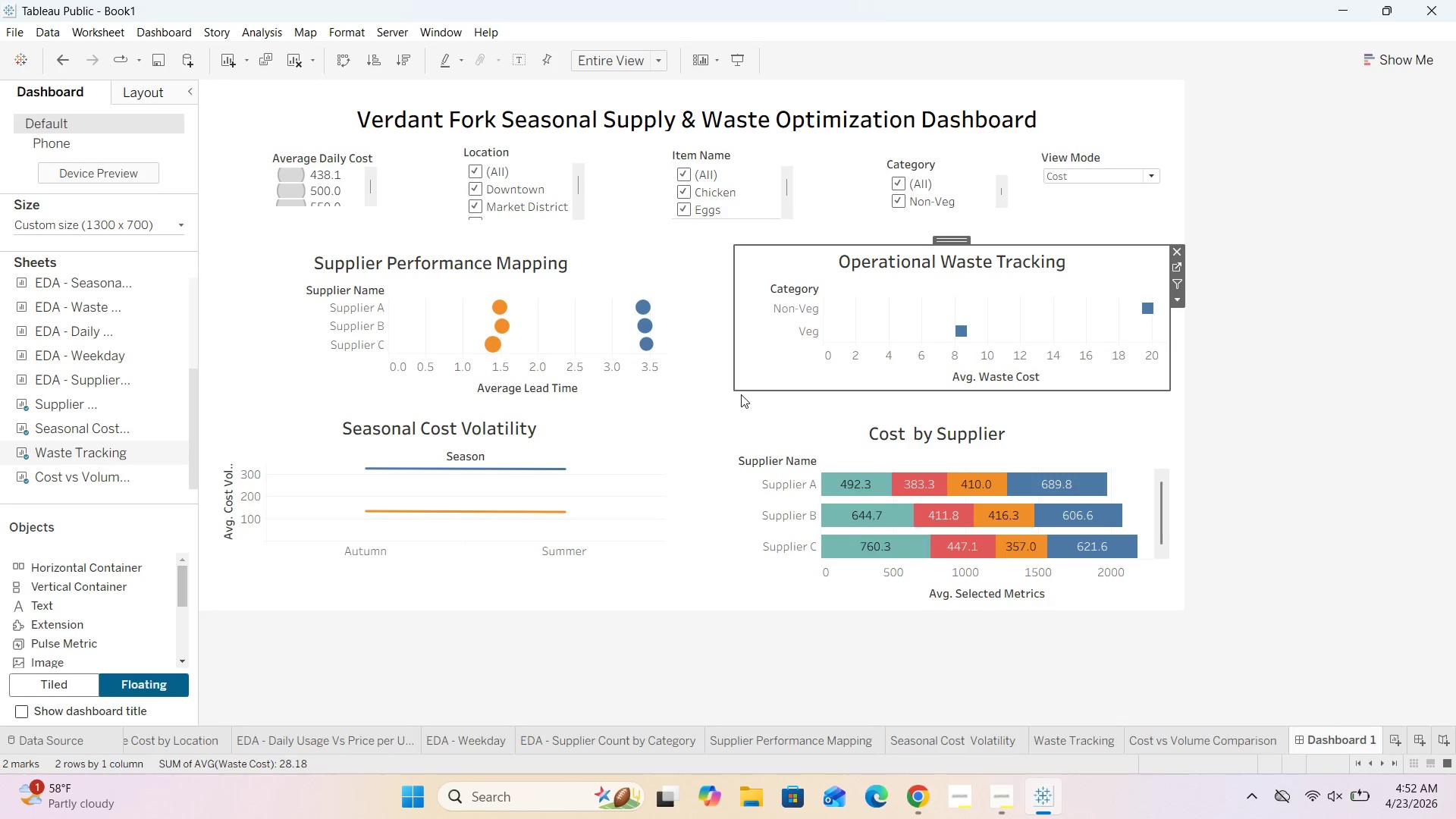 
left_click_drag(start_coordinate=[750, 390], to_coordinate=[751, 399])
 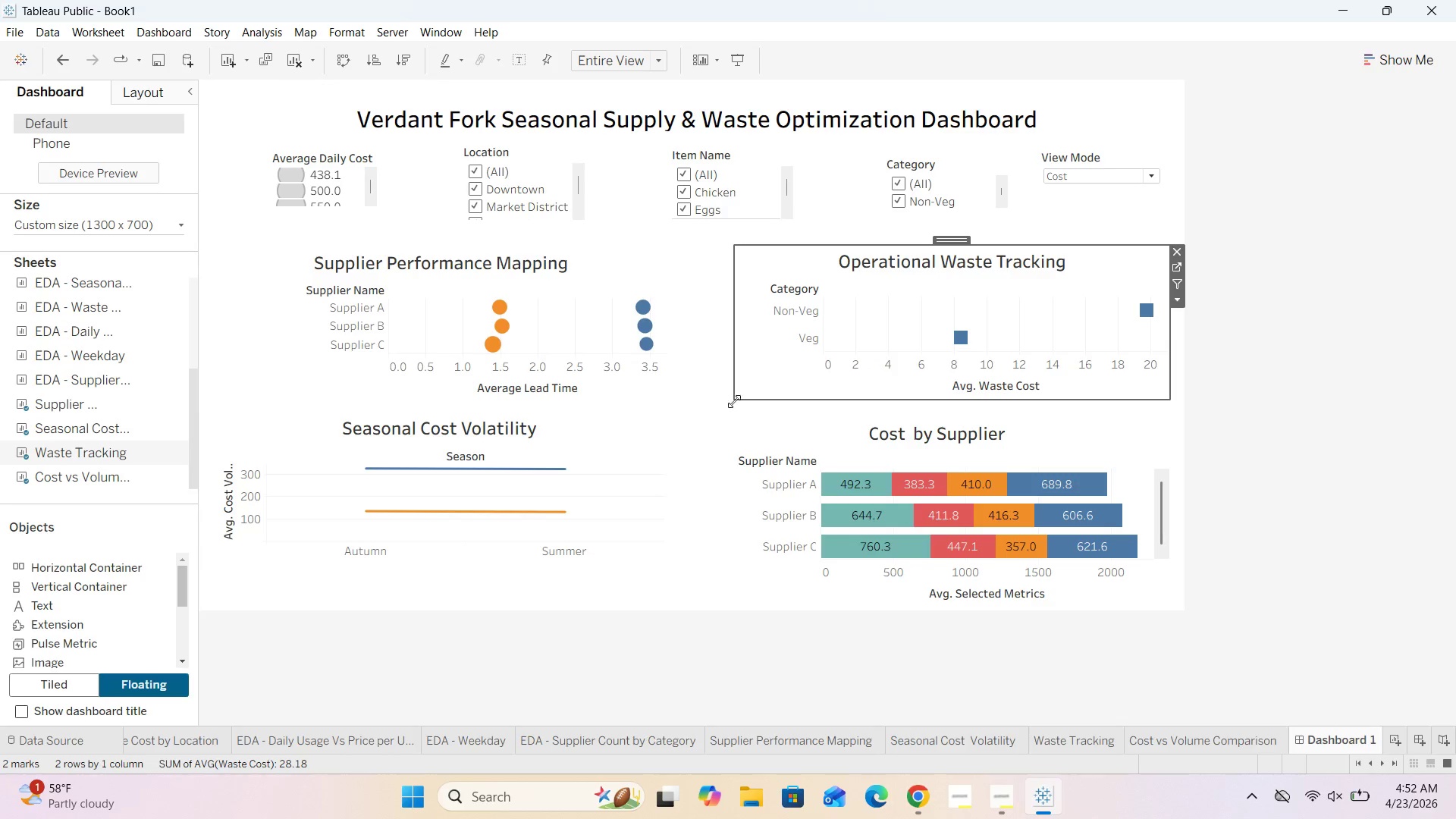 
left_click_drag(start_coordinate=[736, 389], to_coordinate=[717, 403])
 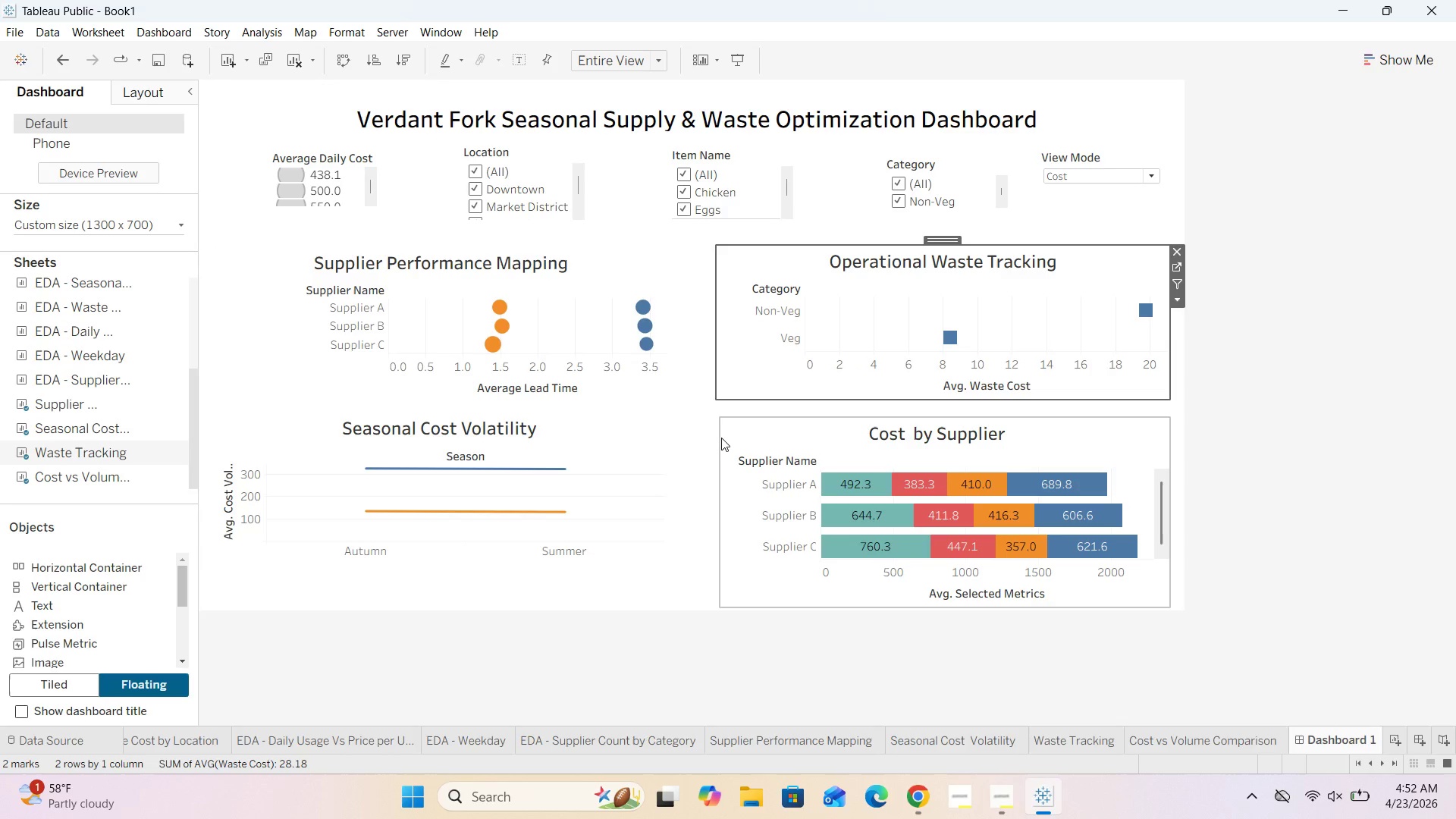 
left_click([722, 388])
 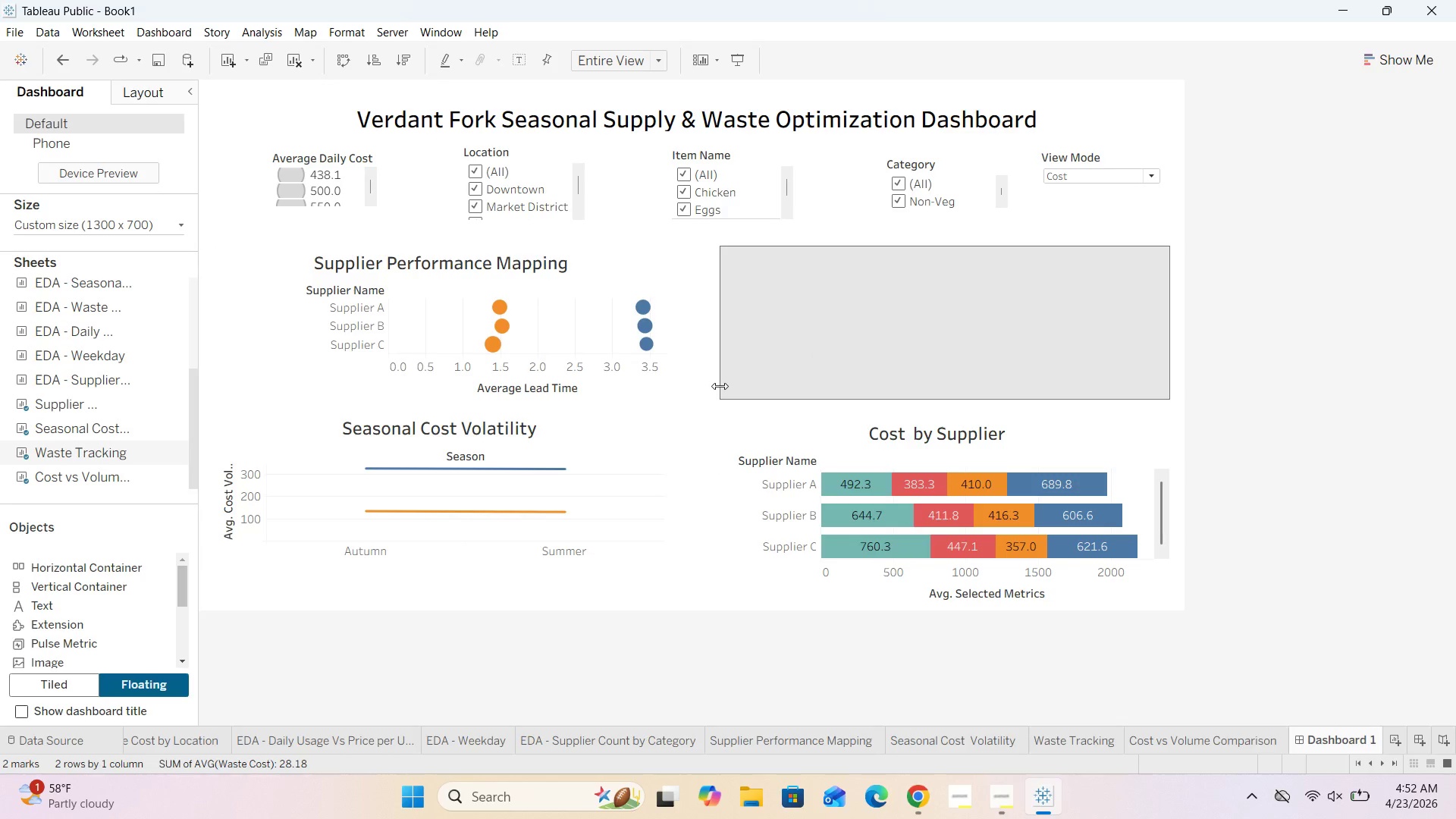 
left_click([701, 410])
 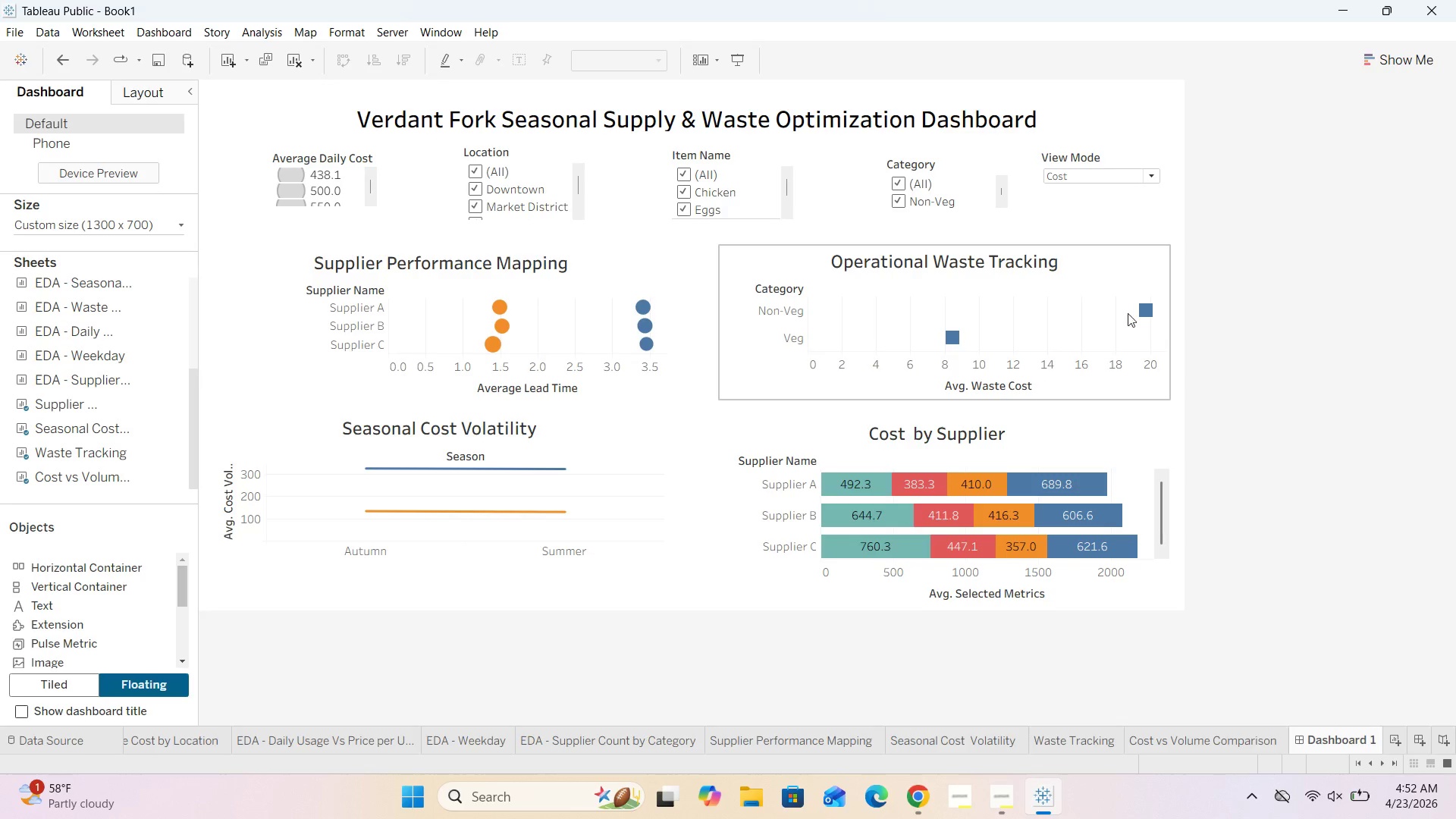 
wait(5.41)
 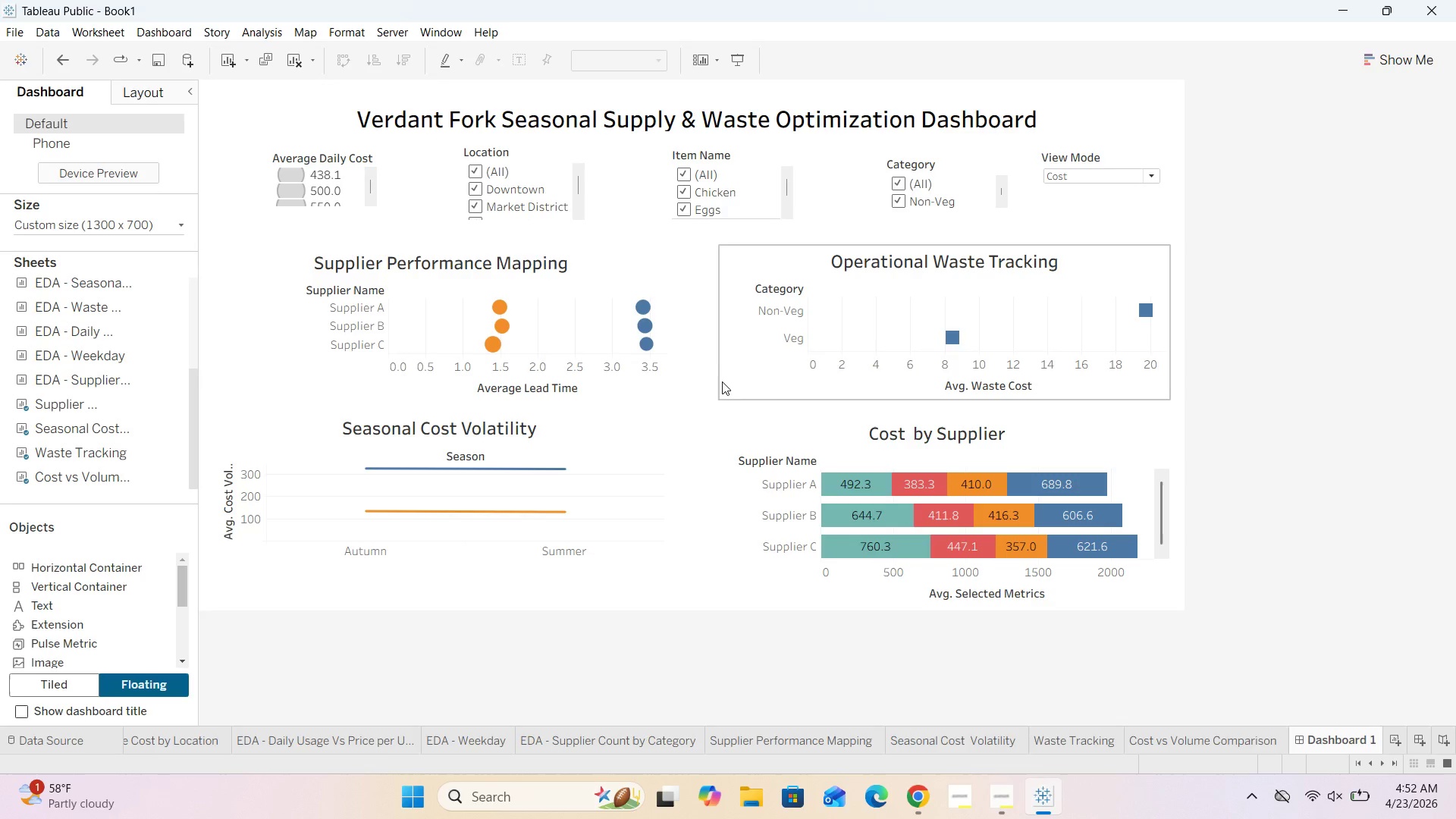 
left_click([1110, 260])
 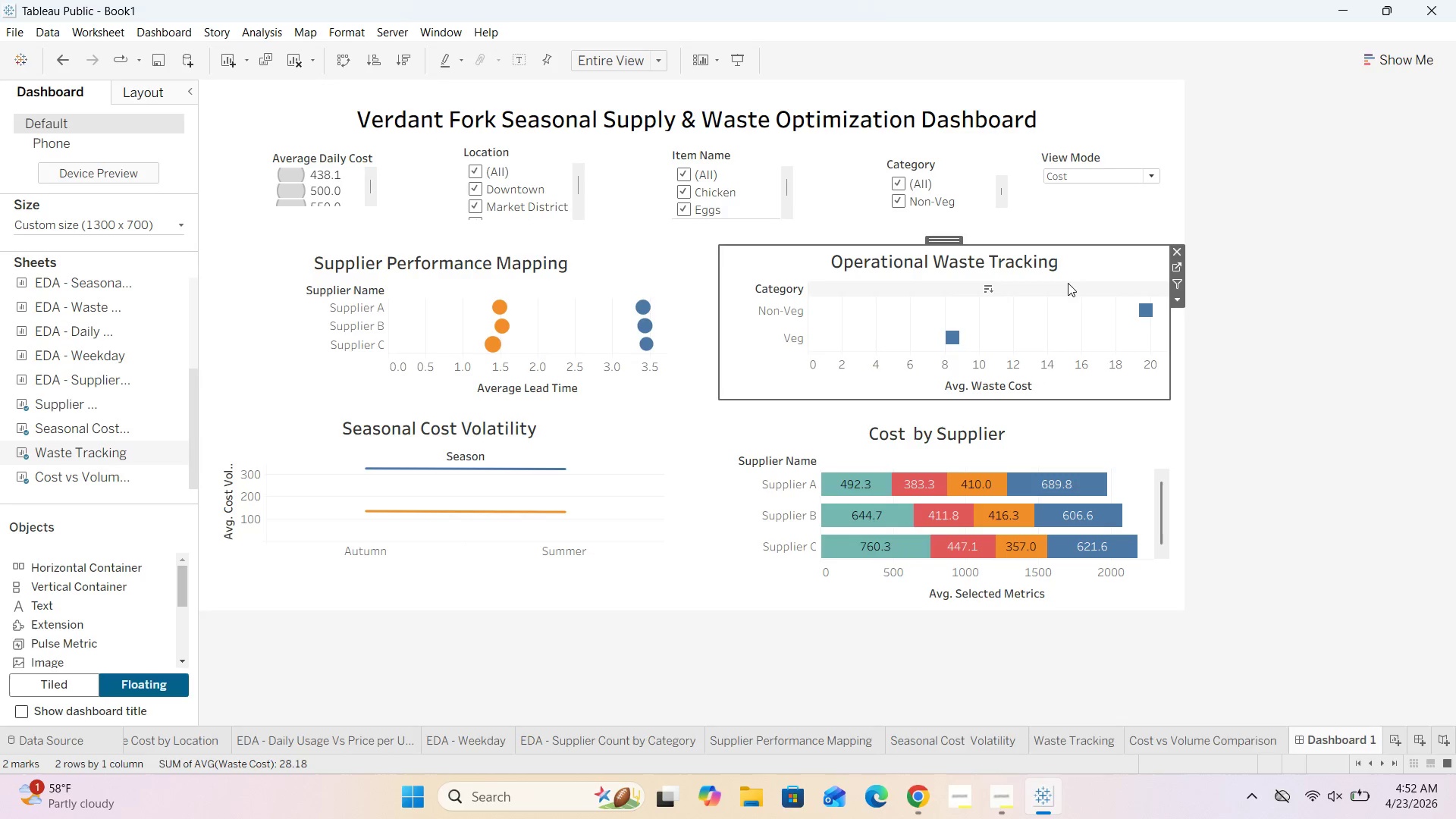 
left_click_drag(start_coordinate=[1078, 245], to_coordinate=[1080, 237])
 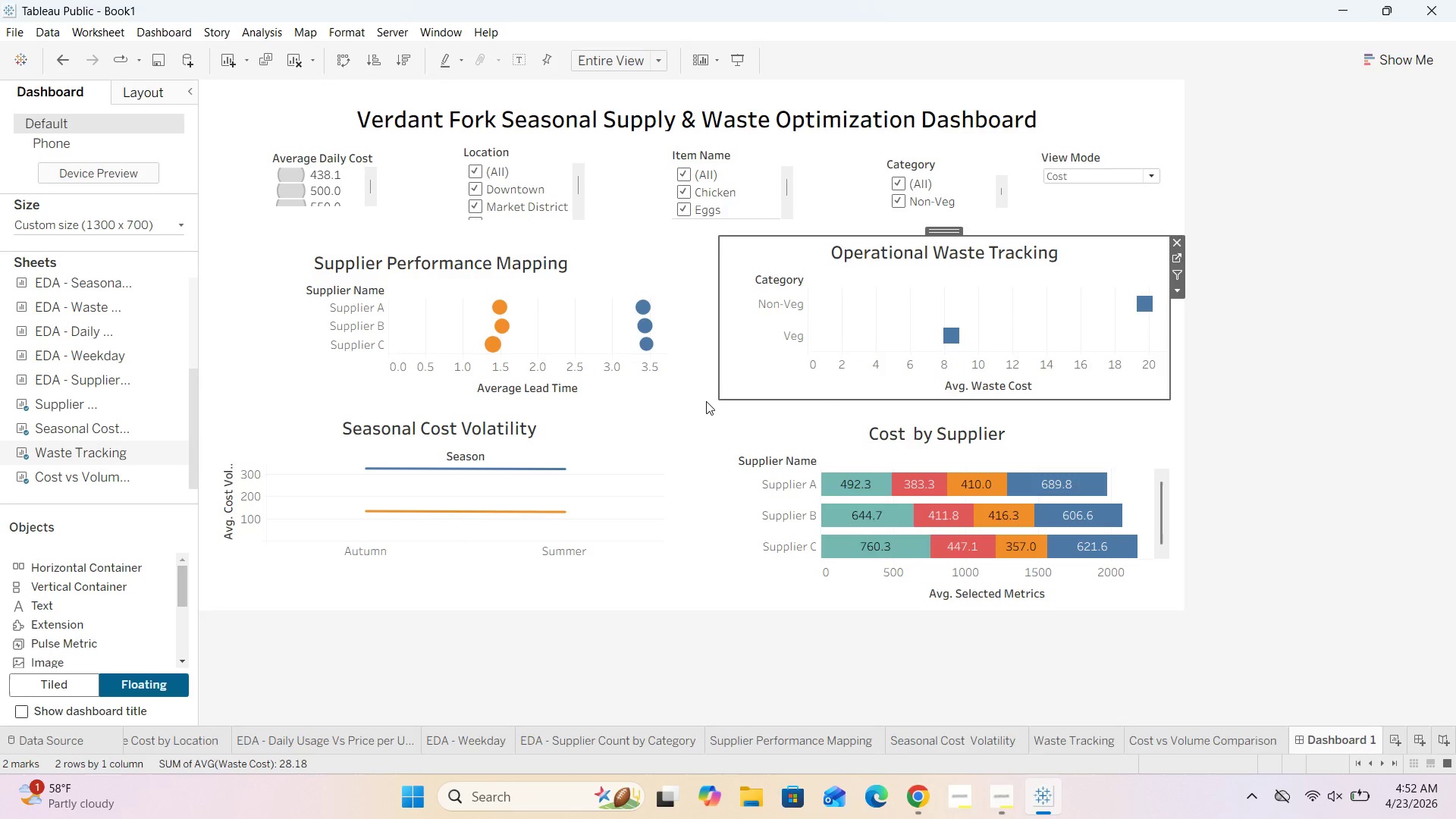 
left_click([677, 416])
 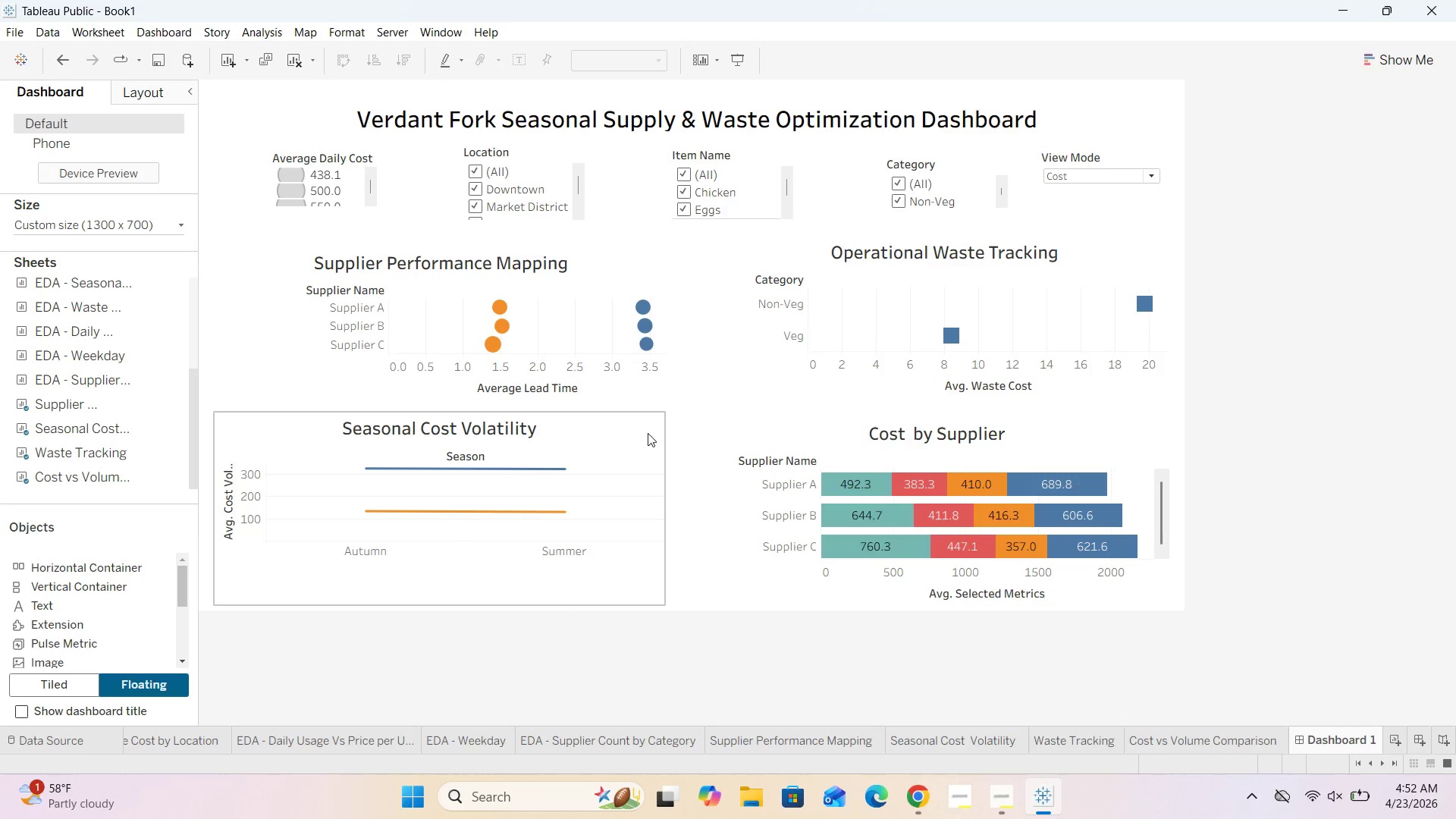 
wait(6.66)
 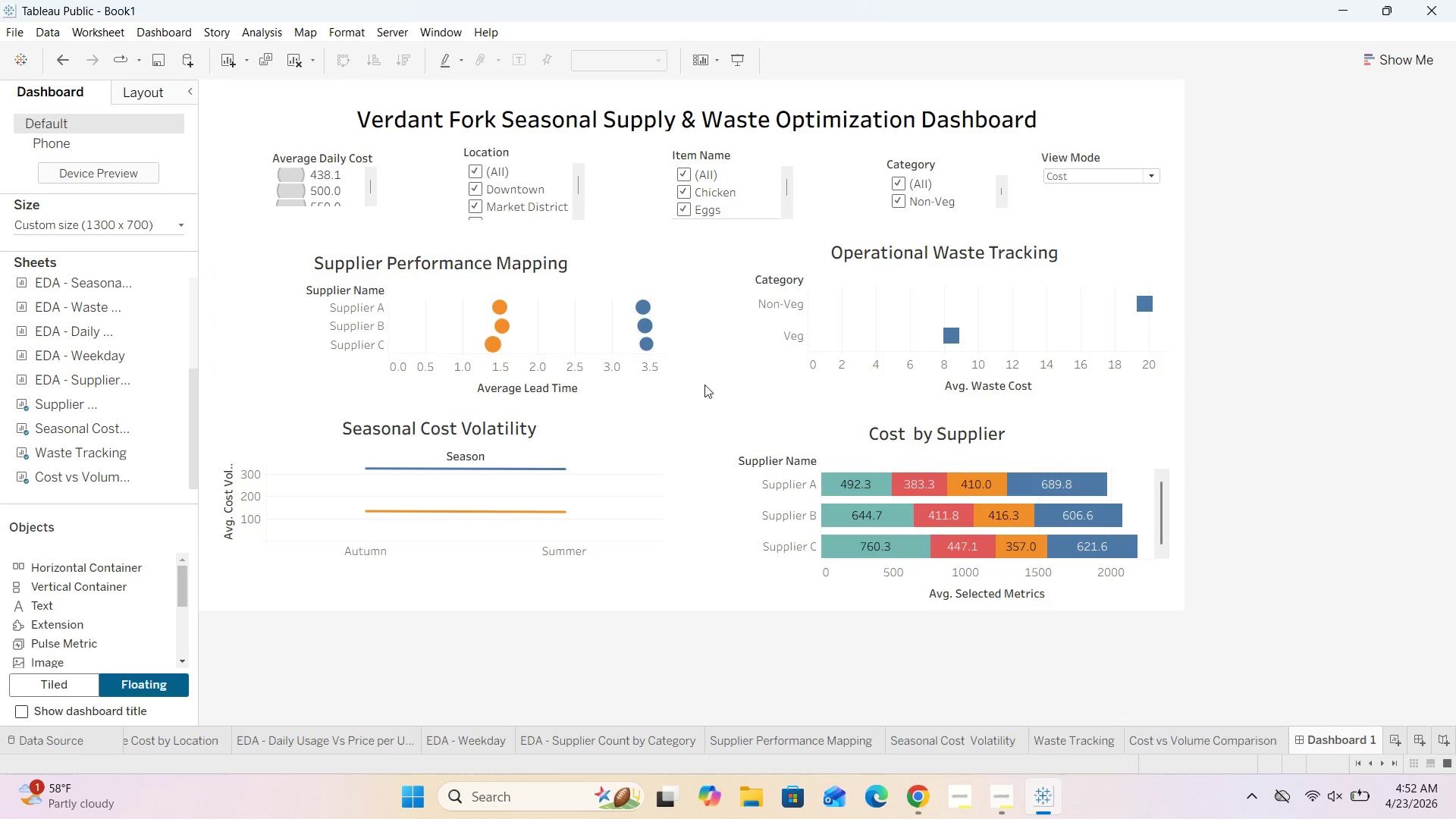 
left_click([660, 392])
 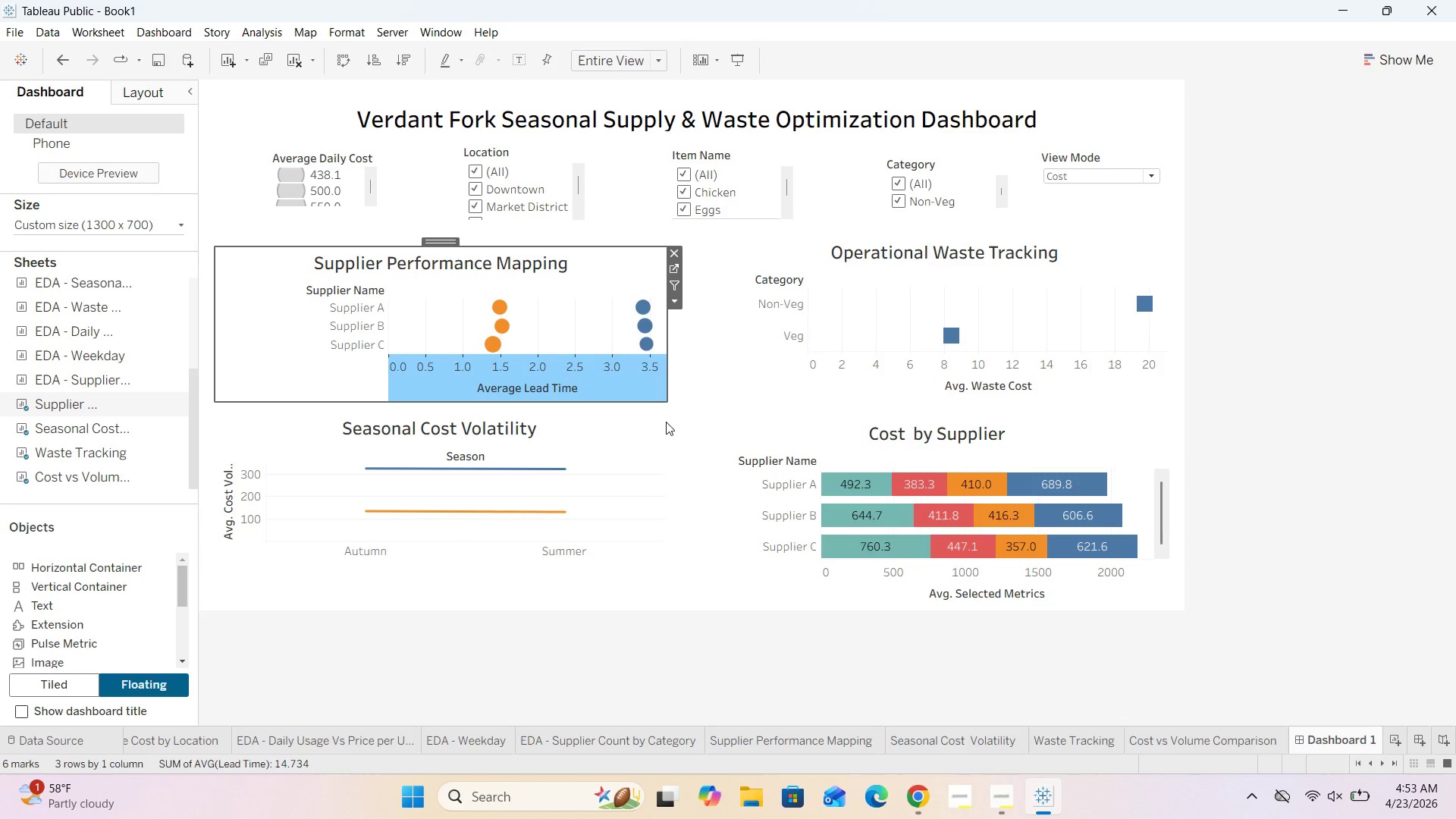 
left_click([659, 426])
 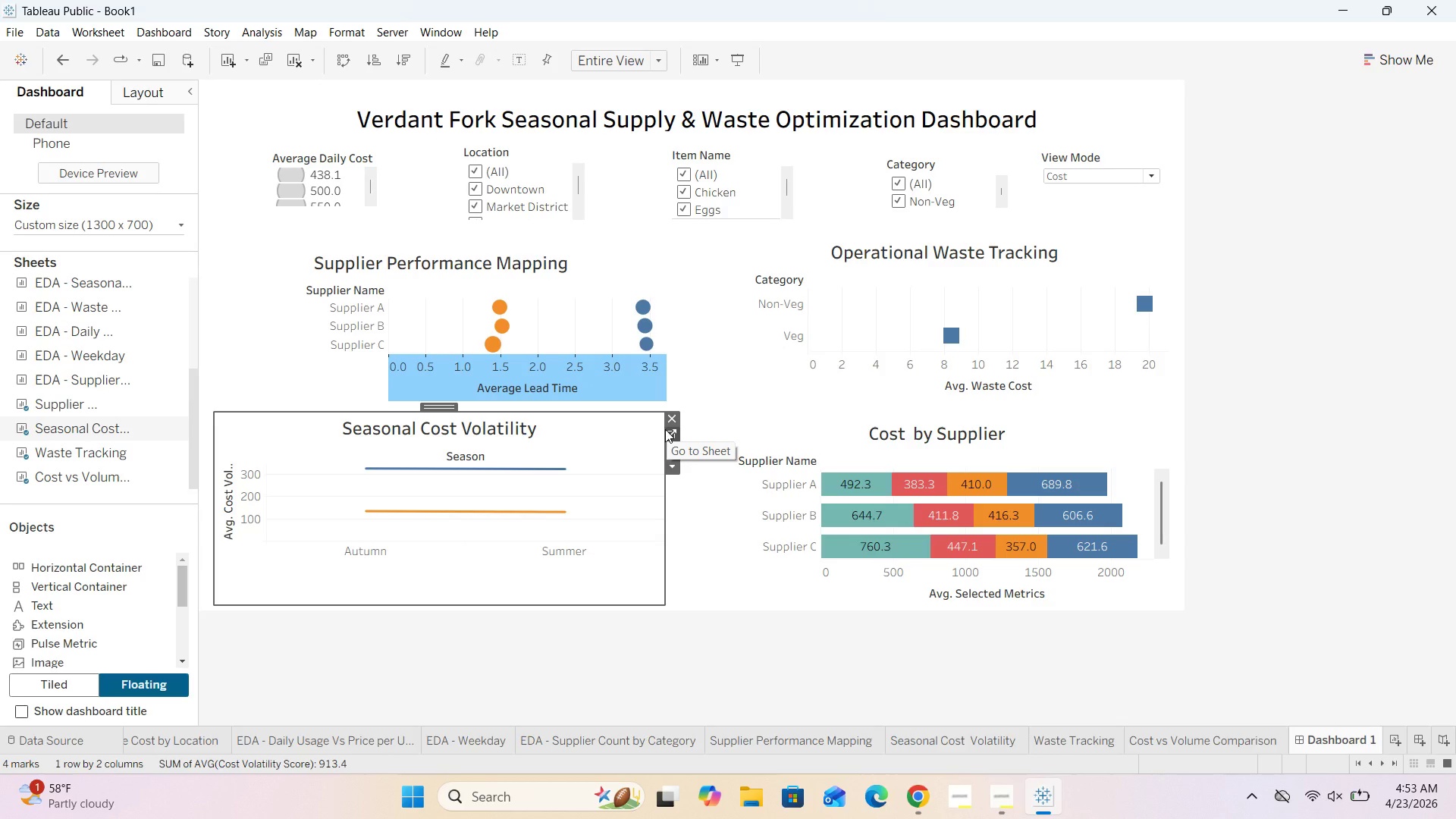 
left_click_drag(start_coordinate=[663, 430], to_coordinate=[667, 429])
 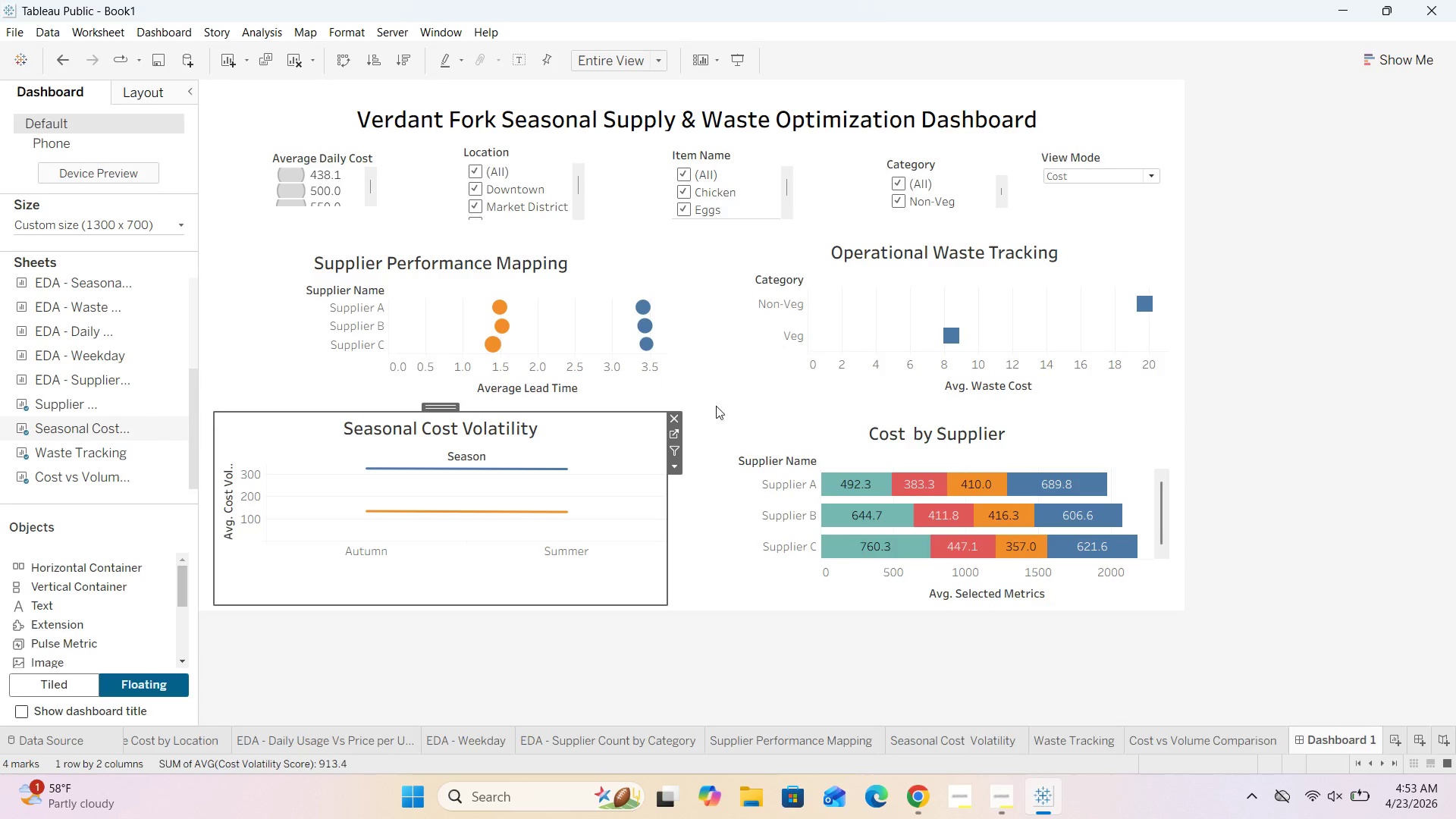 
left_click([713, 397])
 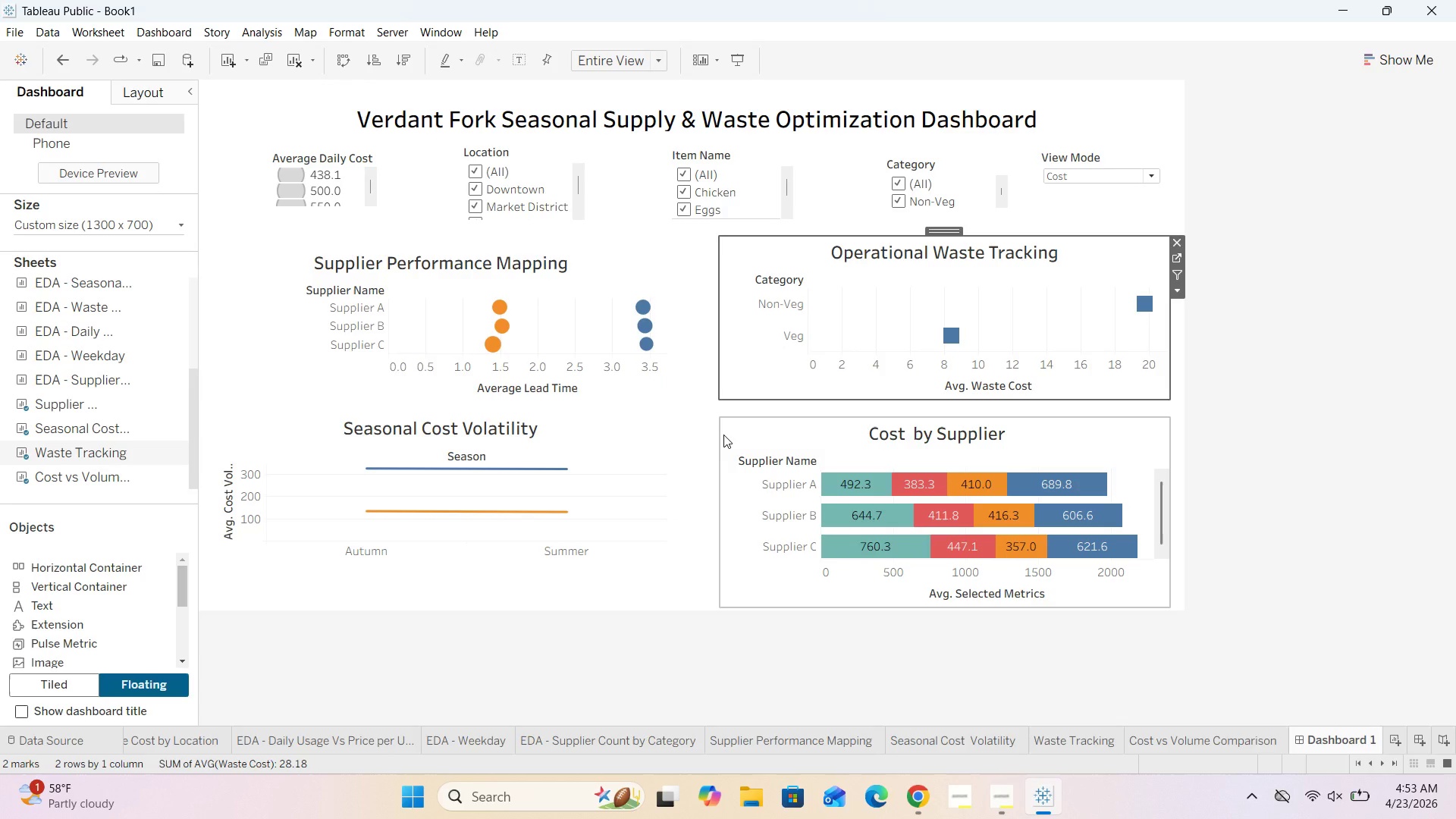 
wait(5.41)
 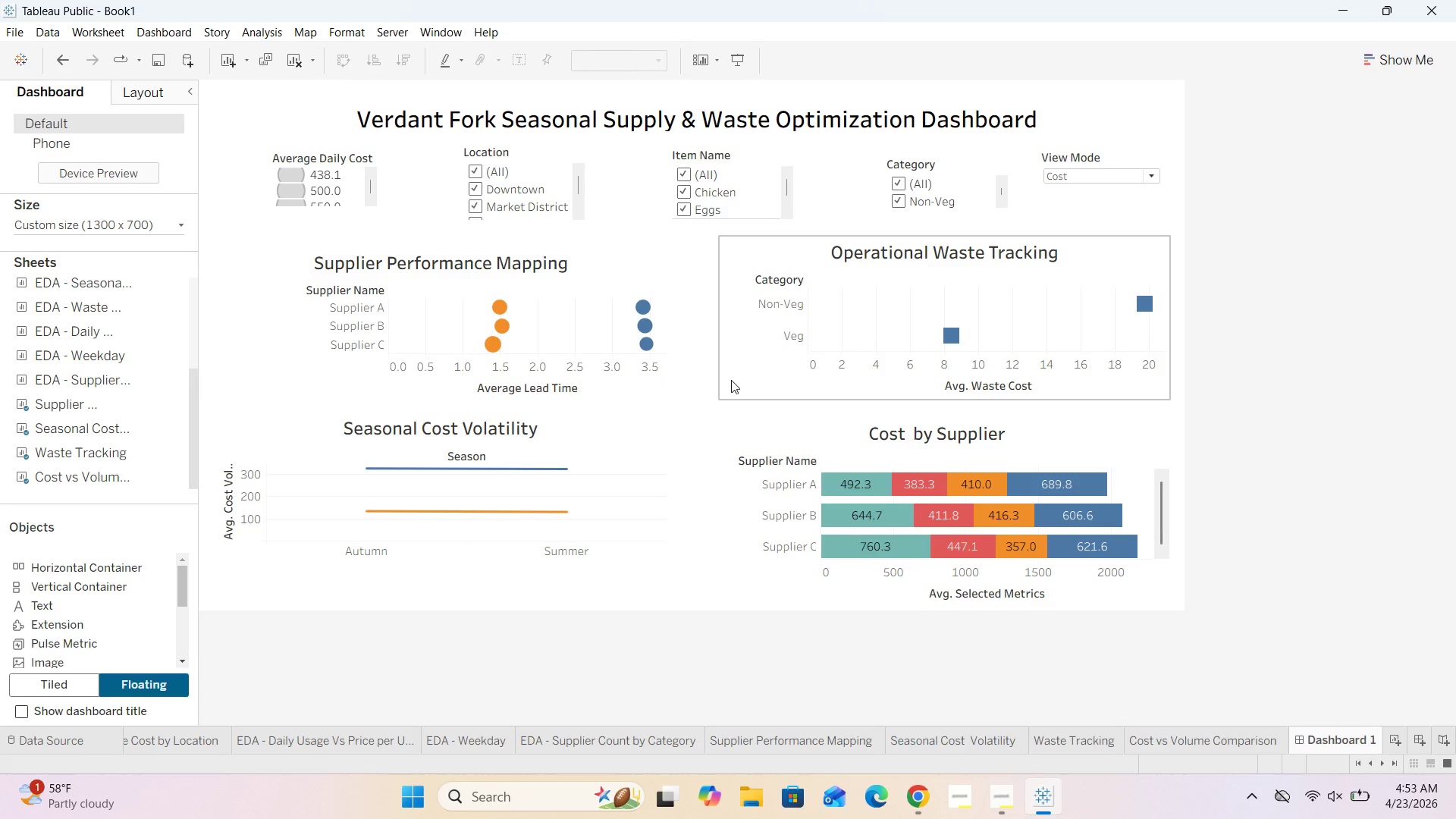 
left_click([622, 448])
 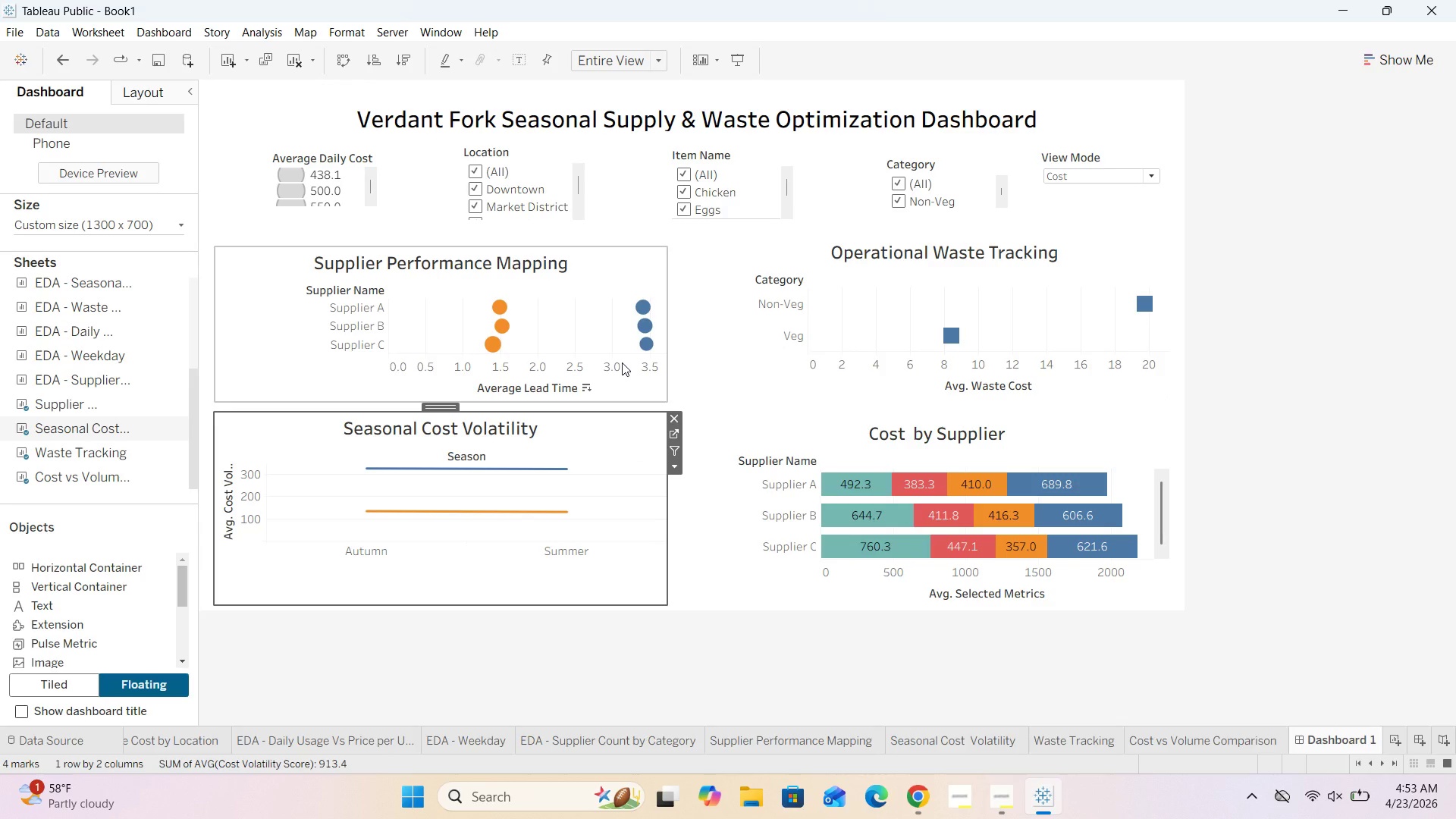 
left_click([622, 362])
 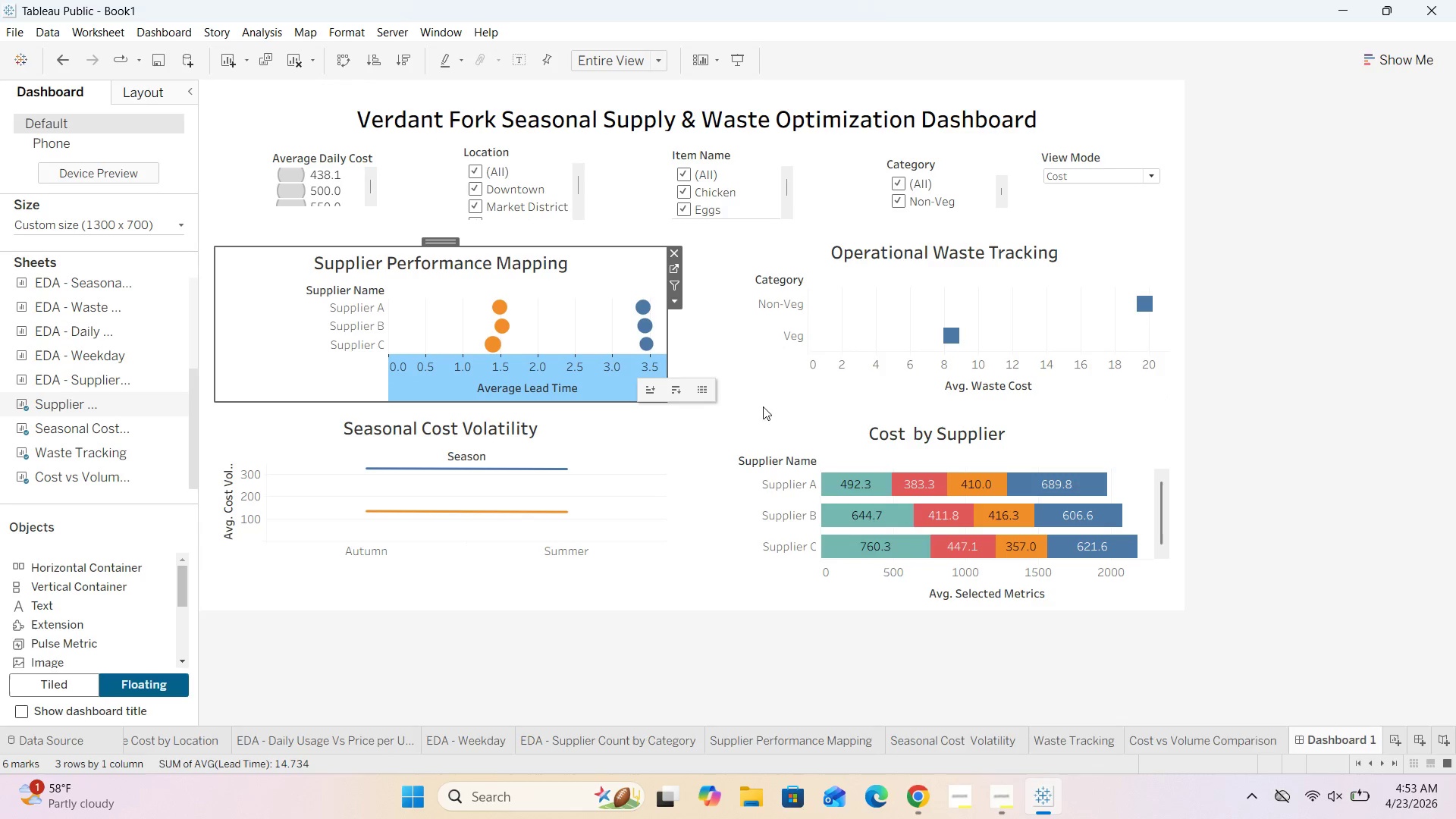 
left_click([786, 434])
 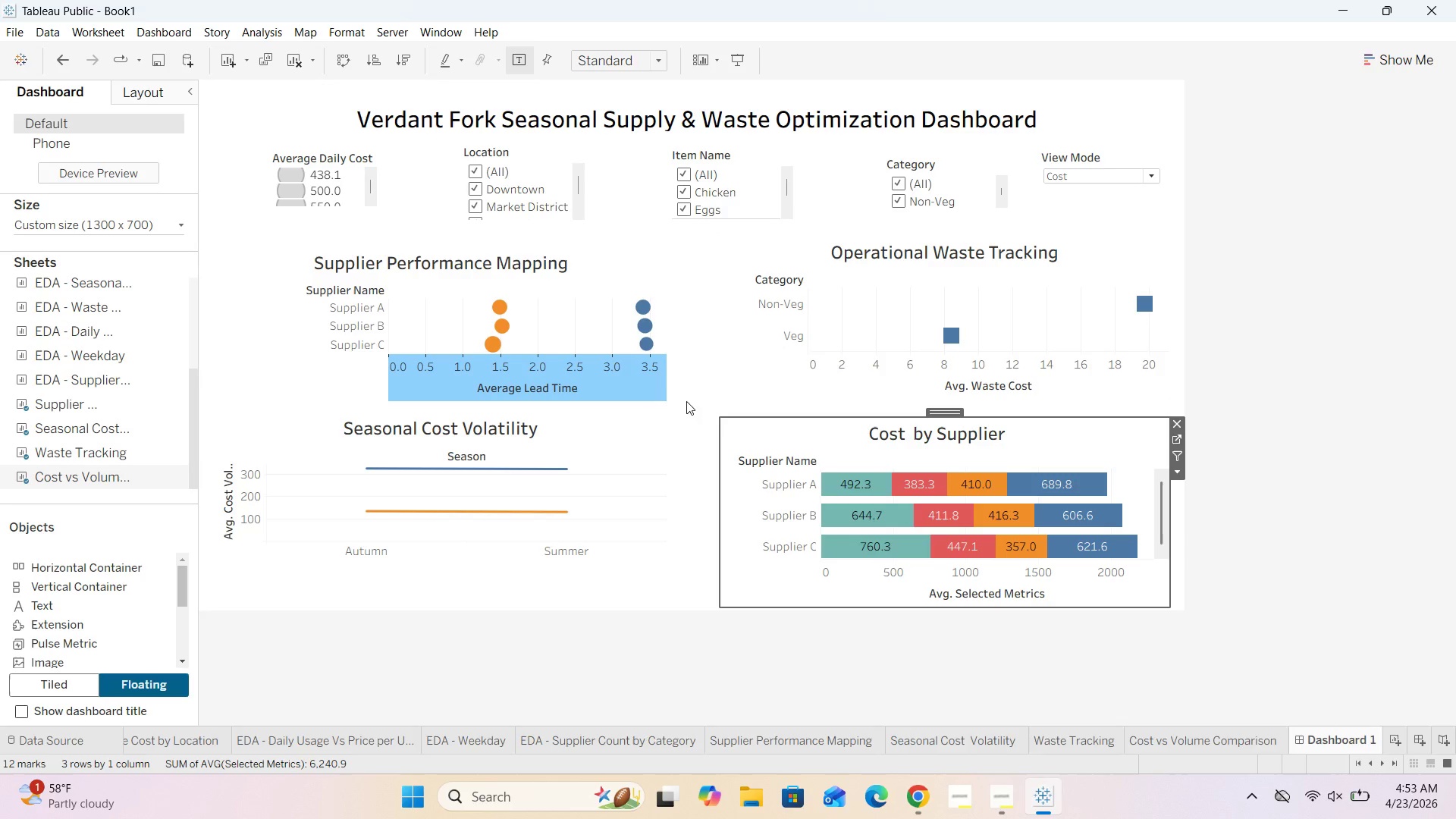 
left_click([654, 395])
 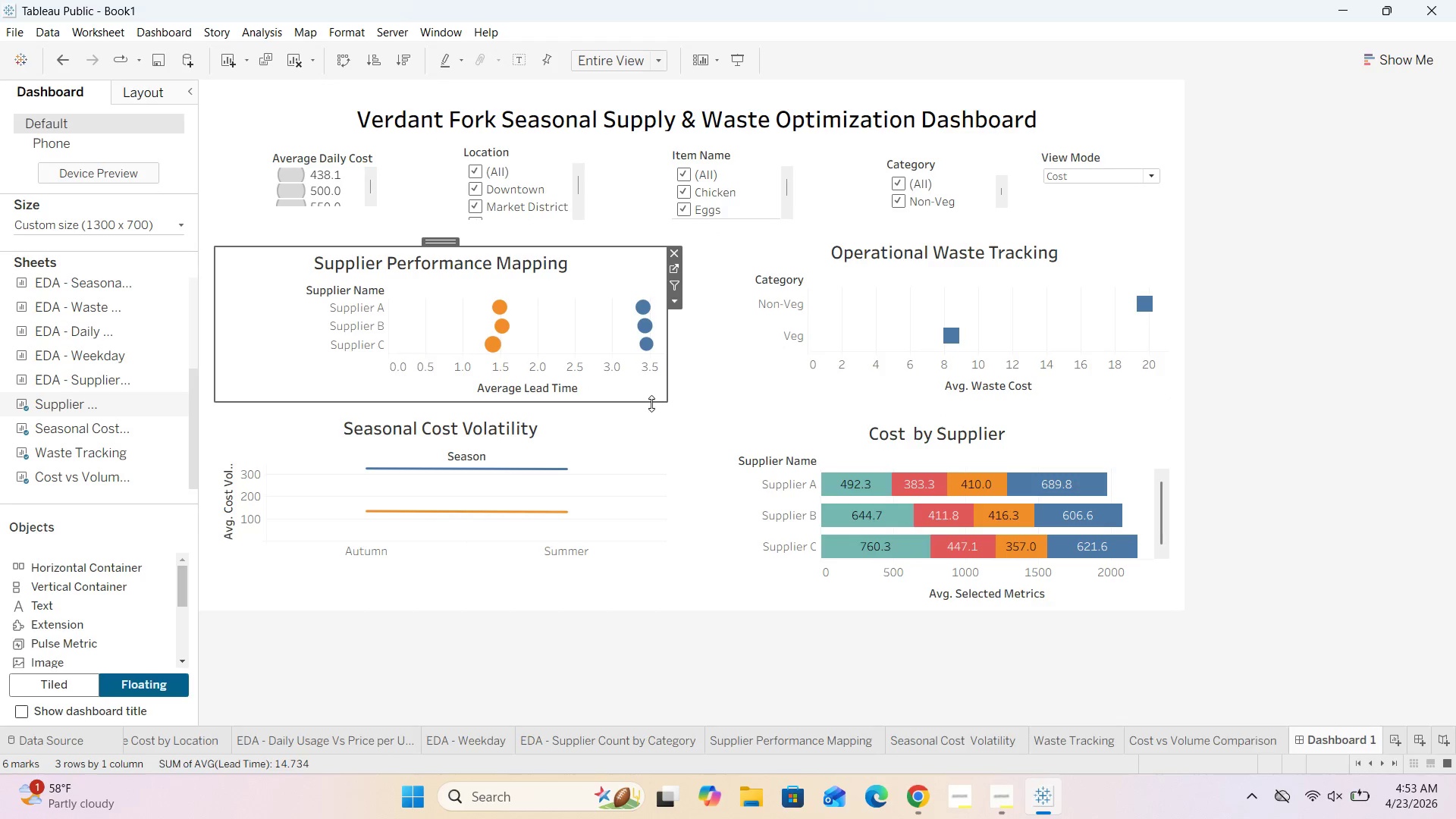 
left_click([648, 416])
 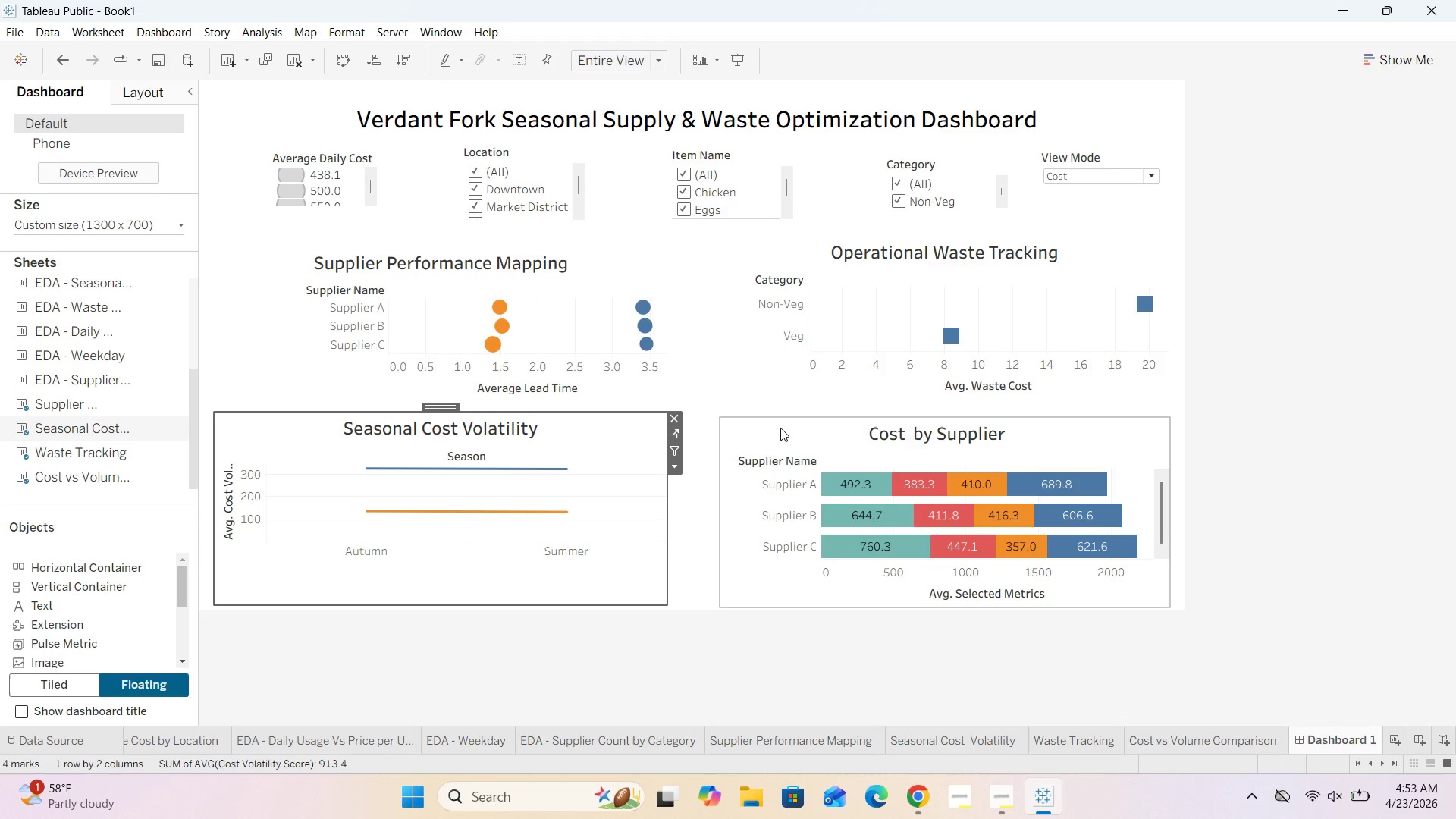 
left_click([633, 388])
 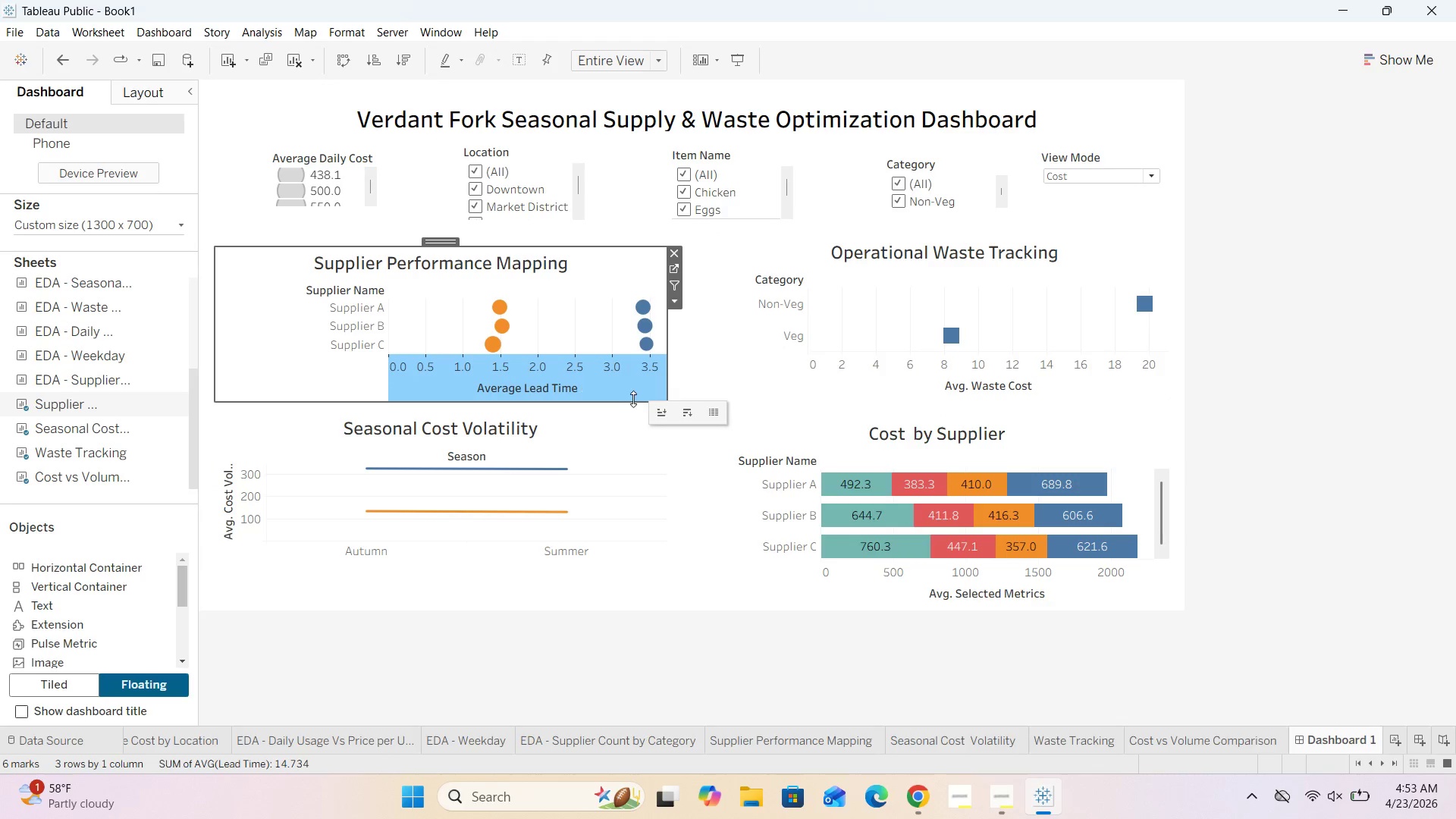 
left_click([632, 397])
 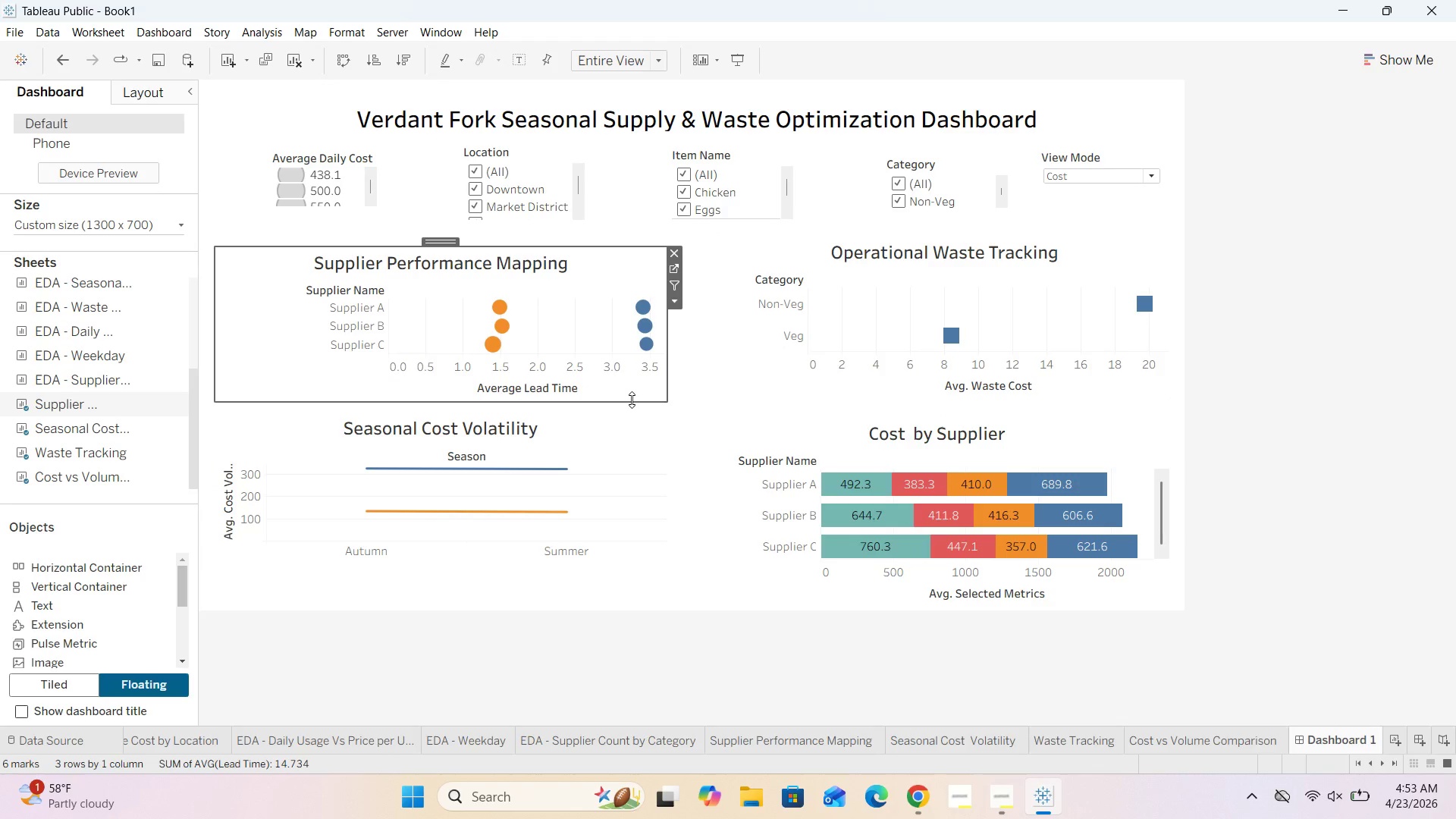 
left_click_drag(start_coordinate=[632, 400], to_coordinate=[632, 391])
 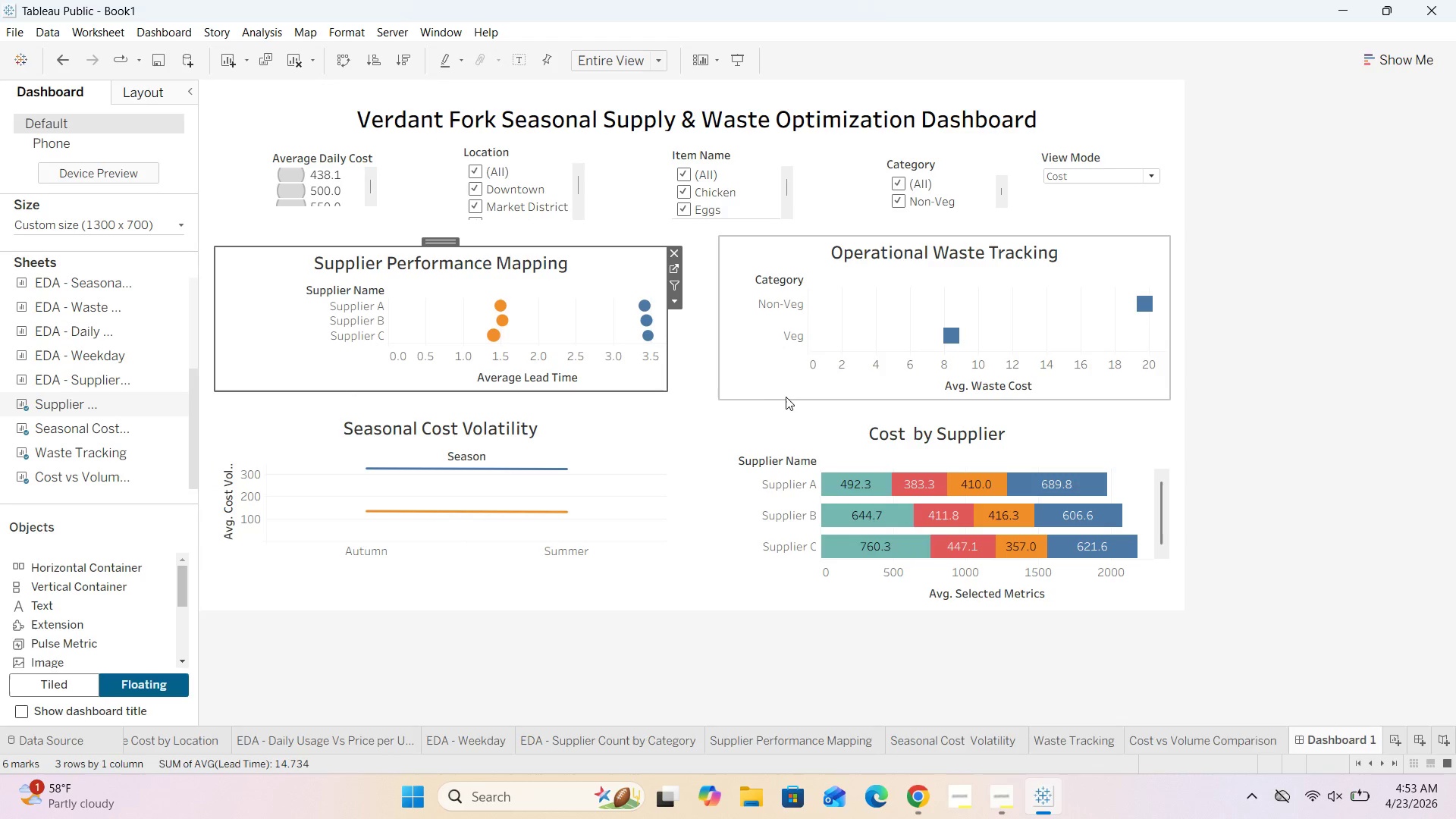 
left_click([786, 396])
 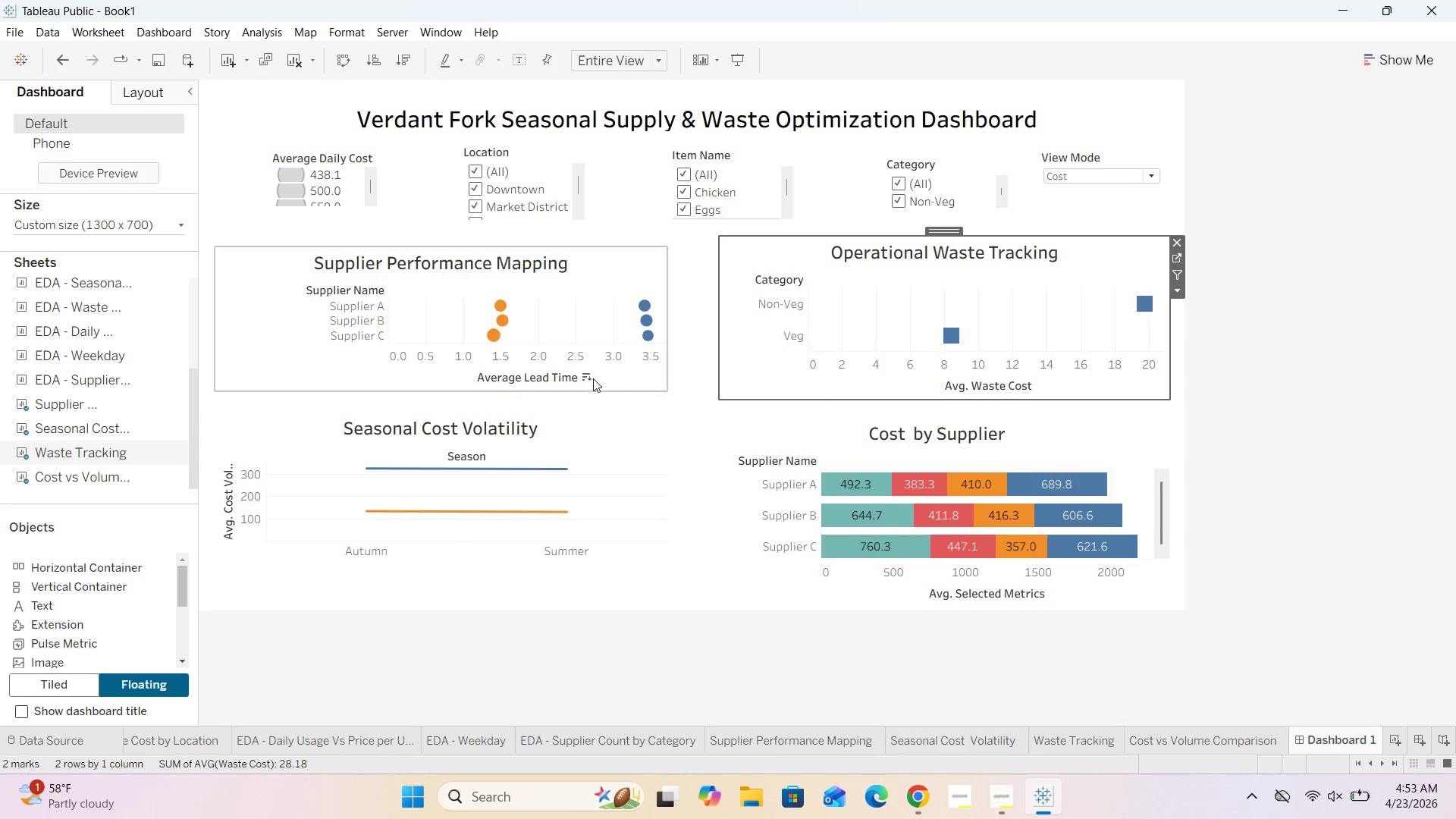 
left_click([593, 369])
 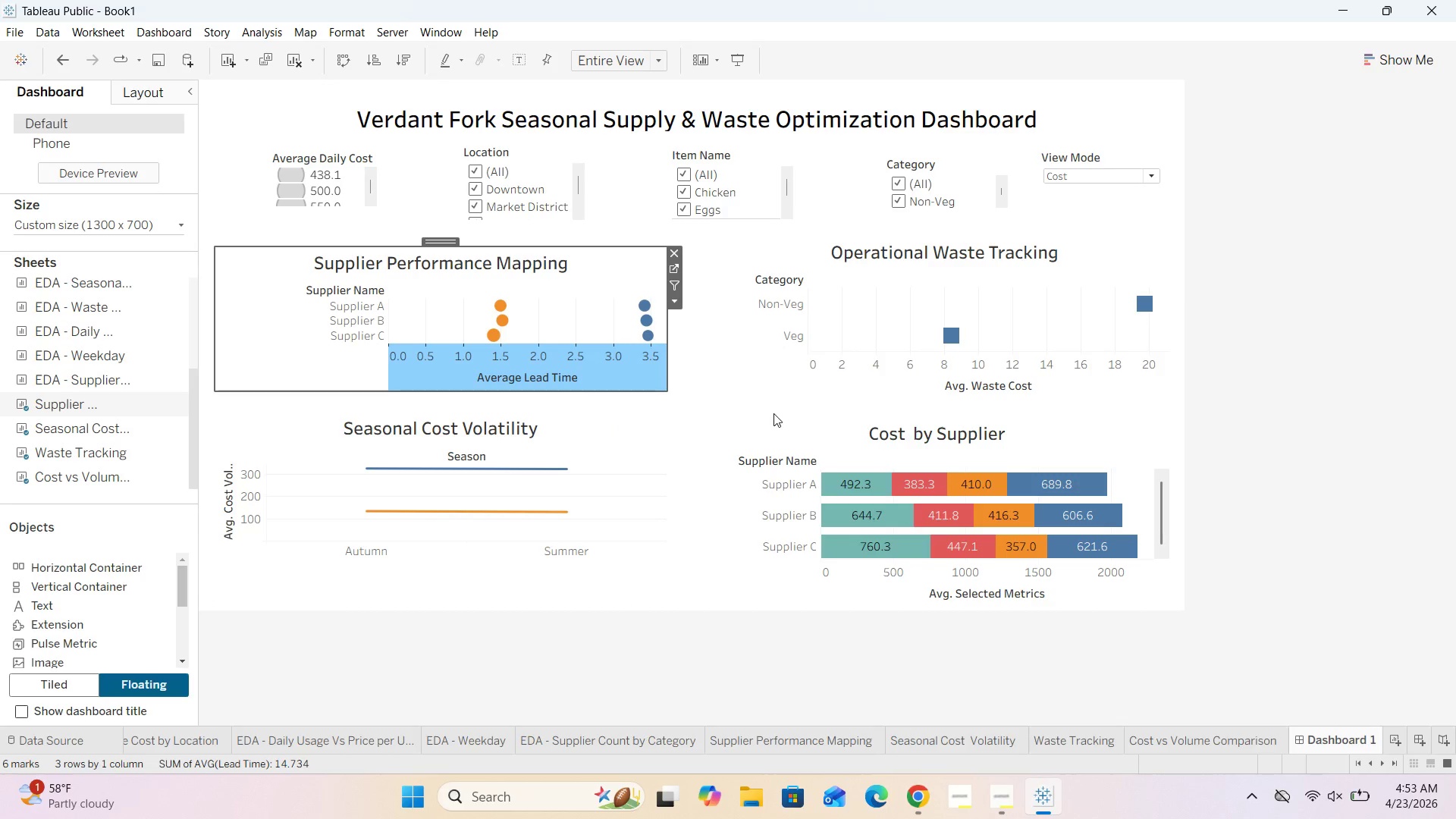 
left_click([690, 392])
 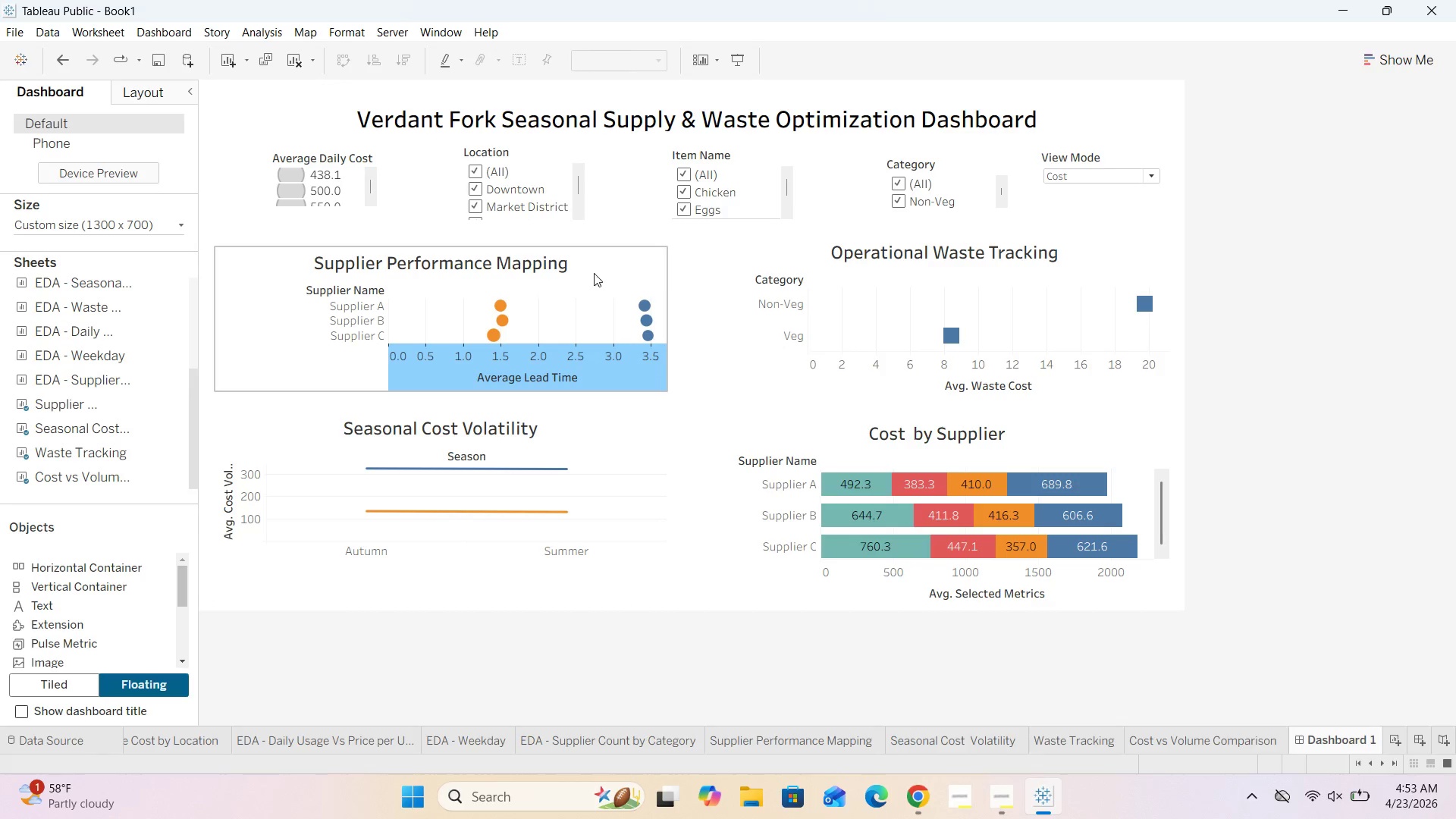 
left_click([601, 270])
 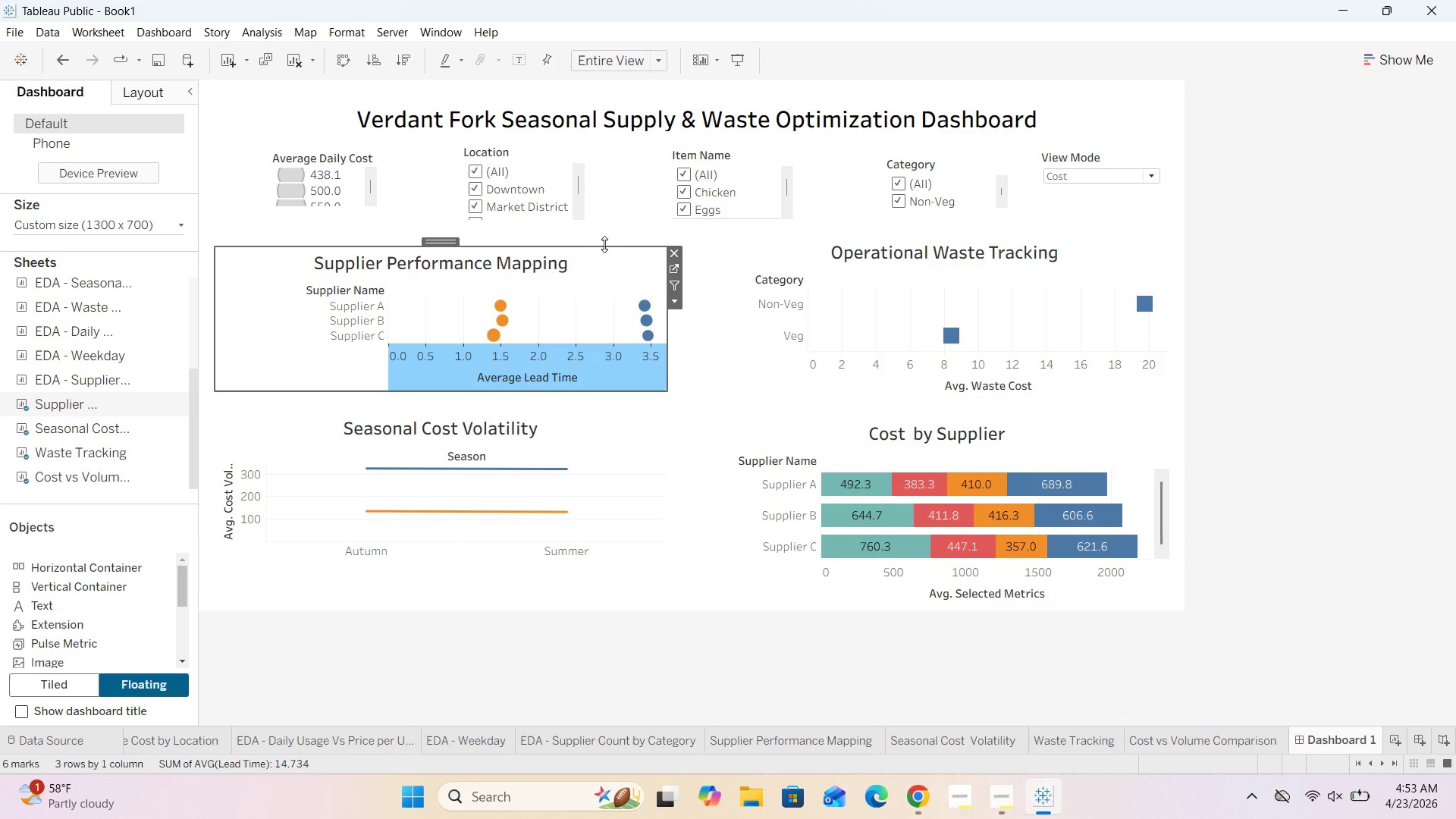 
left_click_drag(start_coordinate=[605, 244], to_coordinate=[607, 231])
 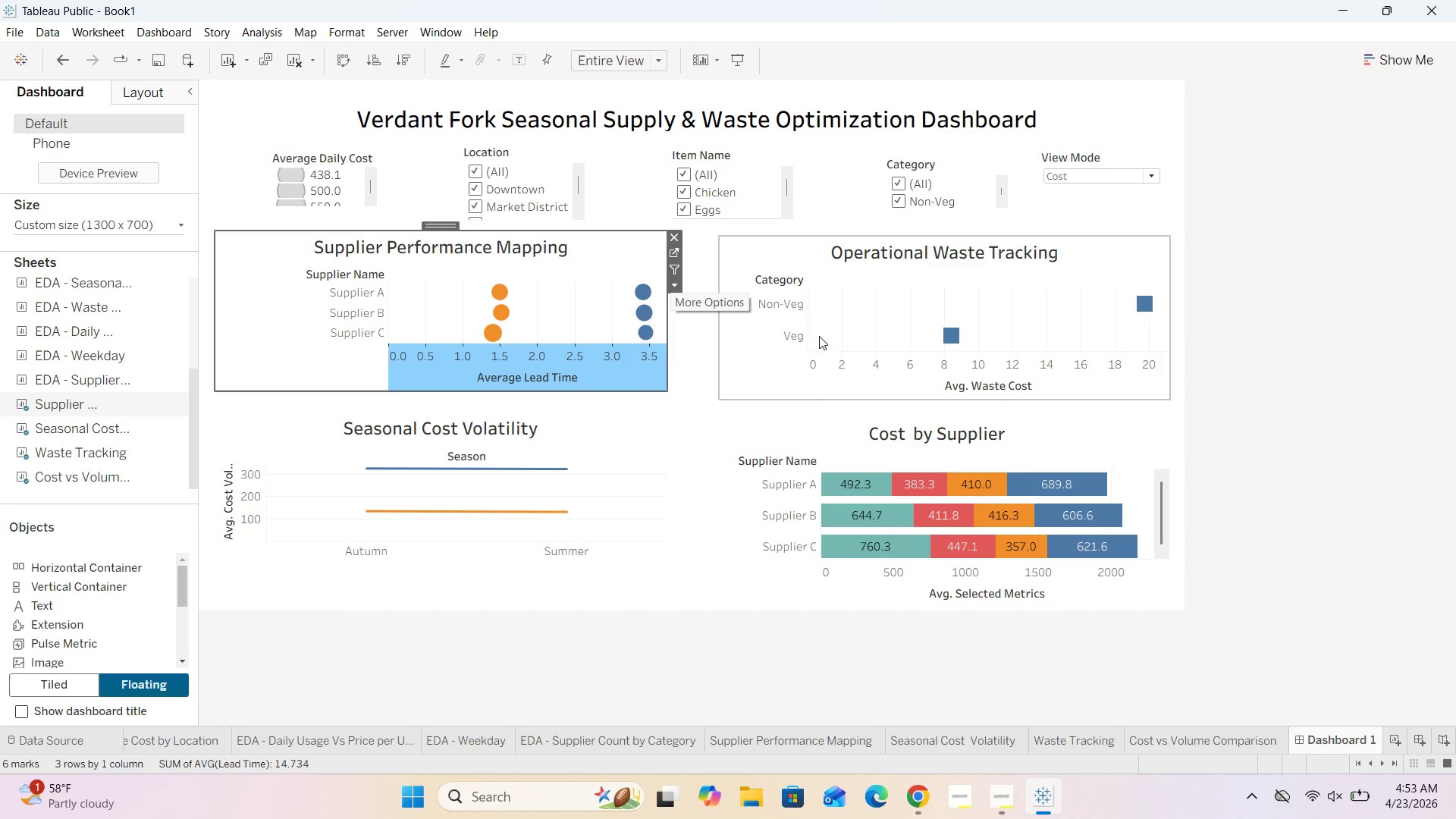 
left_click([618, 381])
 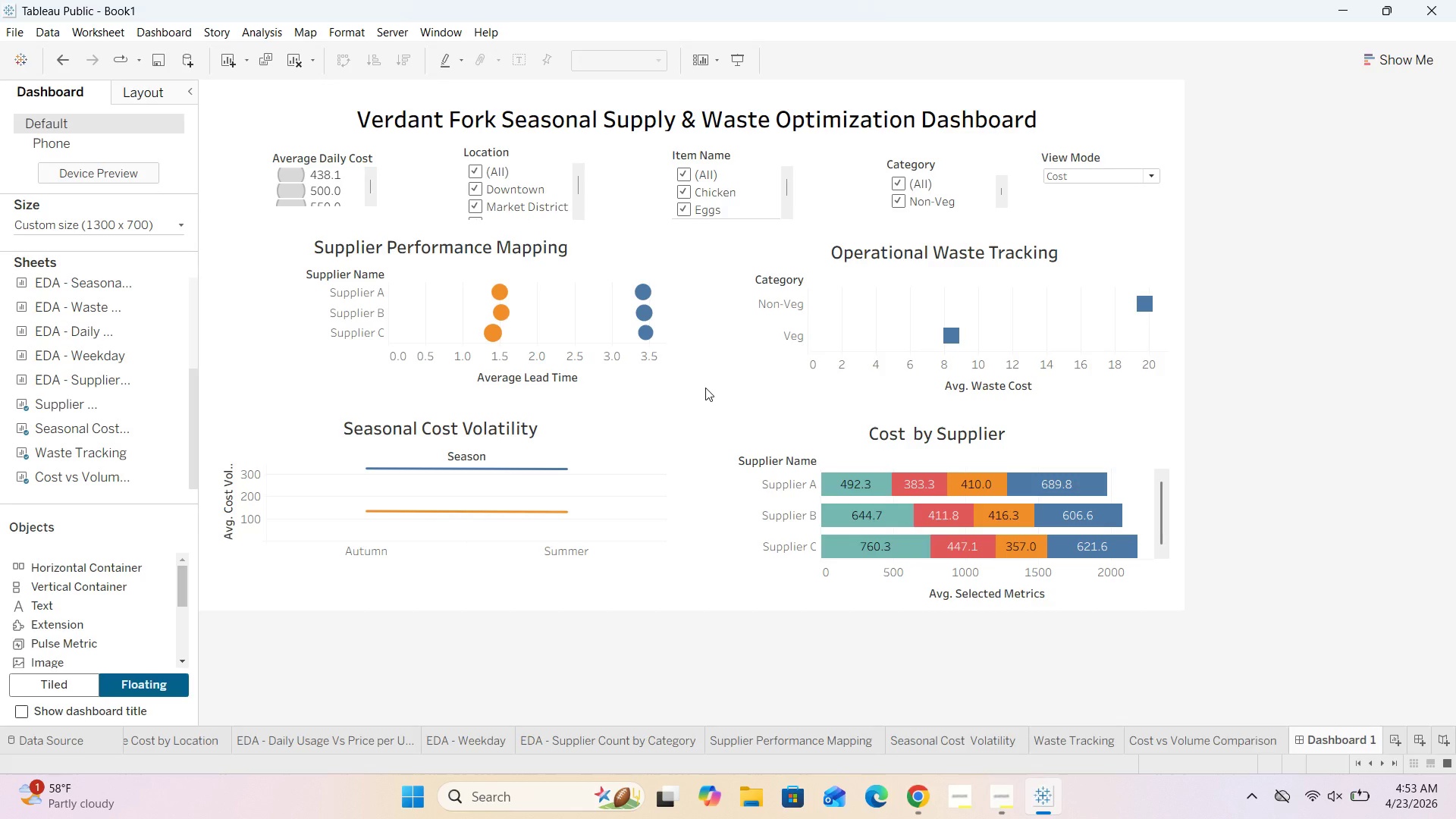 
scroll: coordinate [705, 388], scroll_direction: up, amount: 1.0
 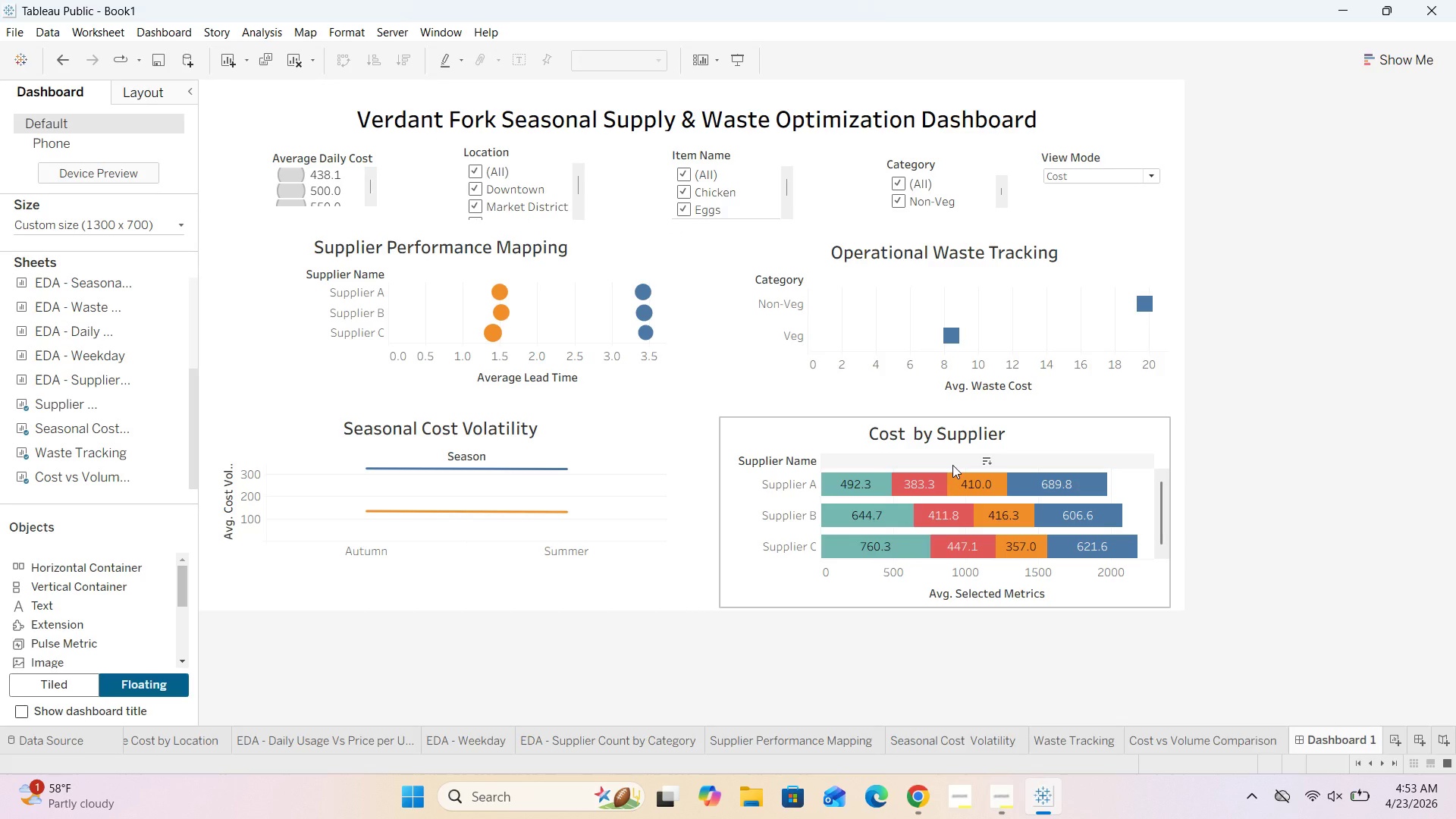 
wait(15.23)
 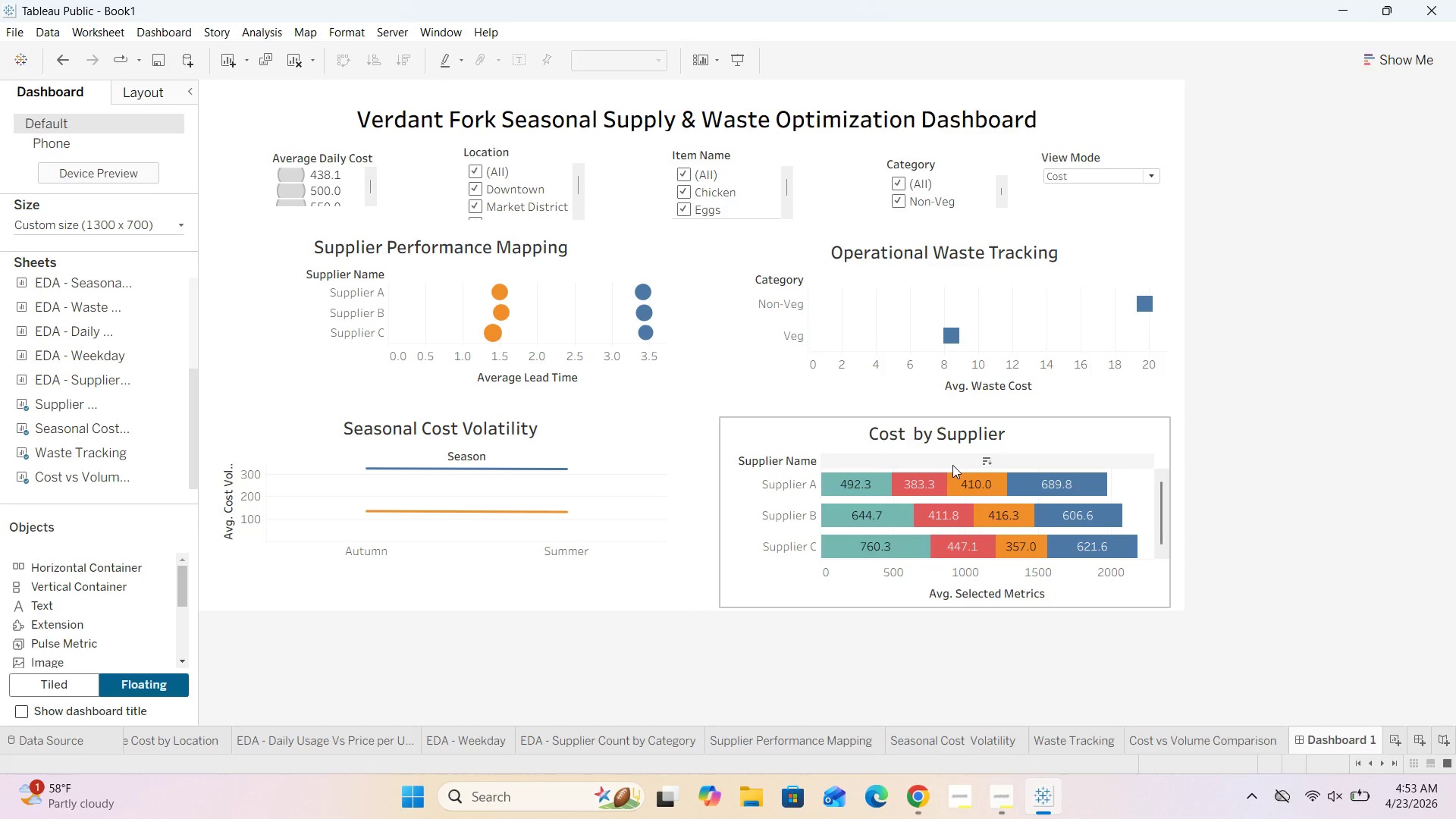 
double_click([989, 388])
 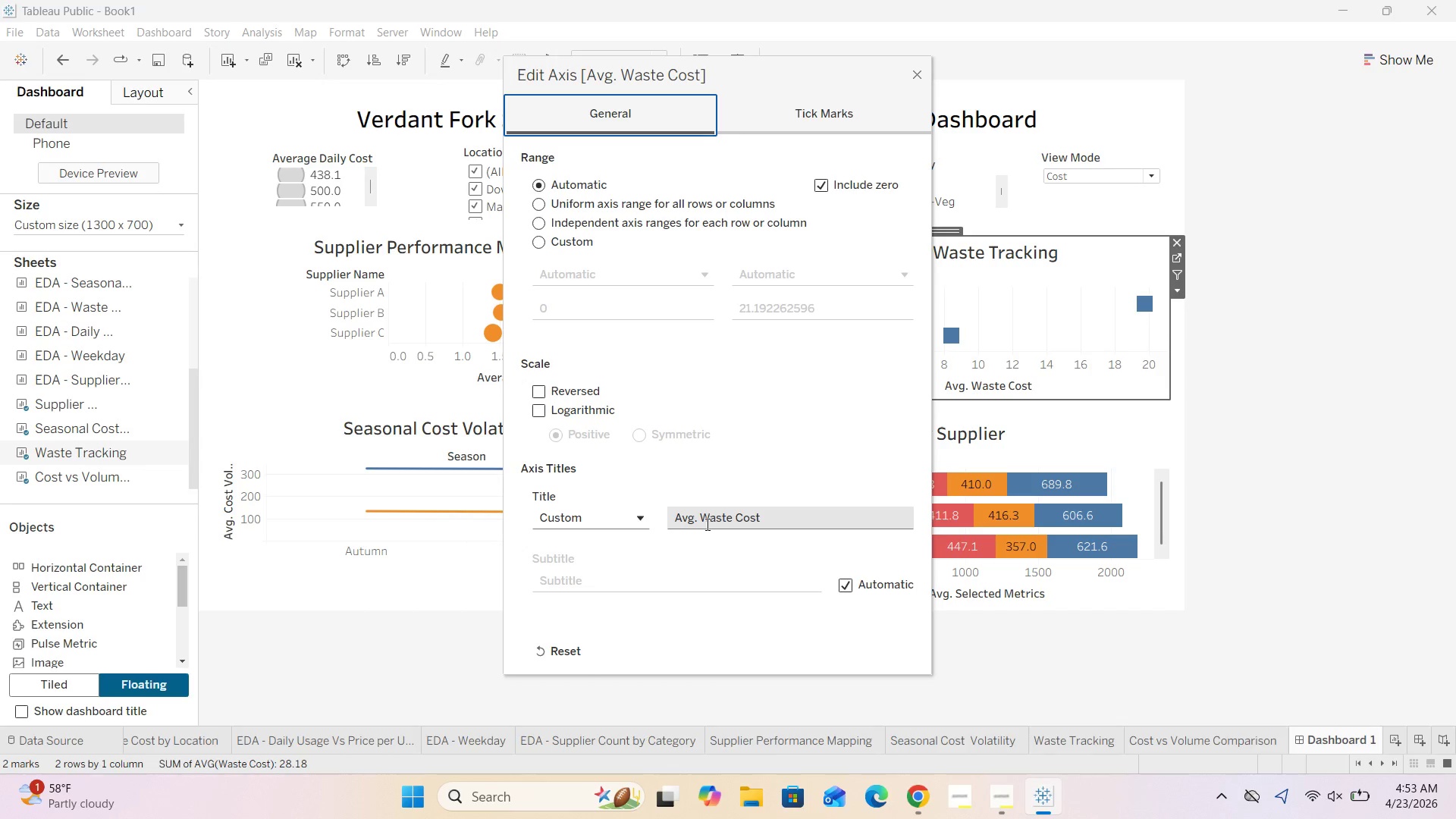 
left_click([695, 516])
 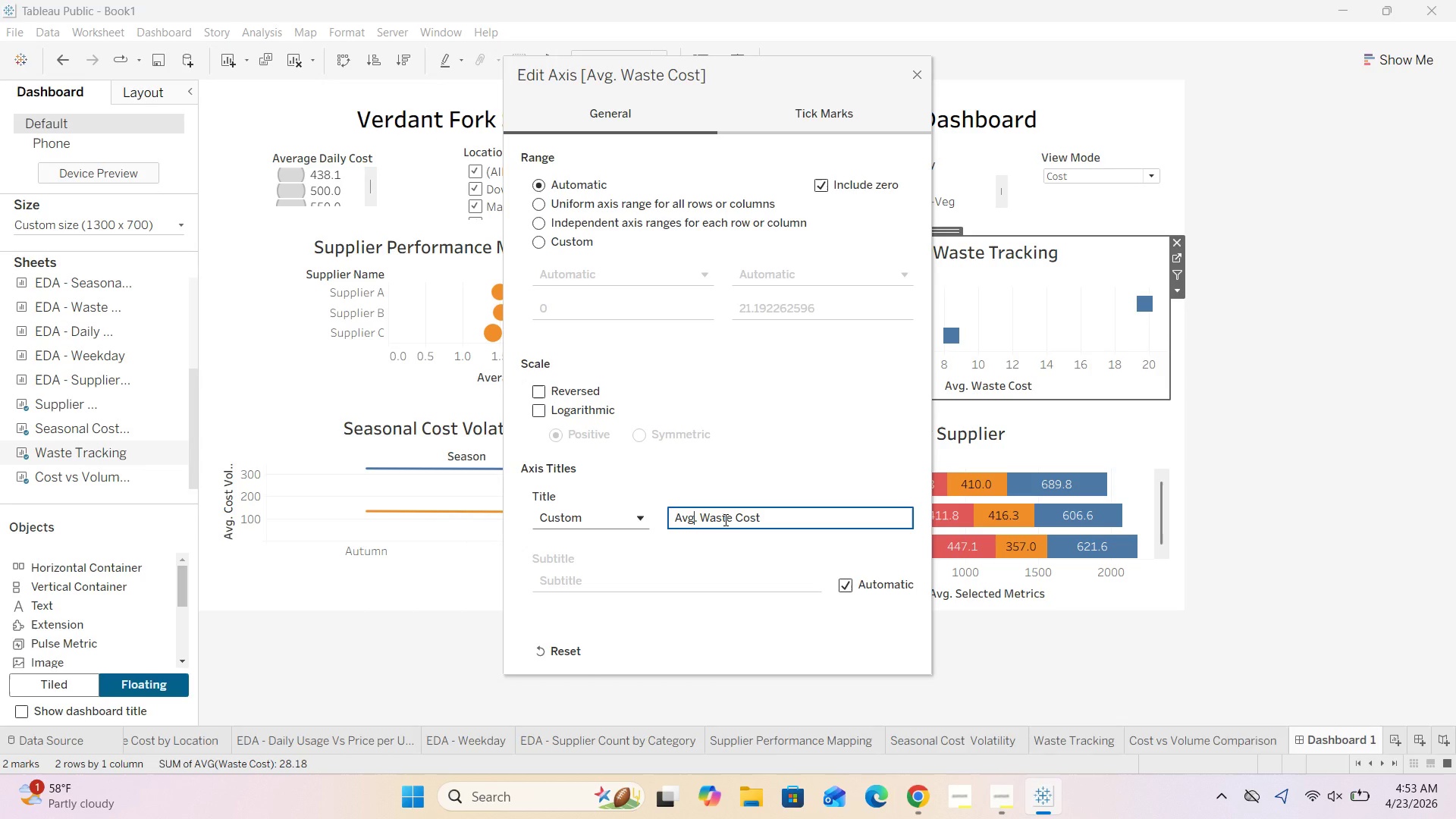 
key(ArrowRight)
 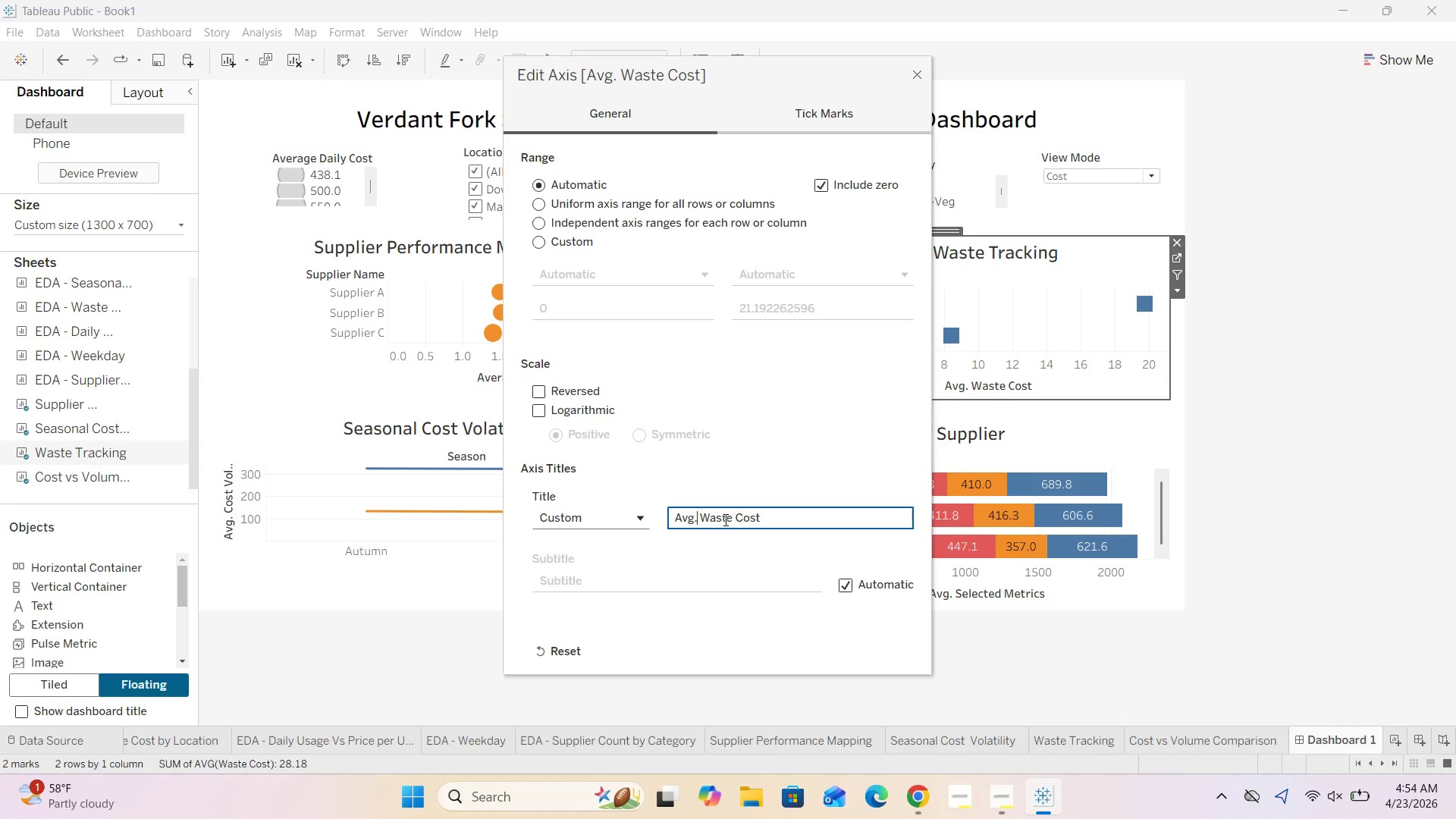 
key(Backspace)
key(Backspace)
type(erage)
 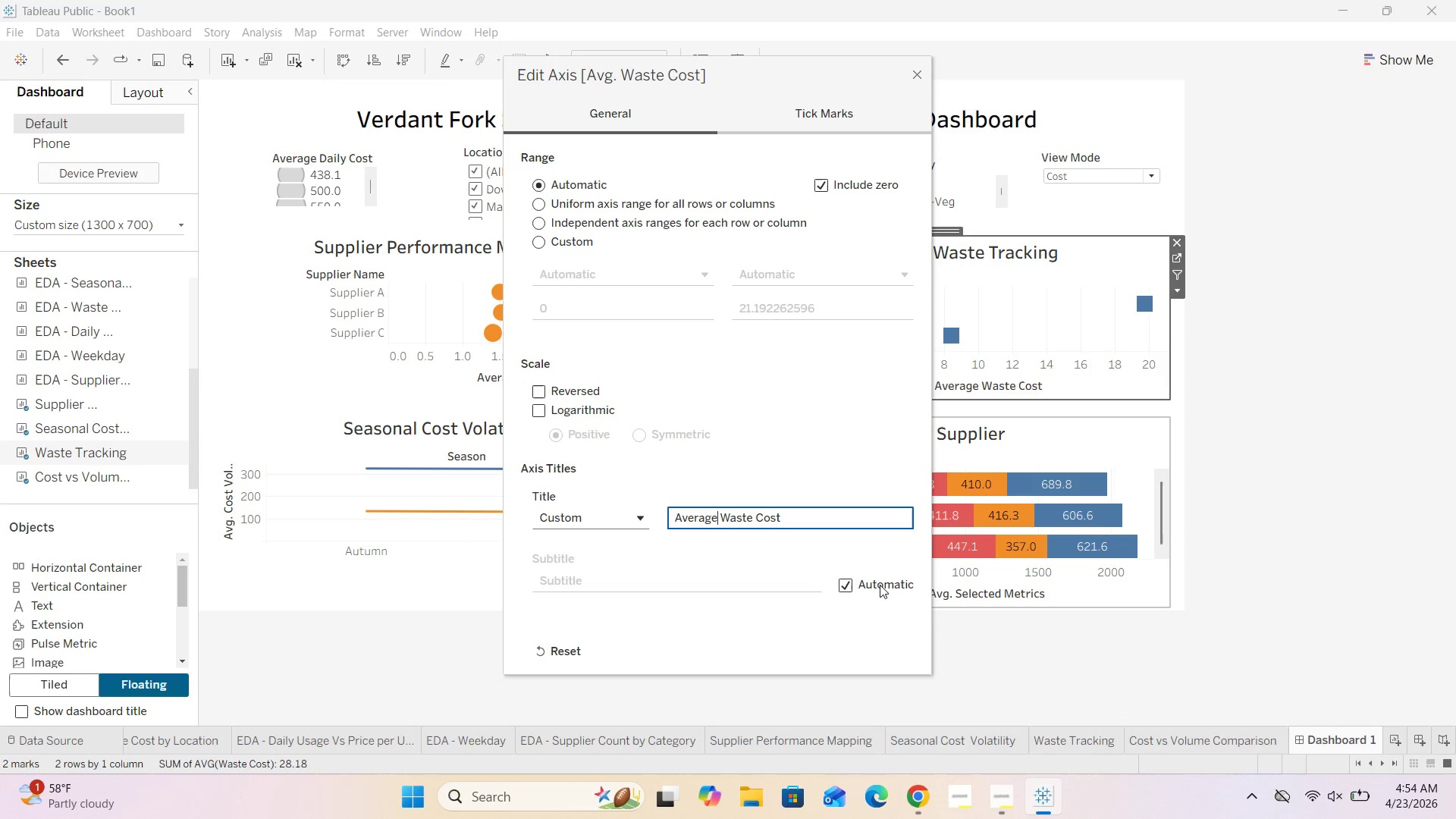 
left_click([981, 645])
 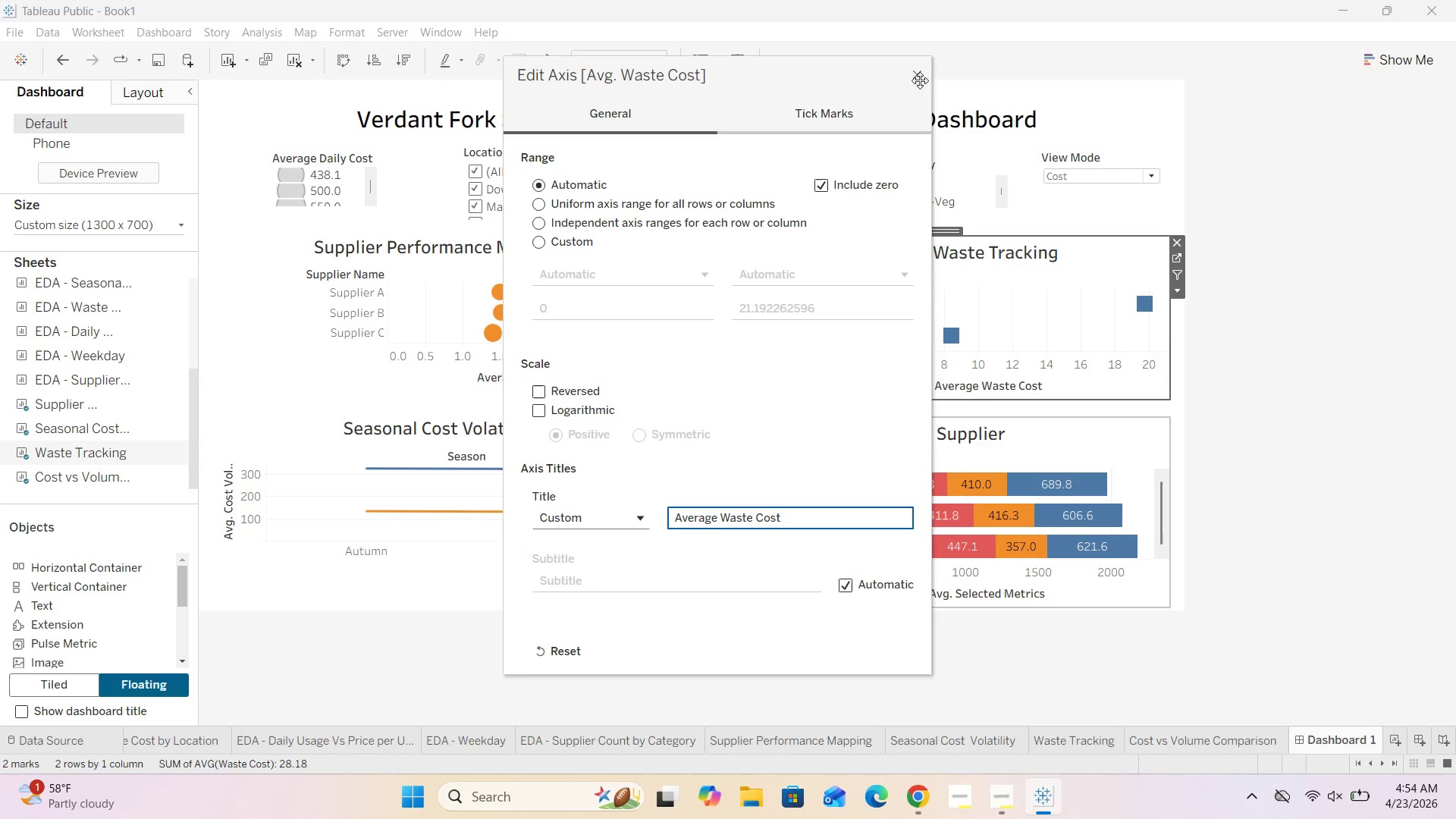 
left_click([919, 74])
 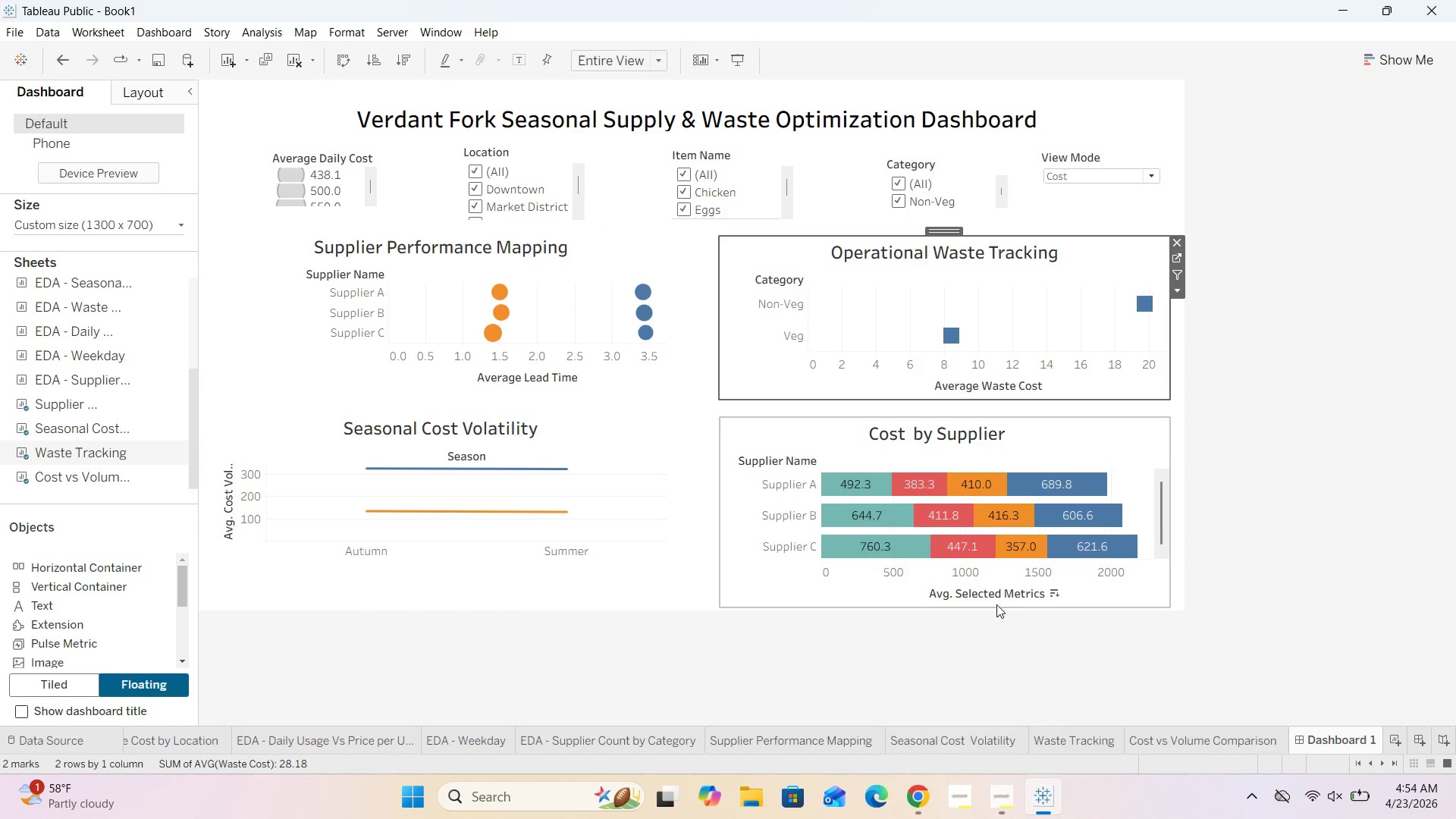 
double_click([986, 600])
 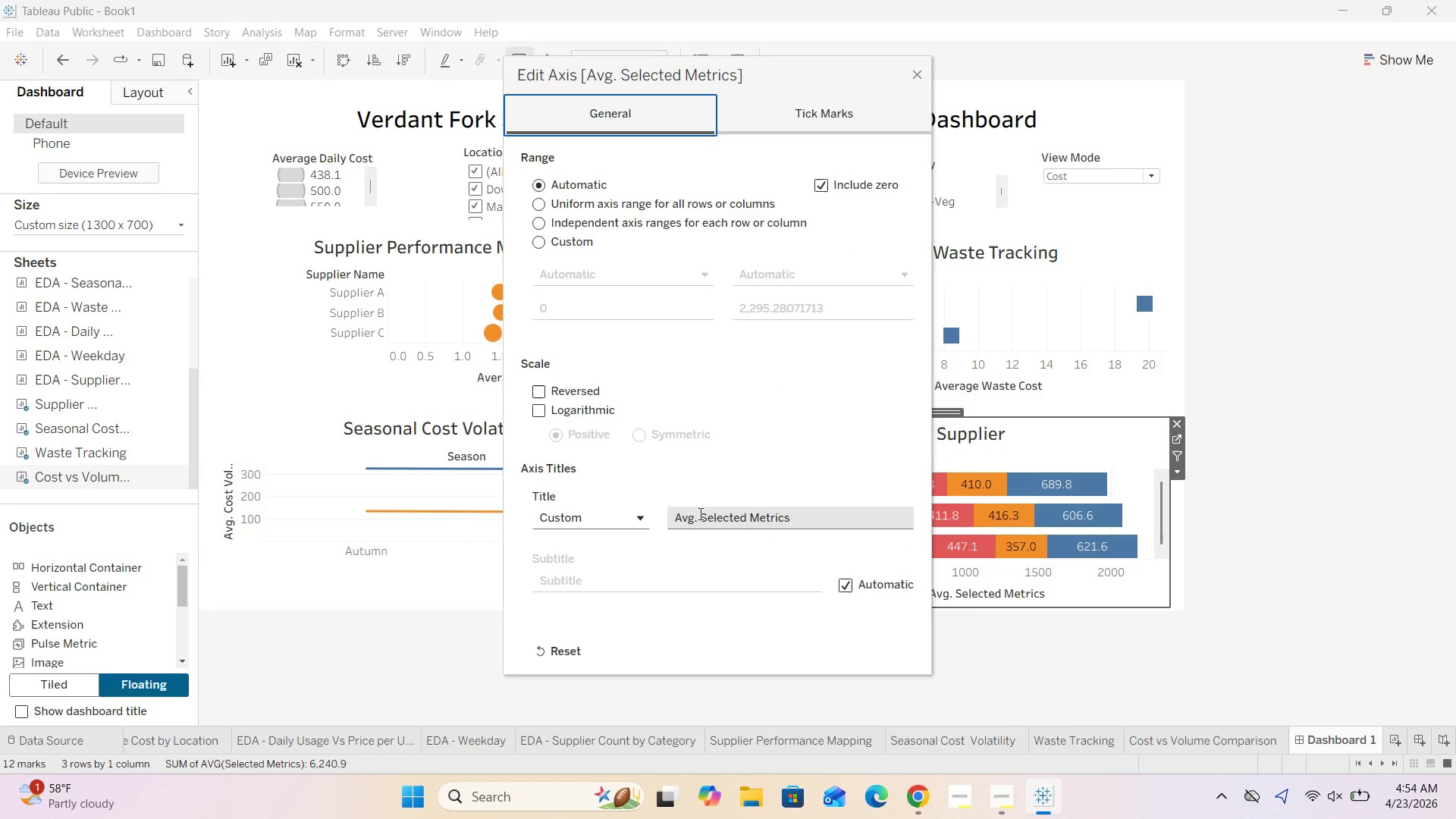 
left_click([698, 522])
 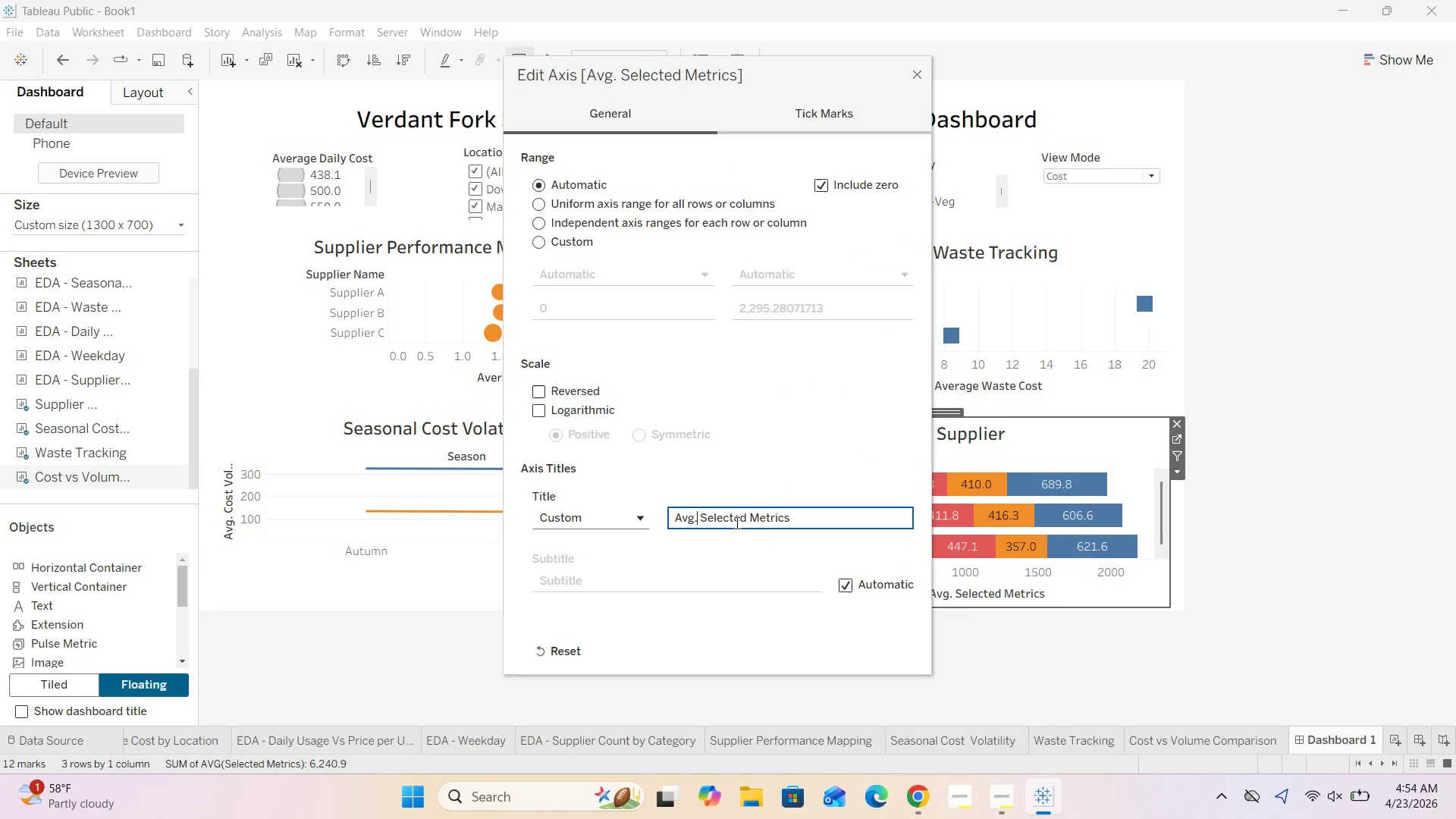 
key(Backspace)
key(Backspace)
type(erage)
 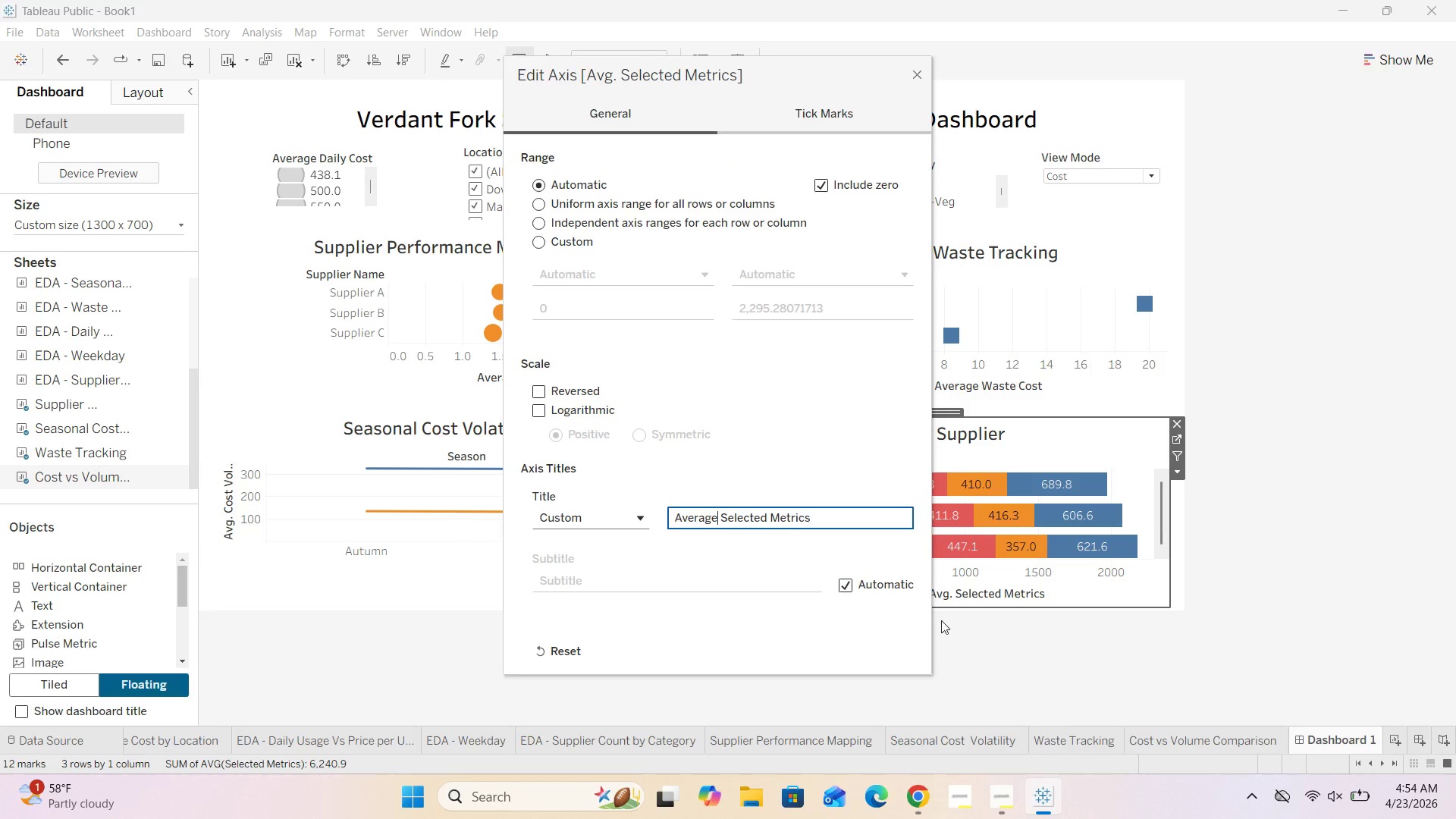 
left_click([1065, 666])
 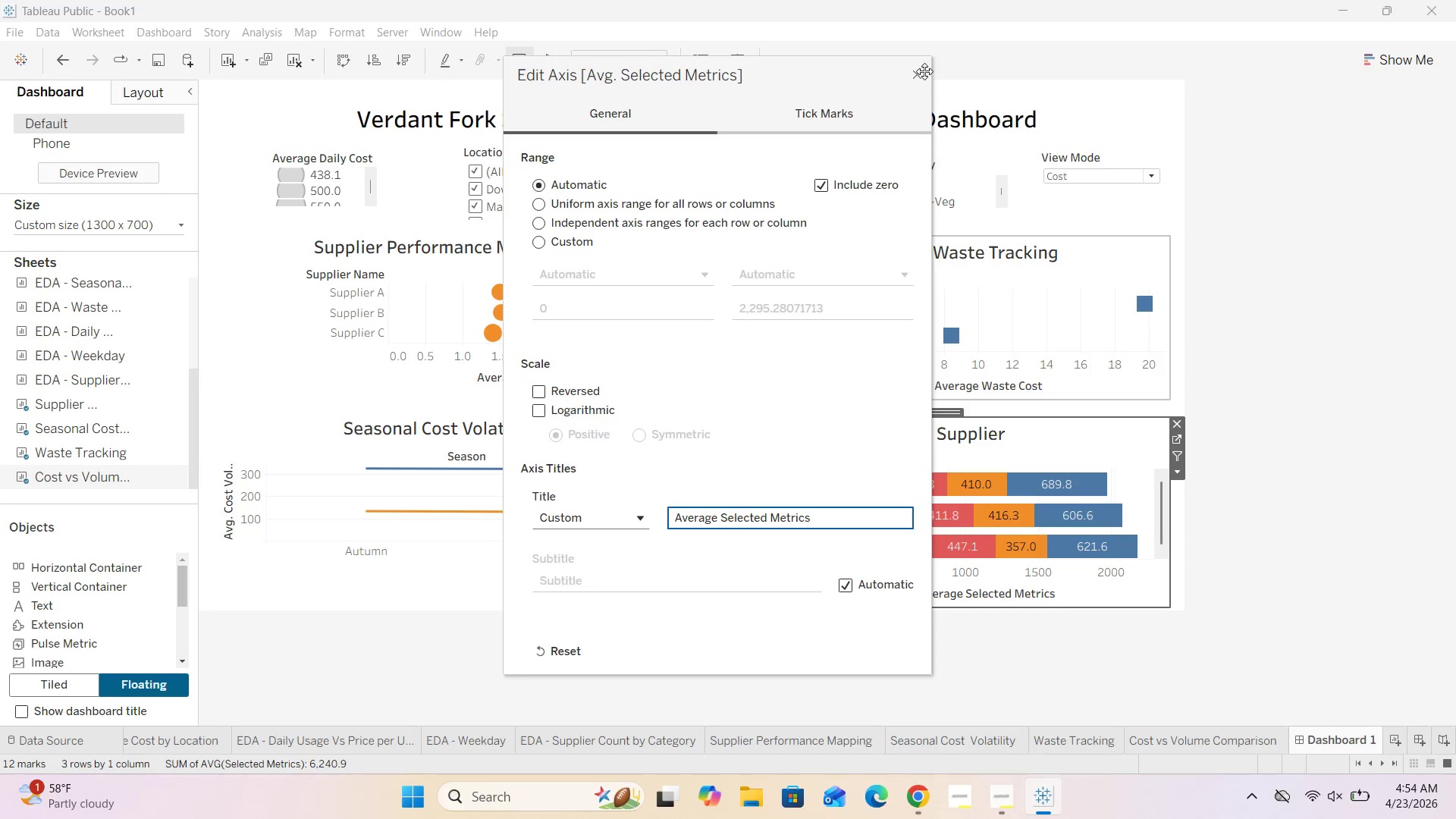 
left_click([921, 76])
 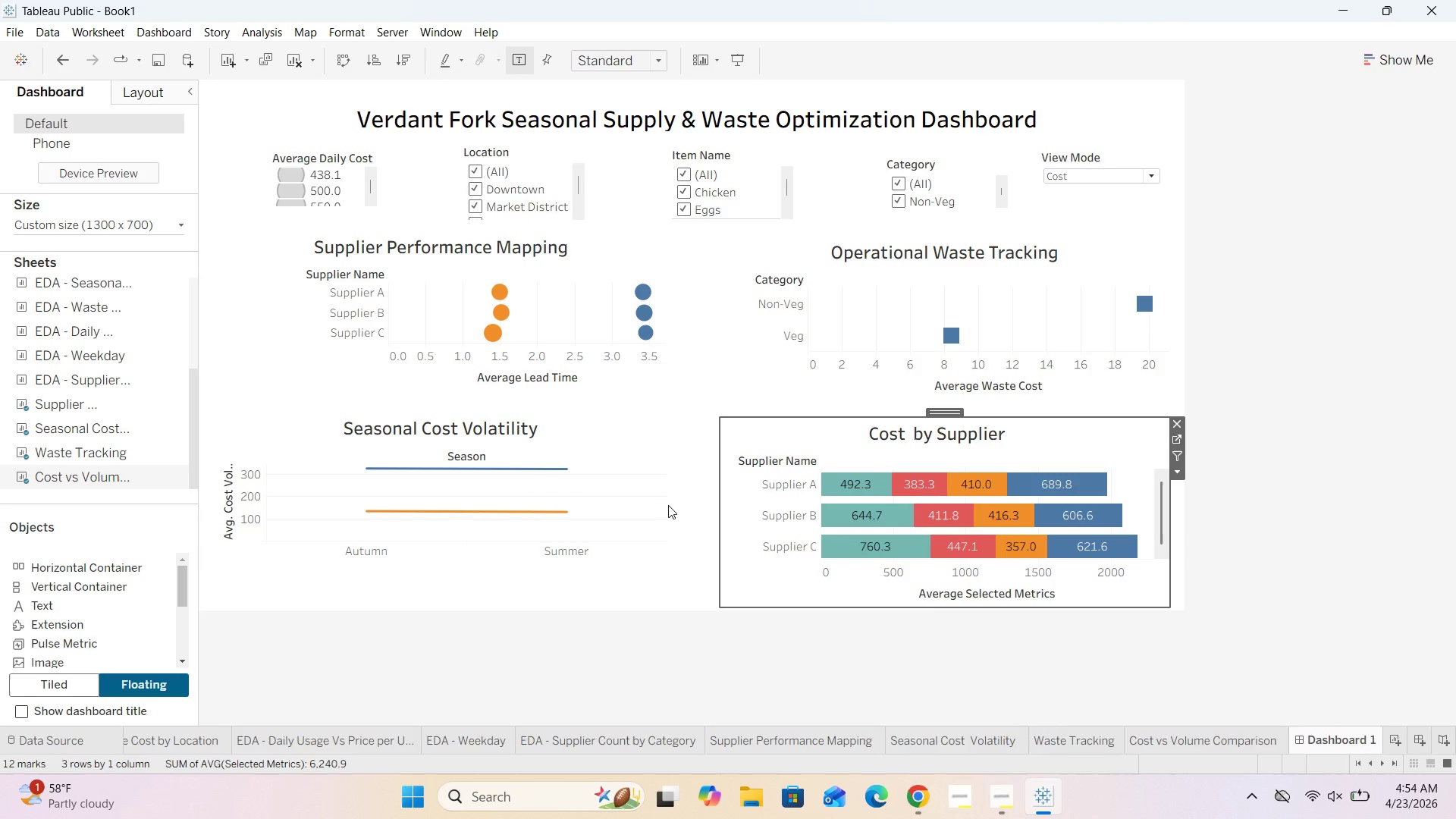 
wait(7.23)
 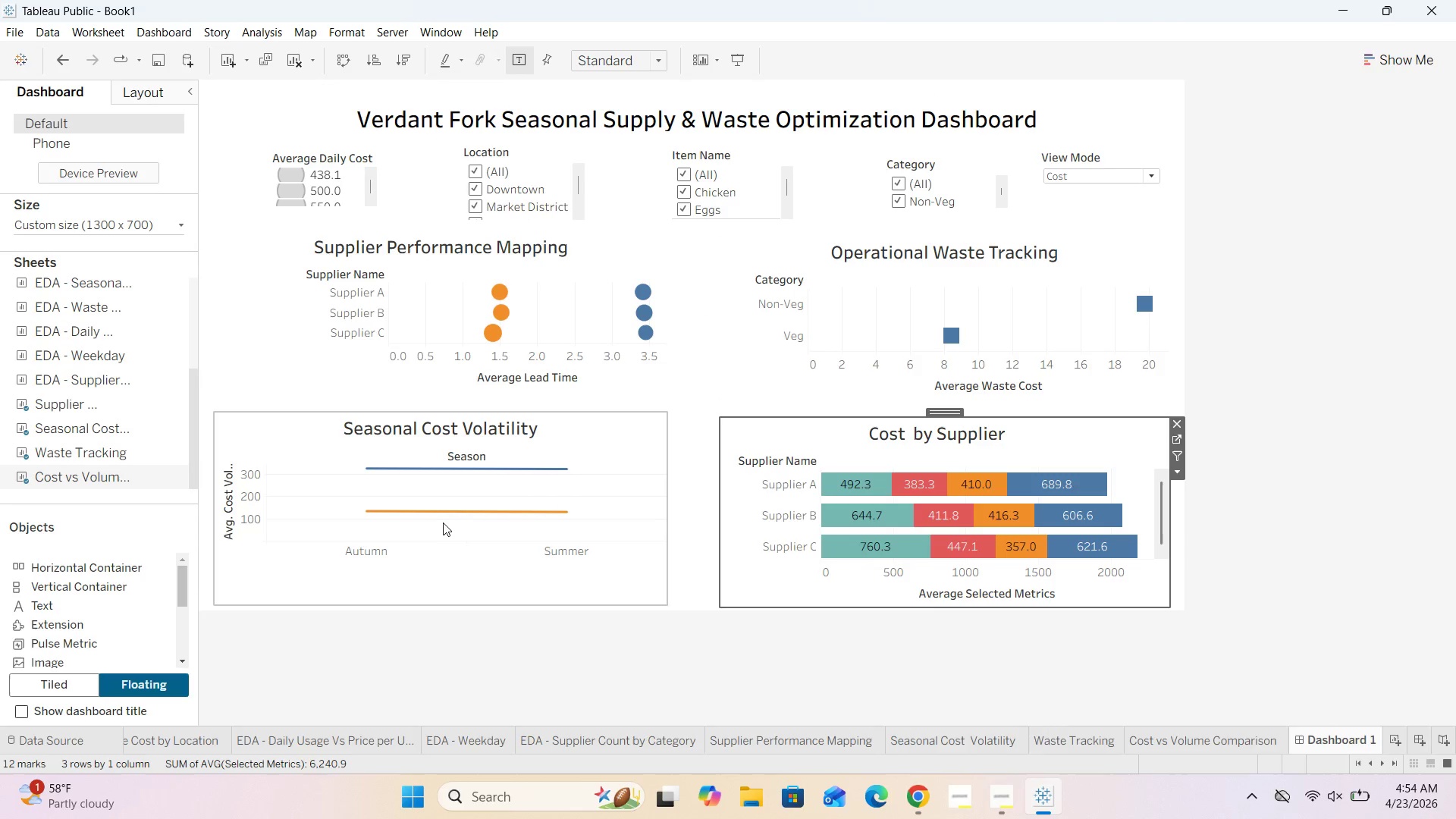 
left_click([238, 140])
 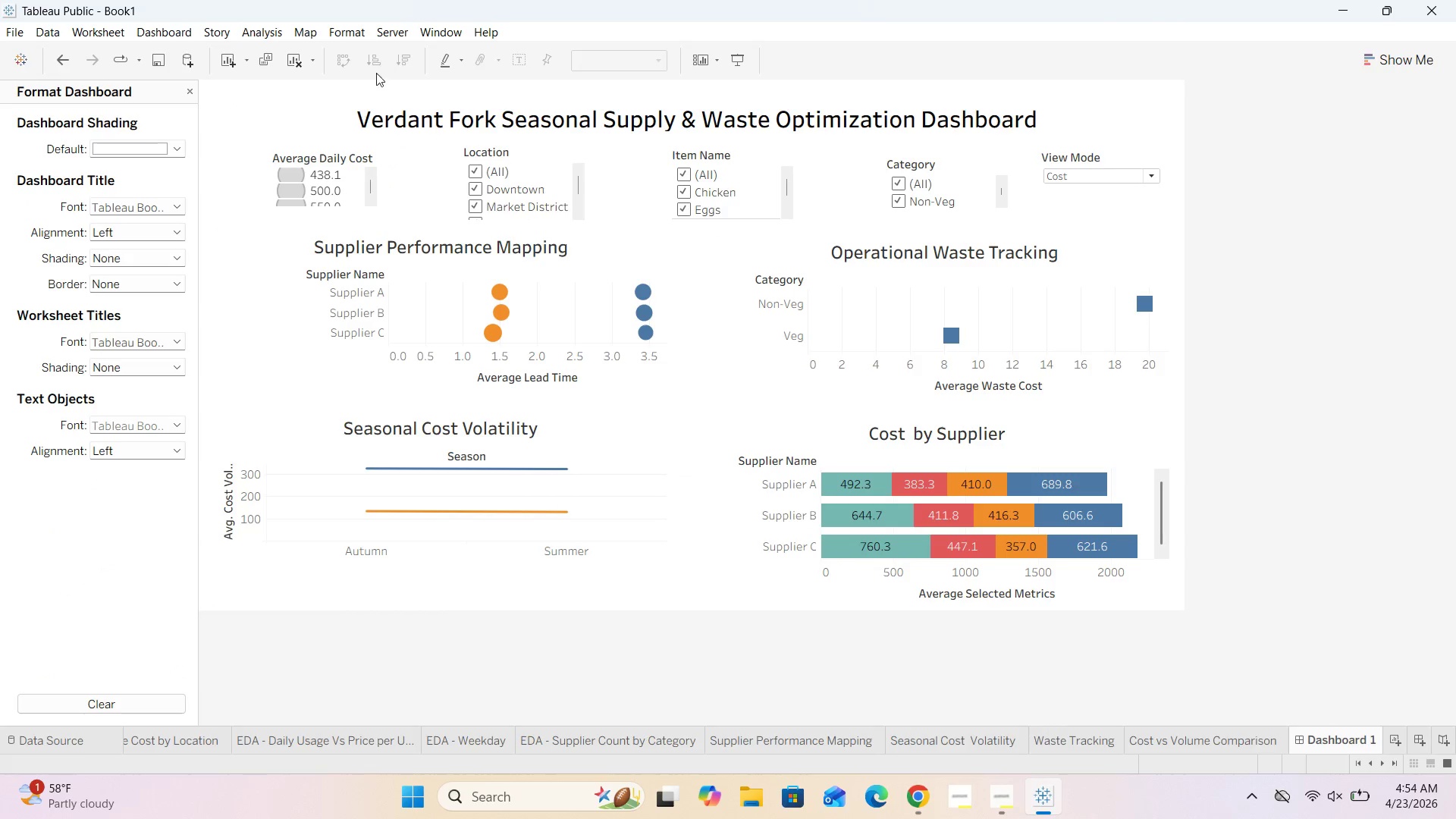 
left_click([184, 147])
 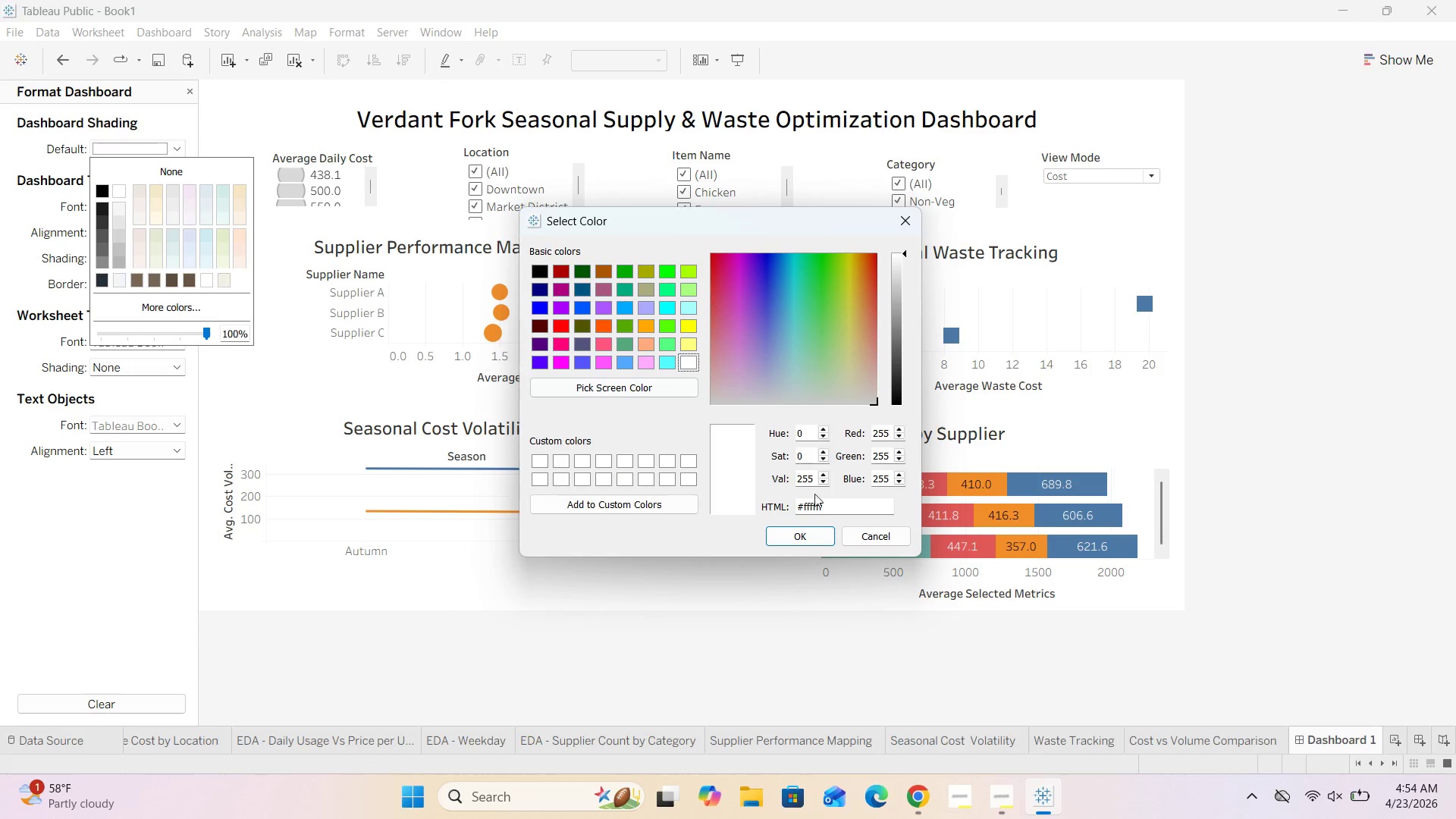 
left_click([846, 506])
 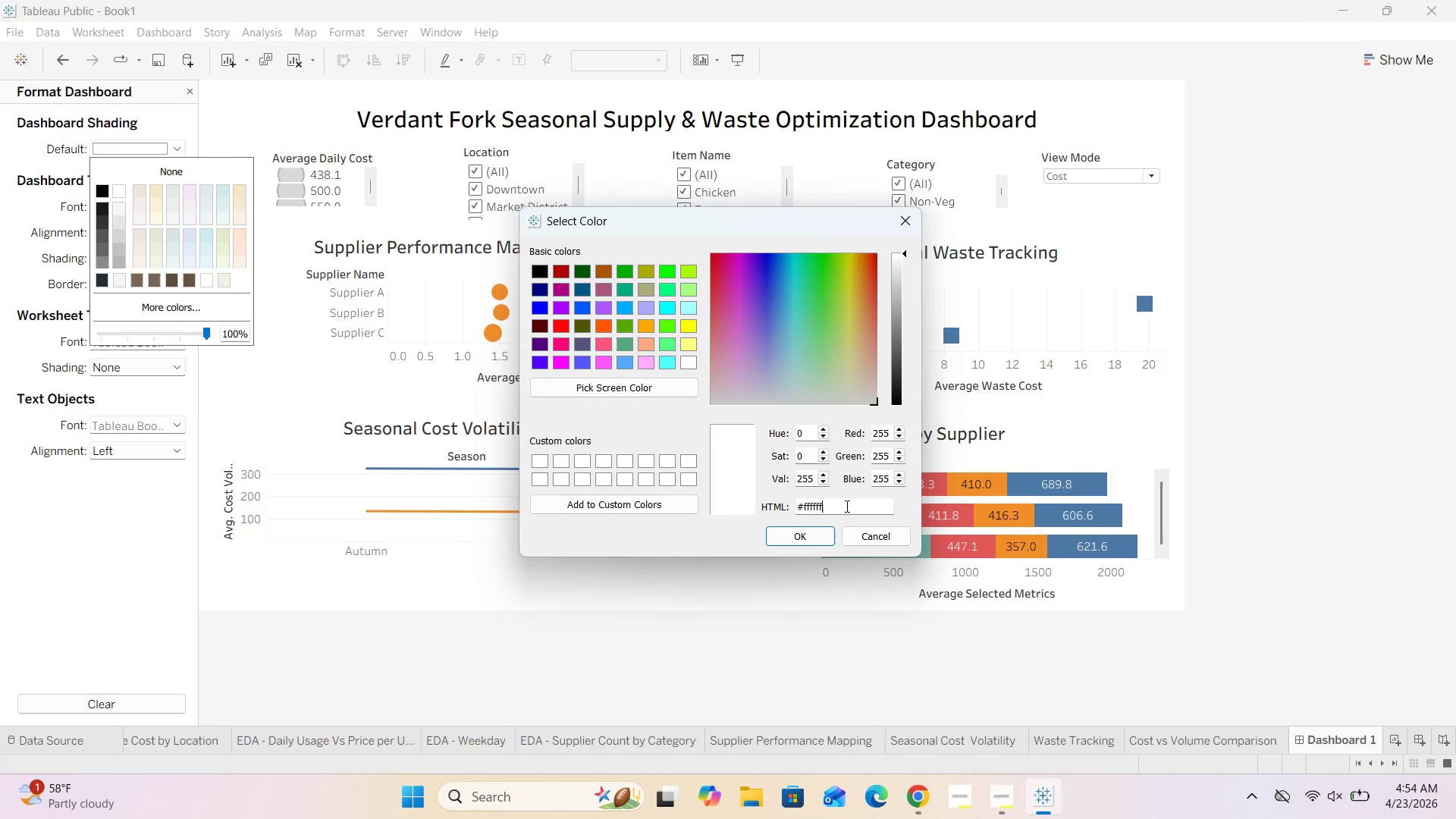 
key(Backspace)
key(Backspace)
key(Backspace)
key(Backspace)
key(Backspace)
key(Backspace)
type(3)
key(Backspace)
type(#F4F6F8)
 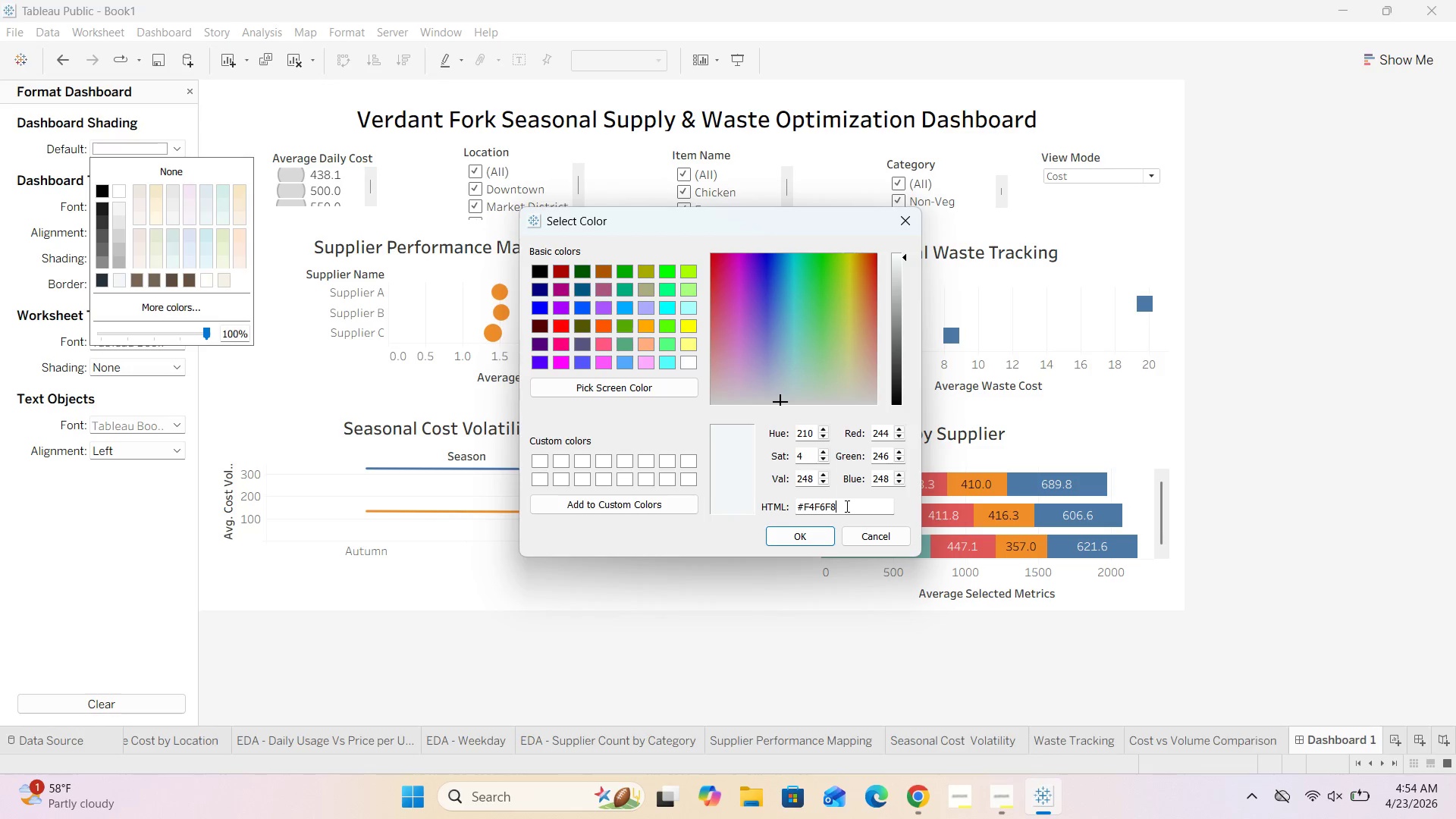 
left_click([808, 532])
 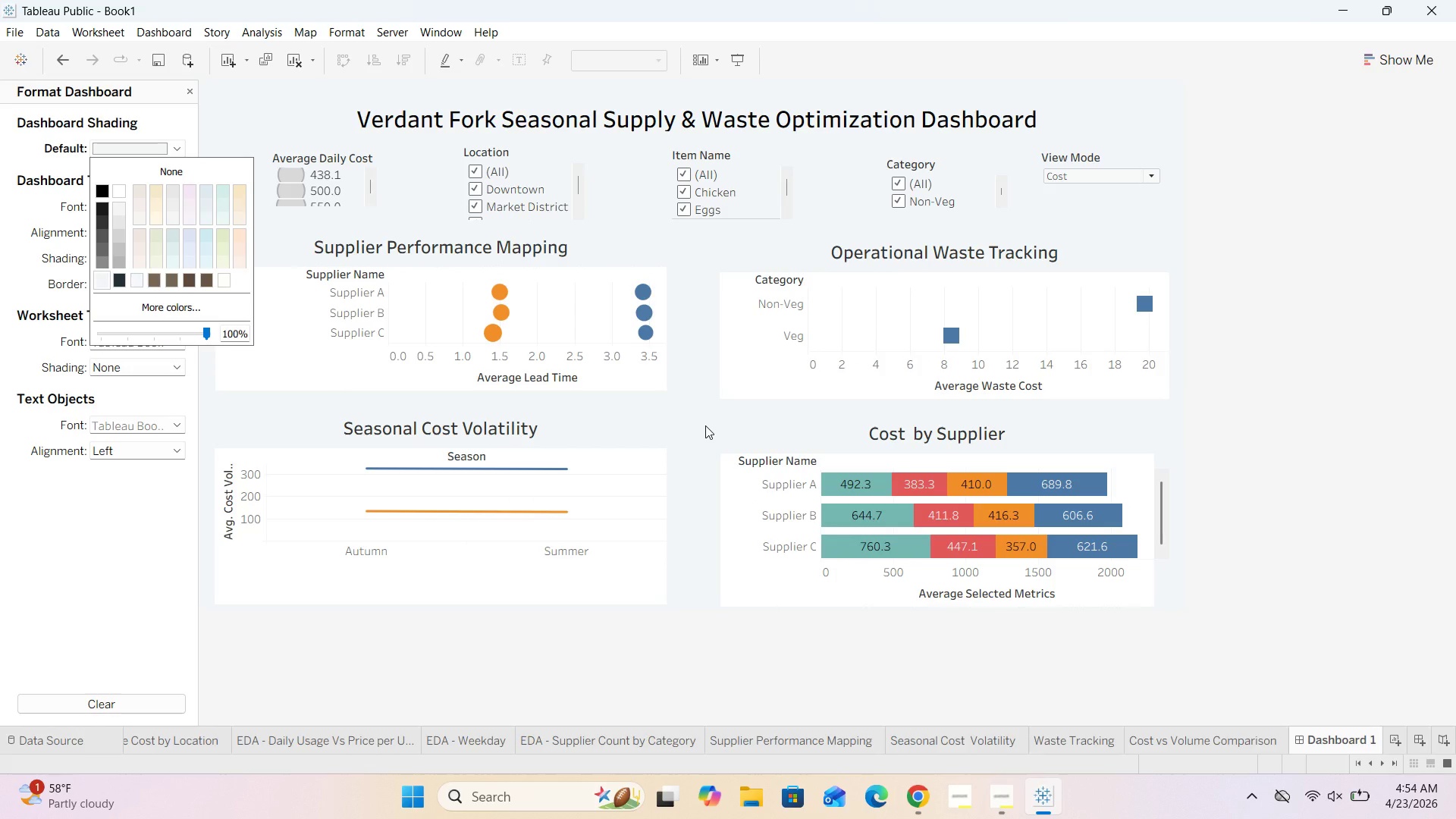 
scroll: coordinate [705, 425], scroll_direction: none, amount: 0.0
 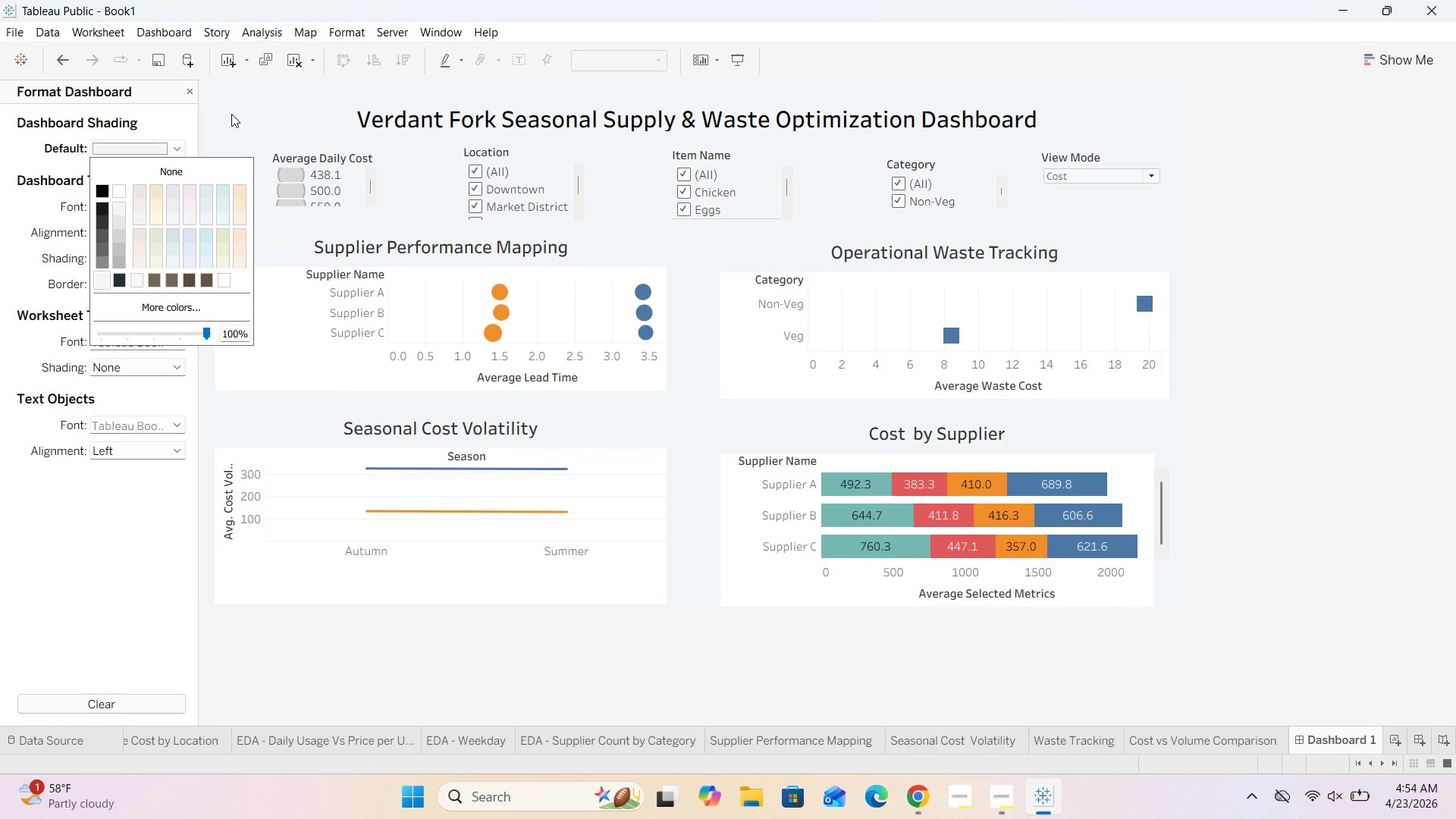 
left_click([222, 121])
 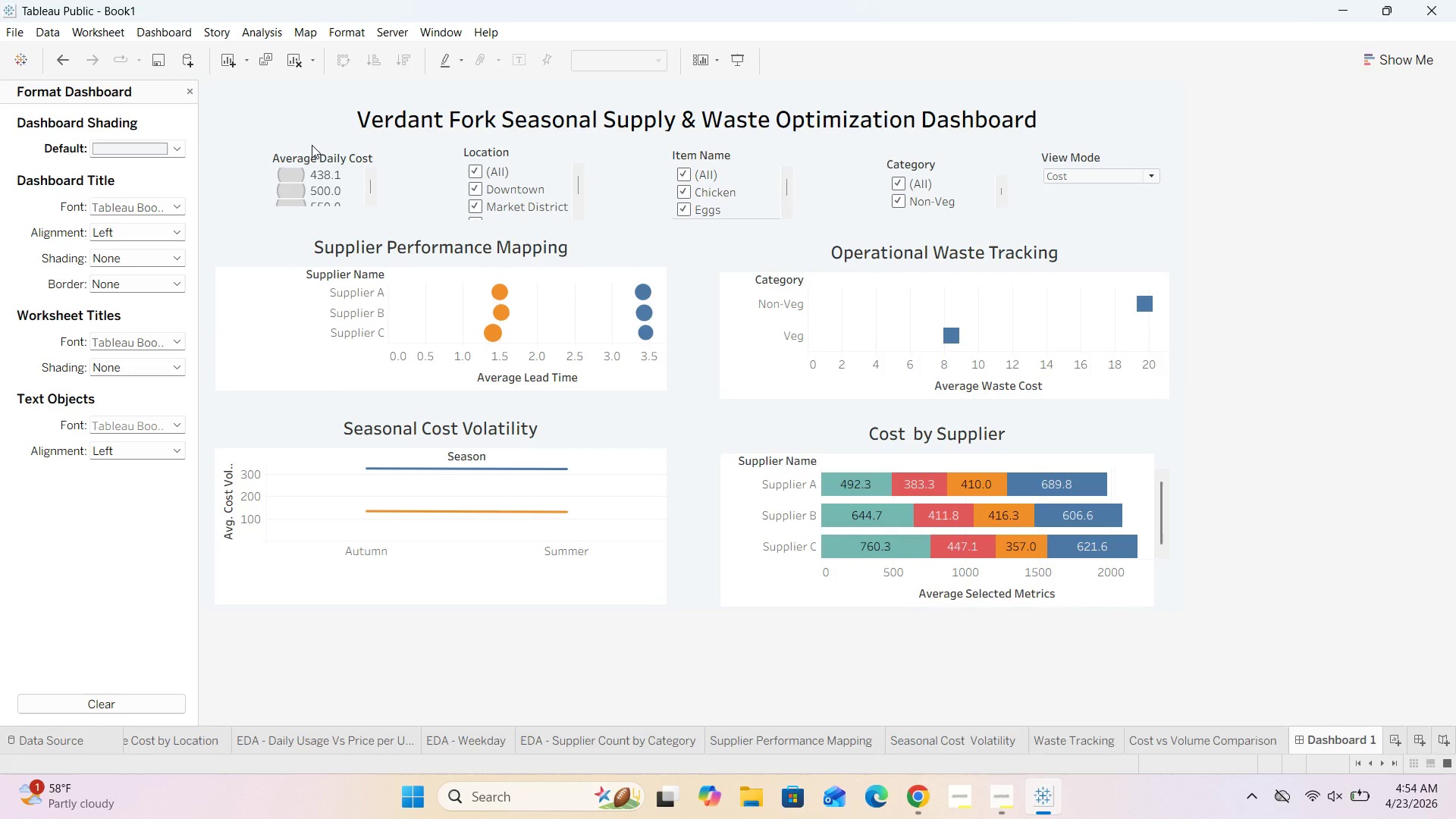 
scroll: coordinate [316, 146], scroll_direction: up, amount: 1.0
 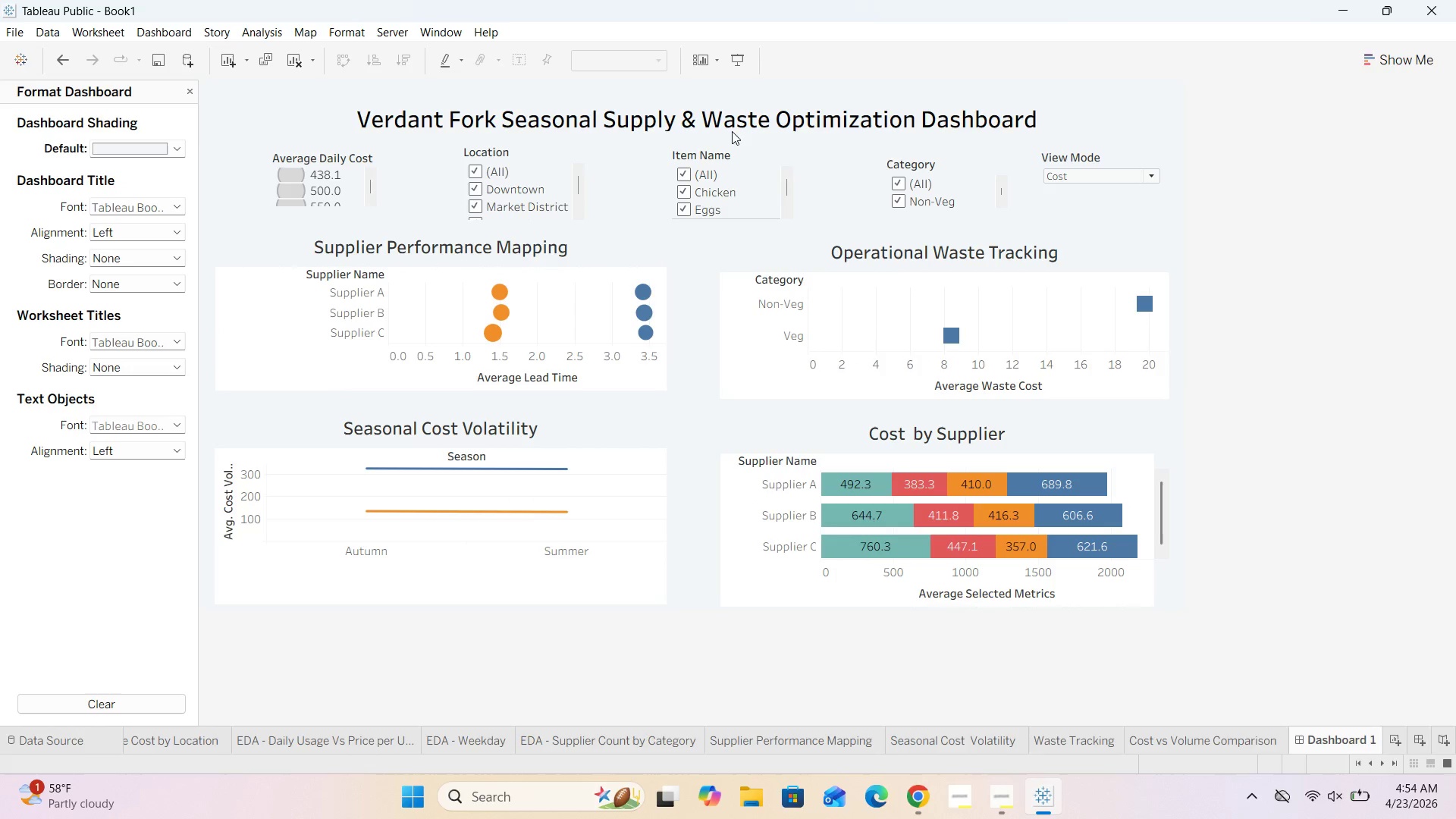 
double_click([738, 127])
 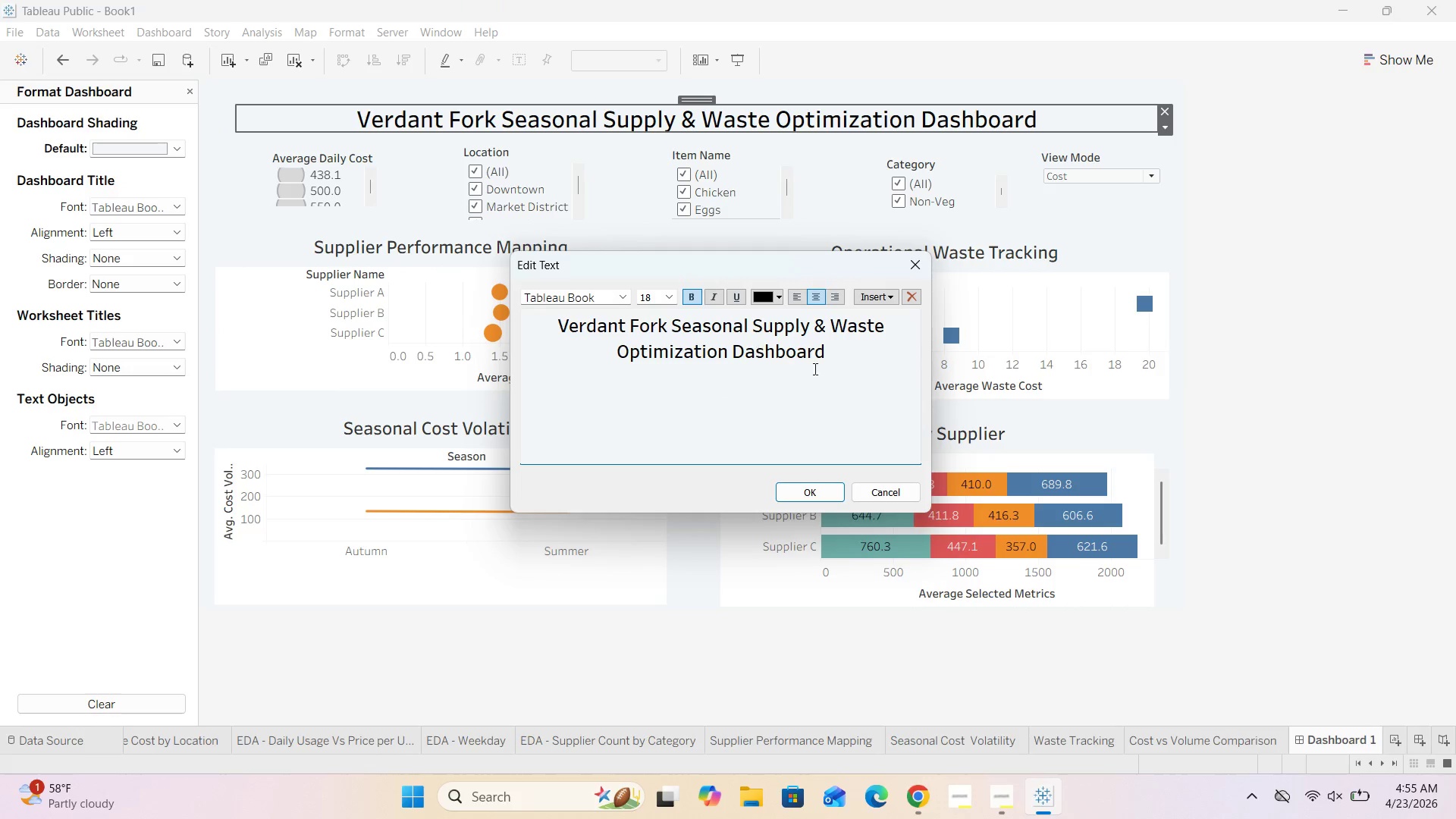 
left_click_drag(start_coordinate=[834, 362], to_coordinate=[528, 301])
 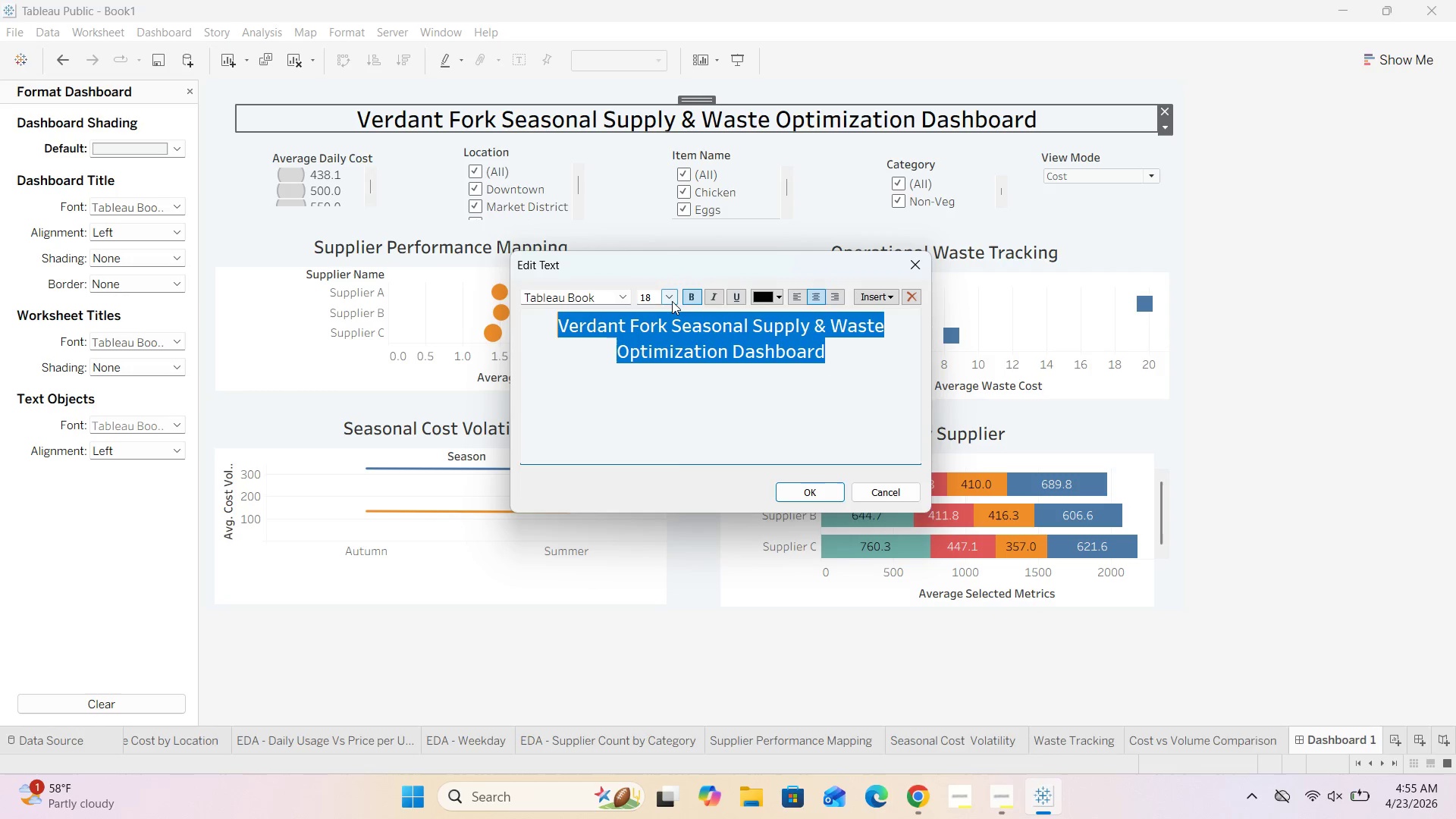 
left_click([672, 301])
 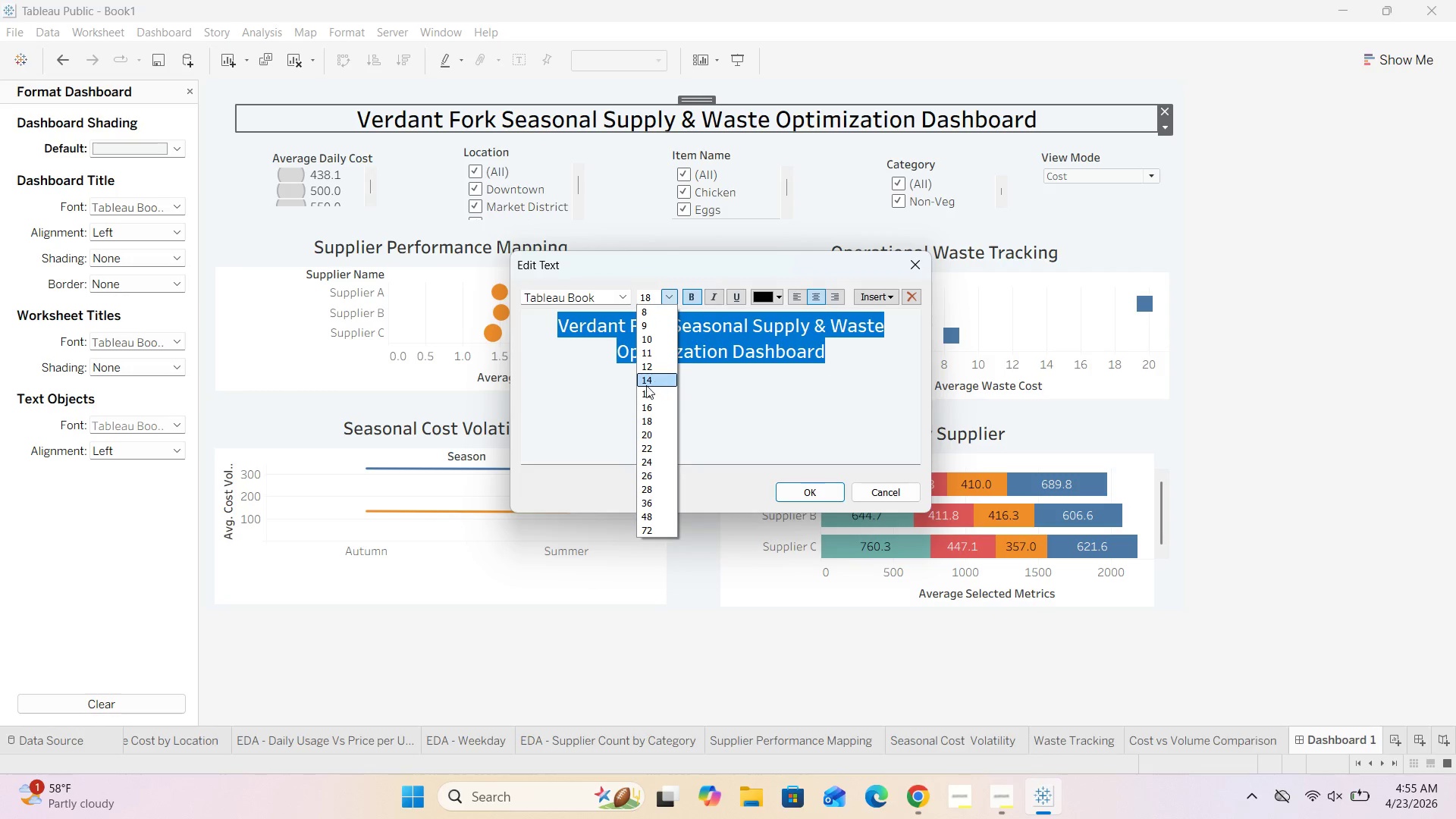 
left_click([645, 391])
 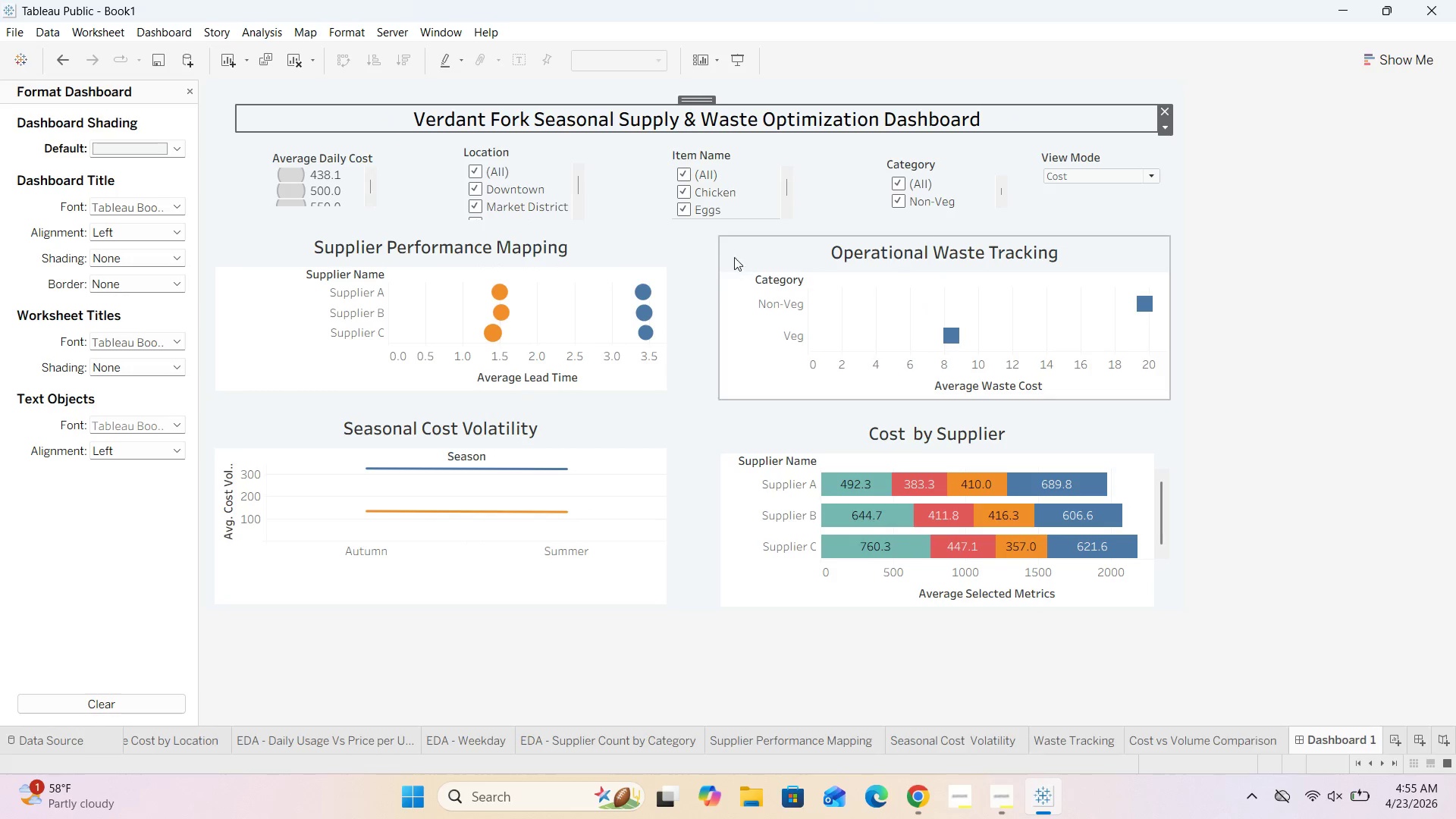 
double_click([791, 124])
 